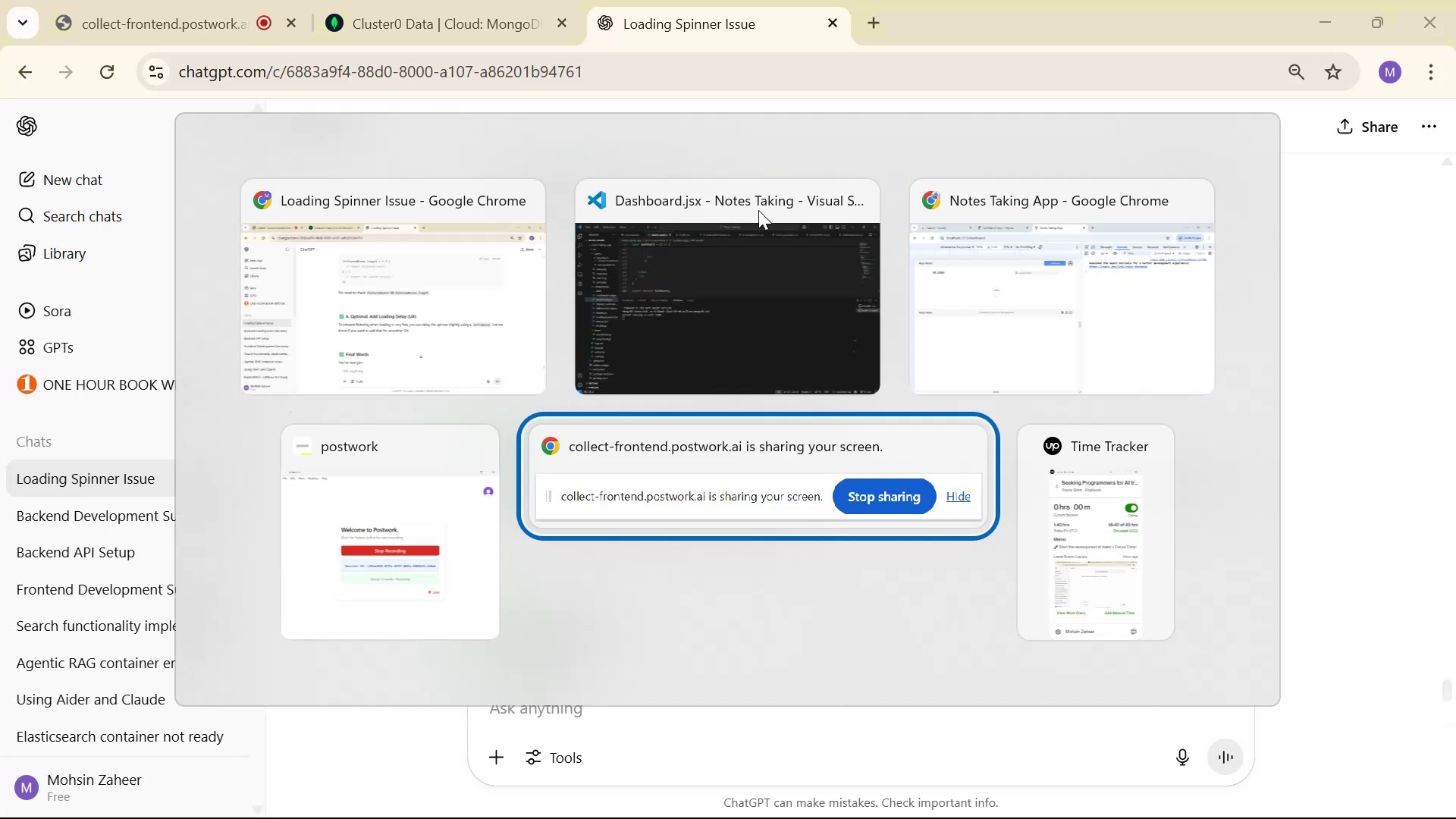 
key(Alt+Tab)
 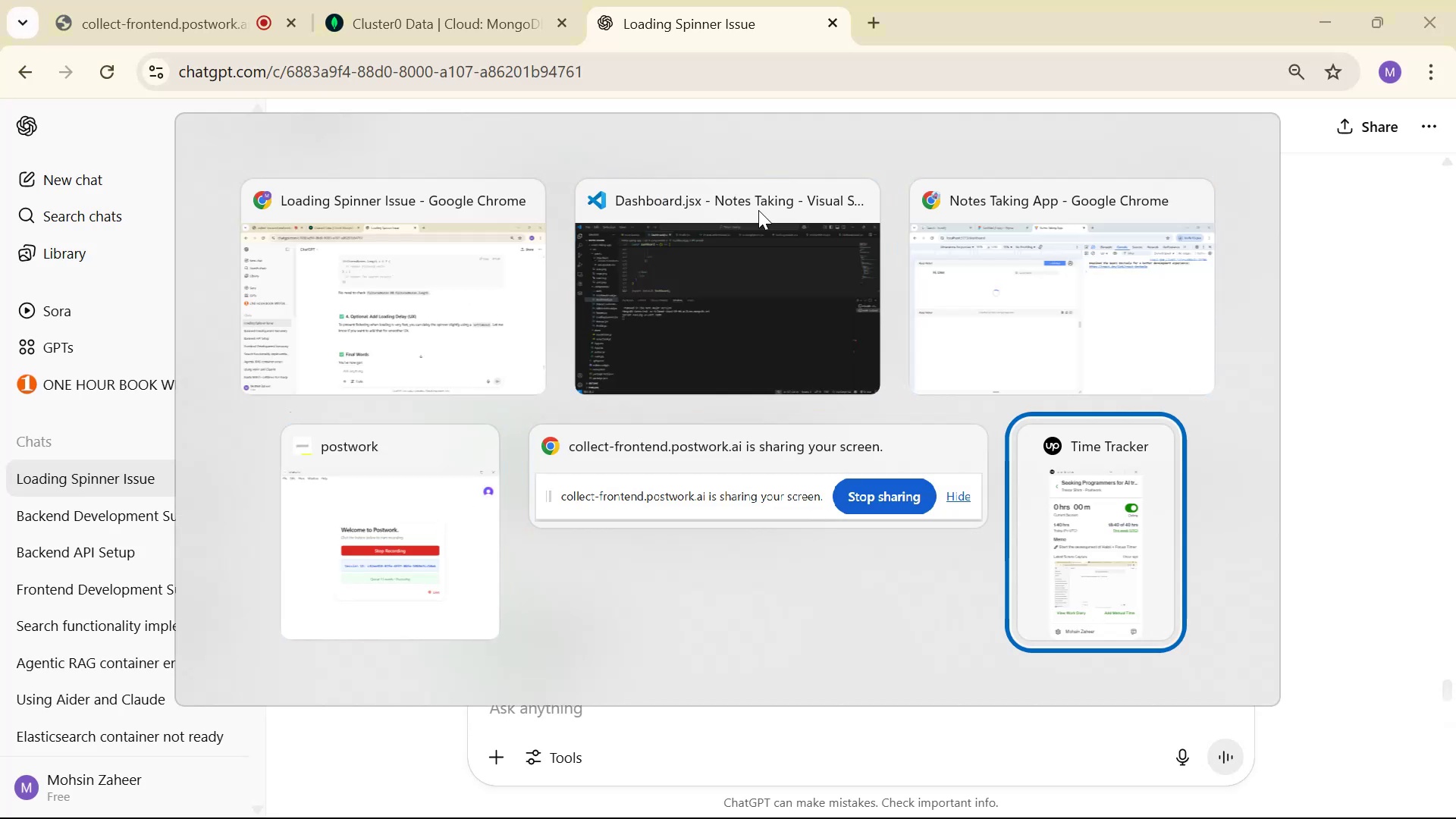 
key(Alt+Tab)
 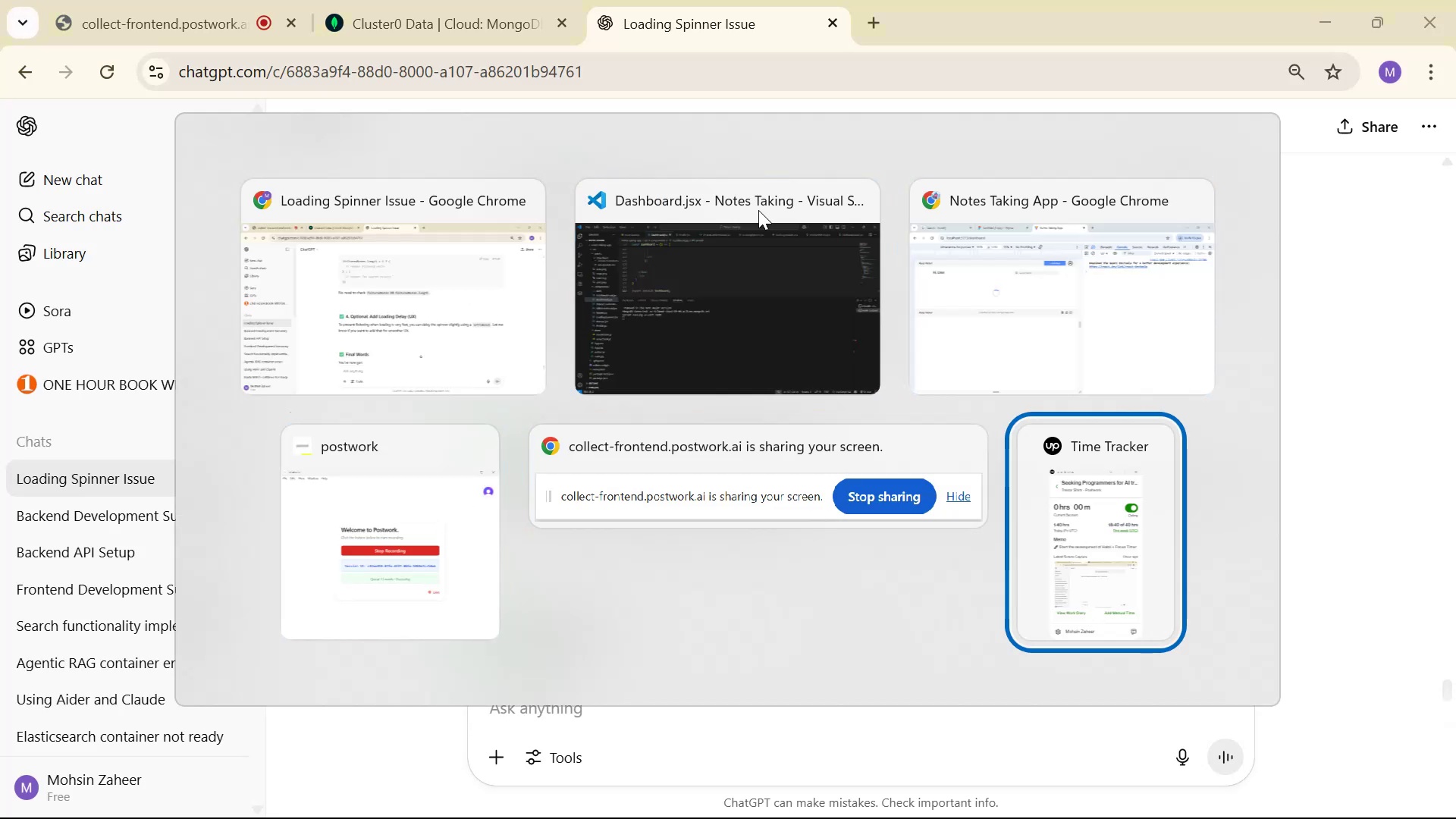 
key(Alt+Tab)
 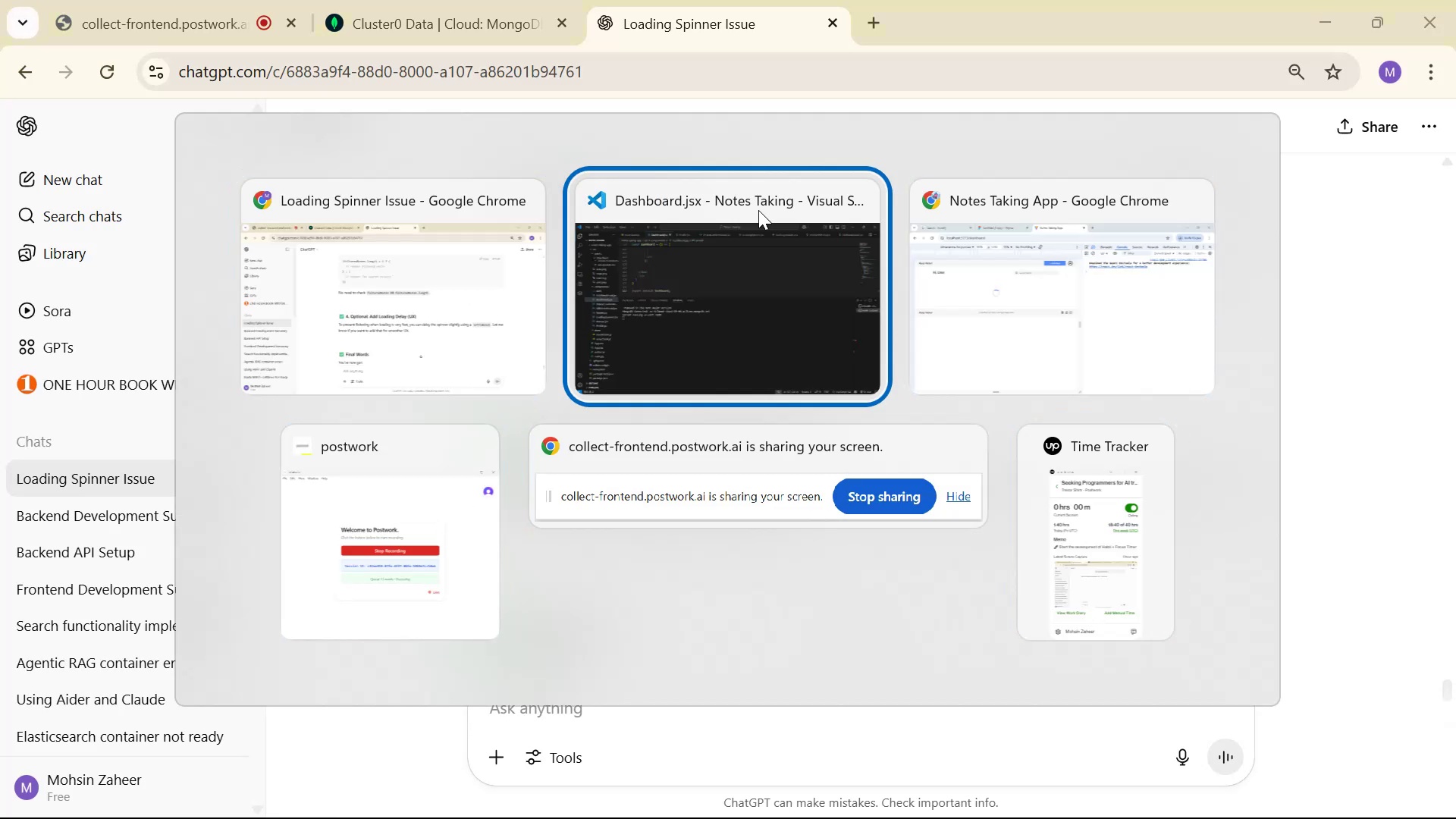 
key(Alt+Tab)
 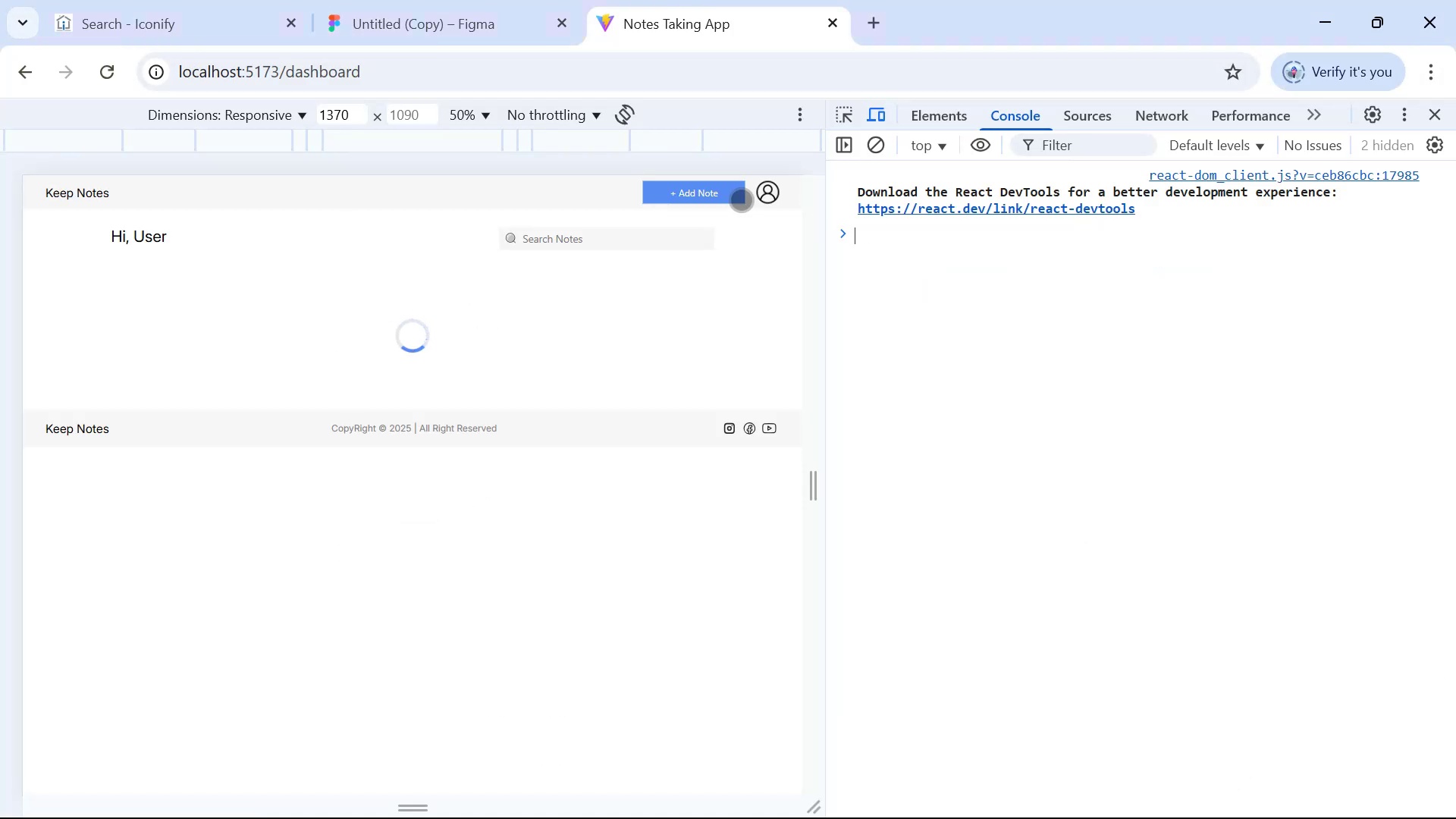 
left_click([767, 195])
 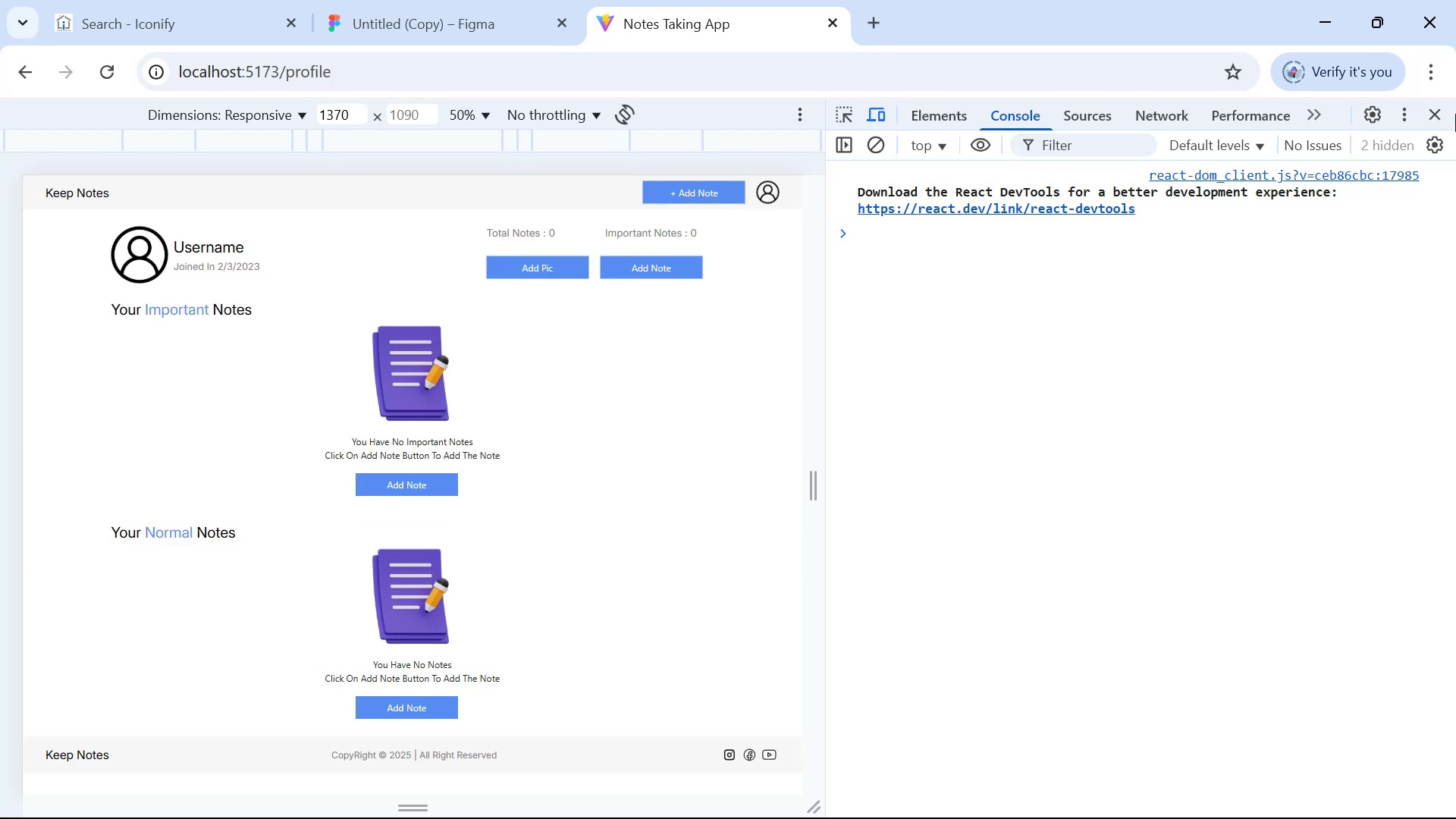 
left_click([1437, 114])
 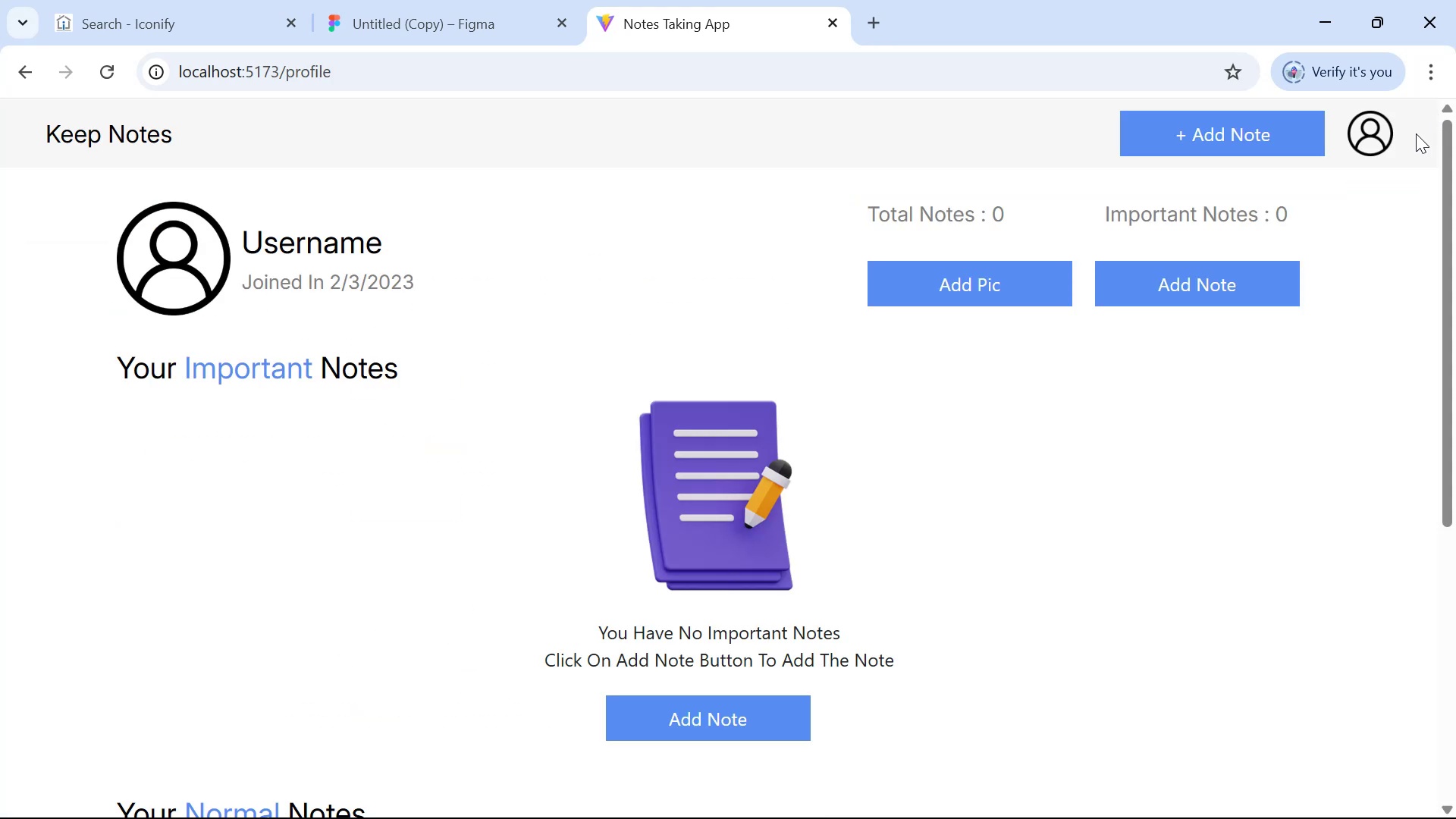 
scroll: coordinate [1112, 359], scroll_direction: down, amount: 6.0
 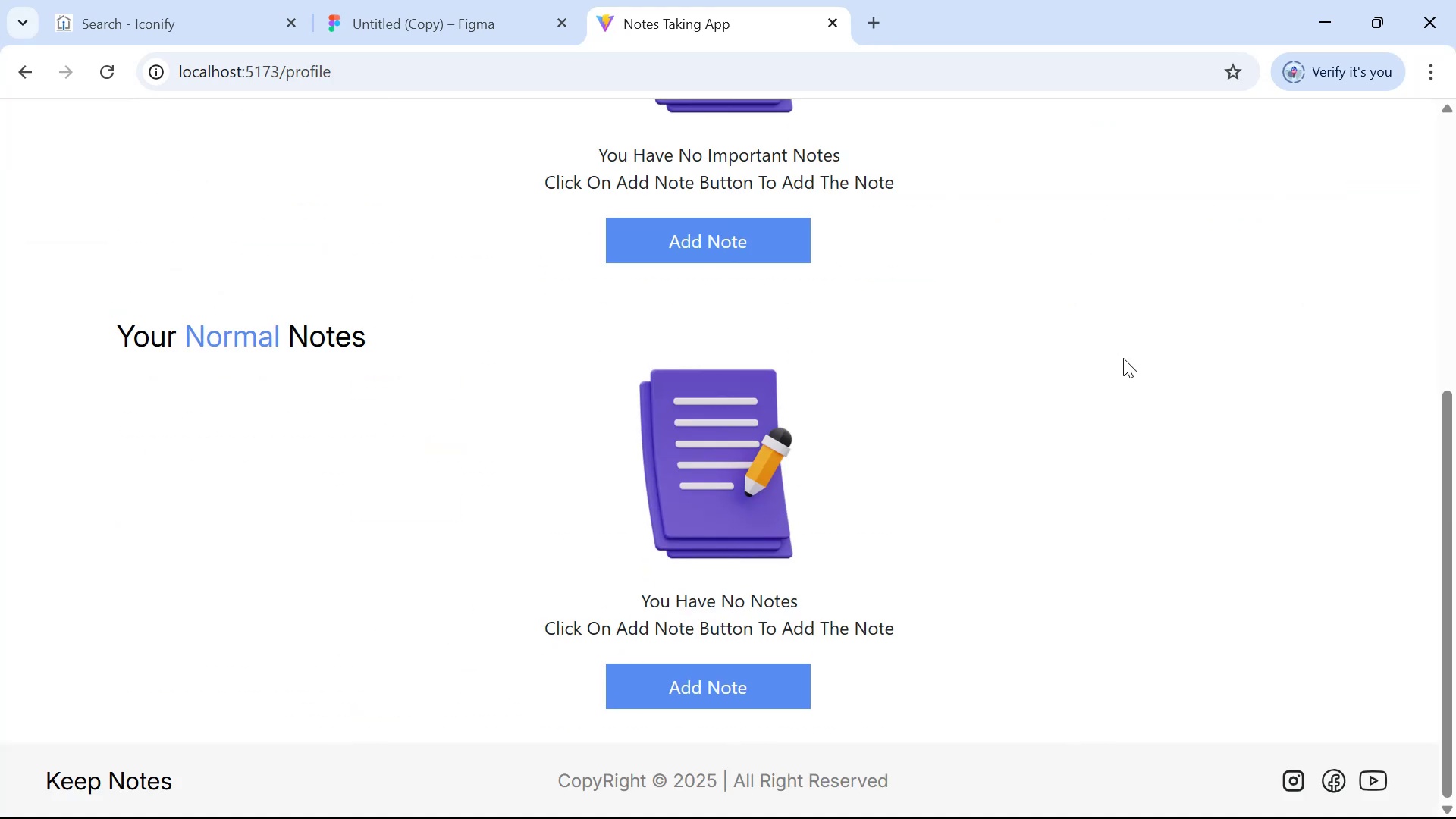 
scroll: coordinate [1134, 345], scroll_direction: up, amount: 5.0
 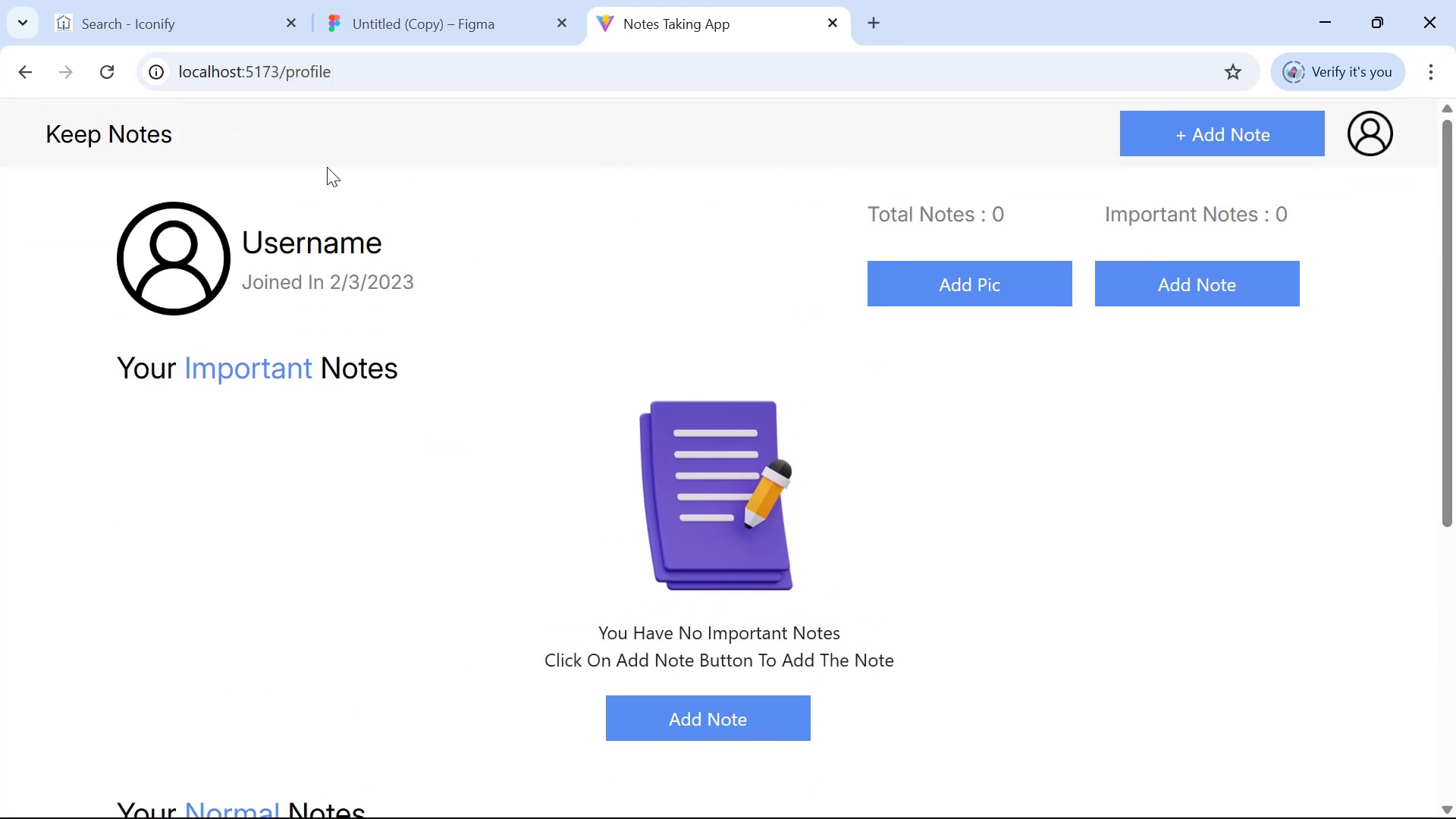 
left_click([146, 138])
 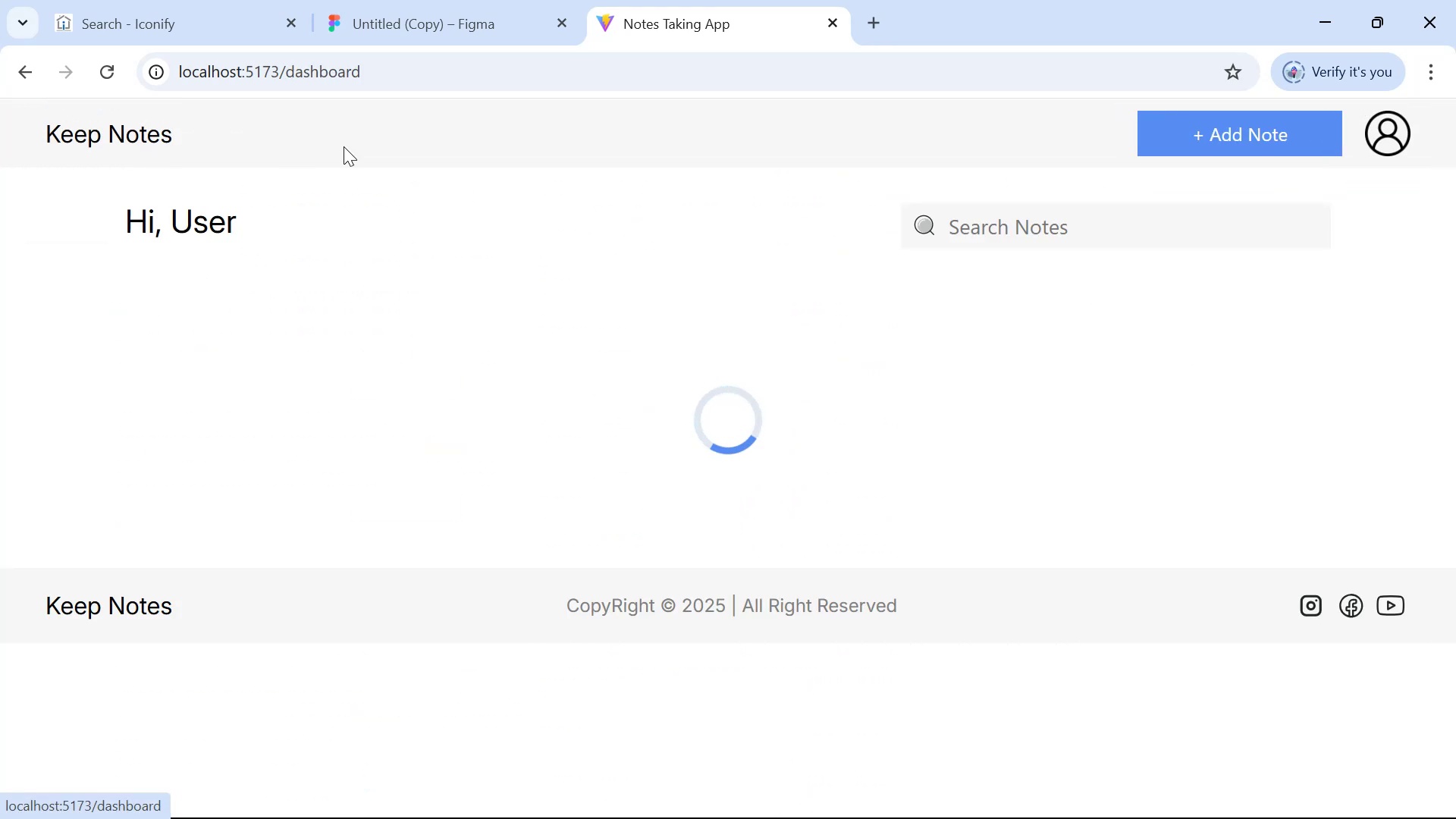 
key(Alt+AltLeft)
 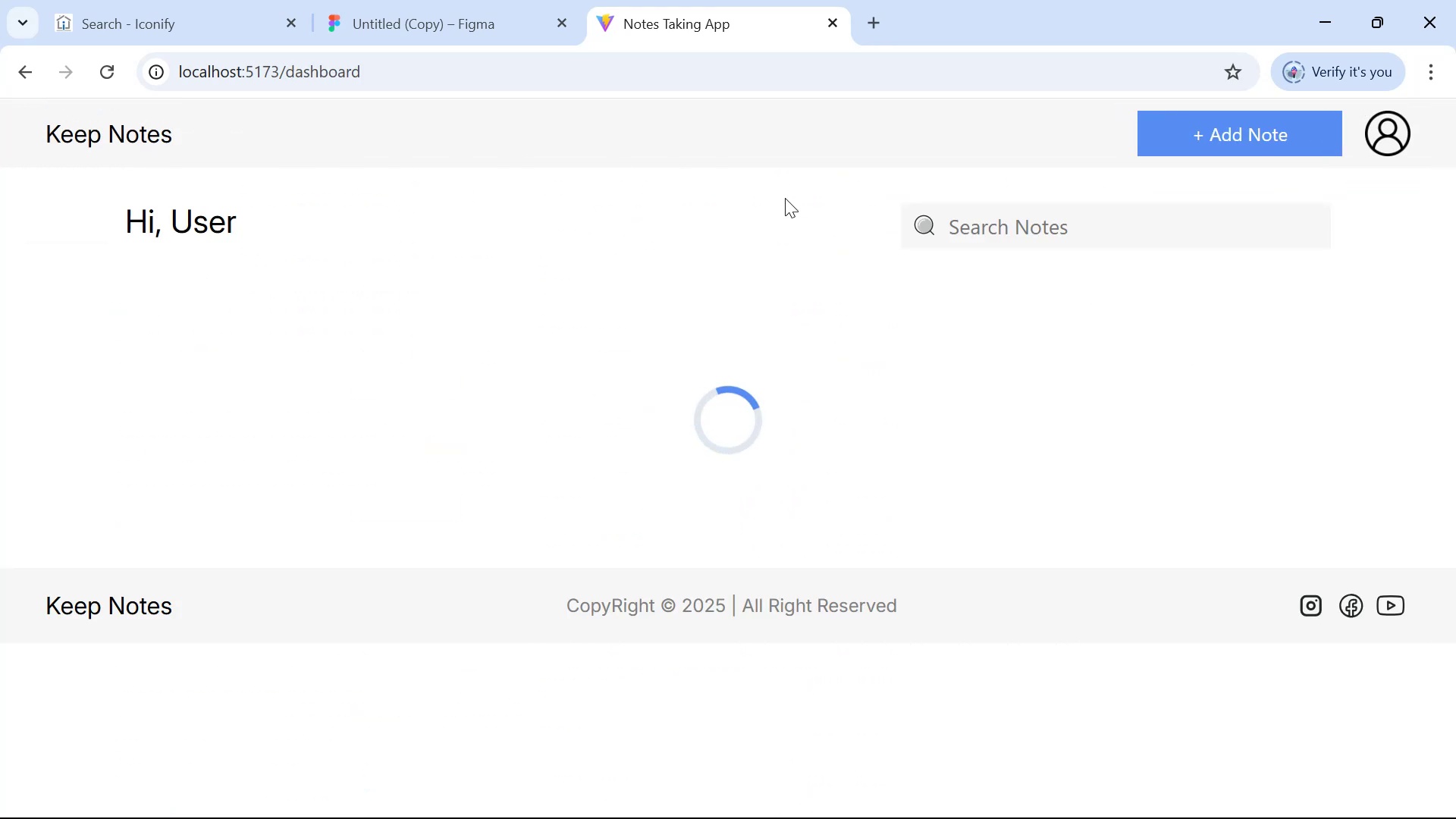 
key(Alt+Tab)
 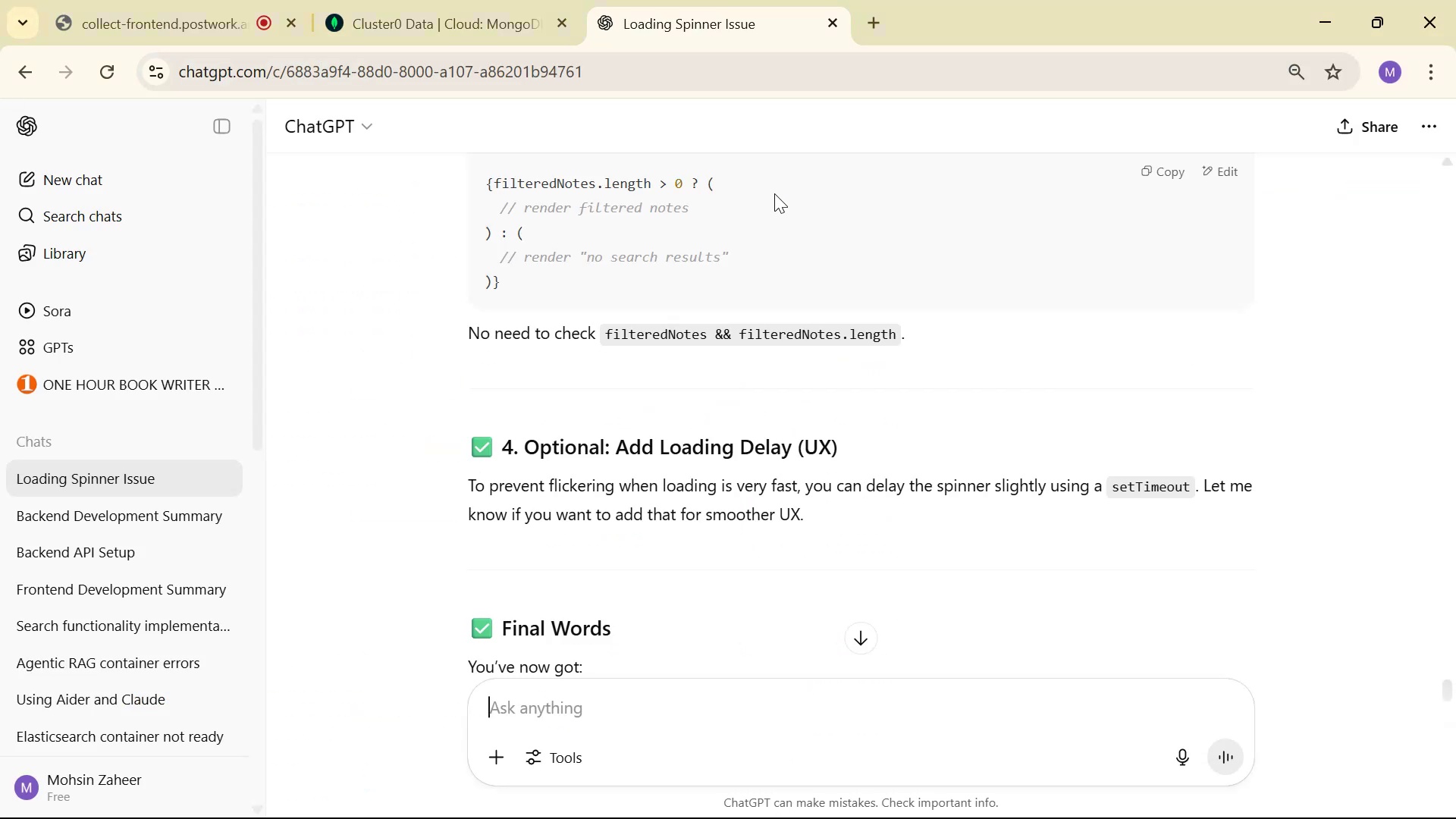 
key(Alt+Tab)
 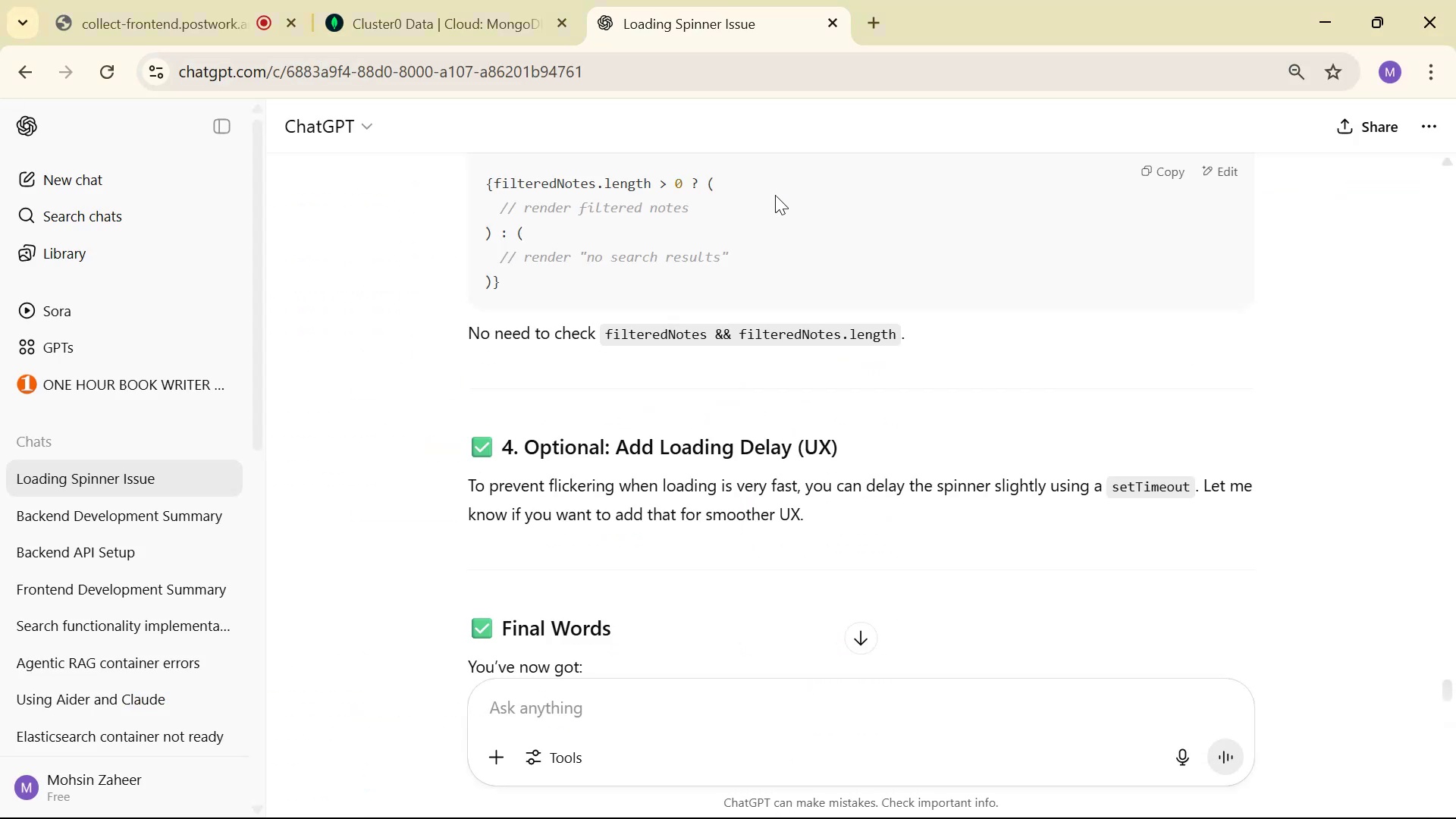 
key(Alt+Tab)
 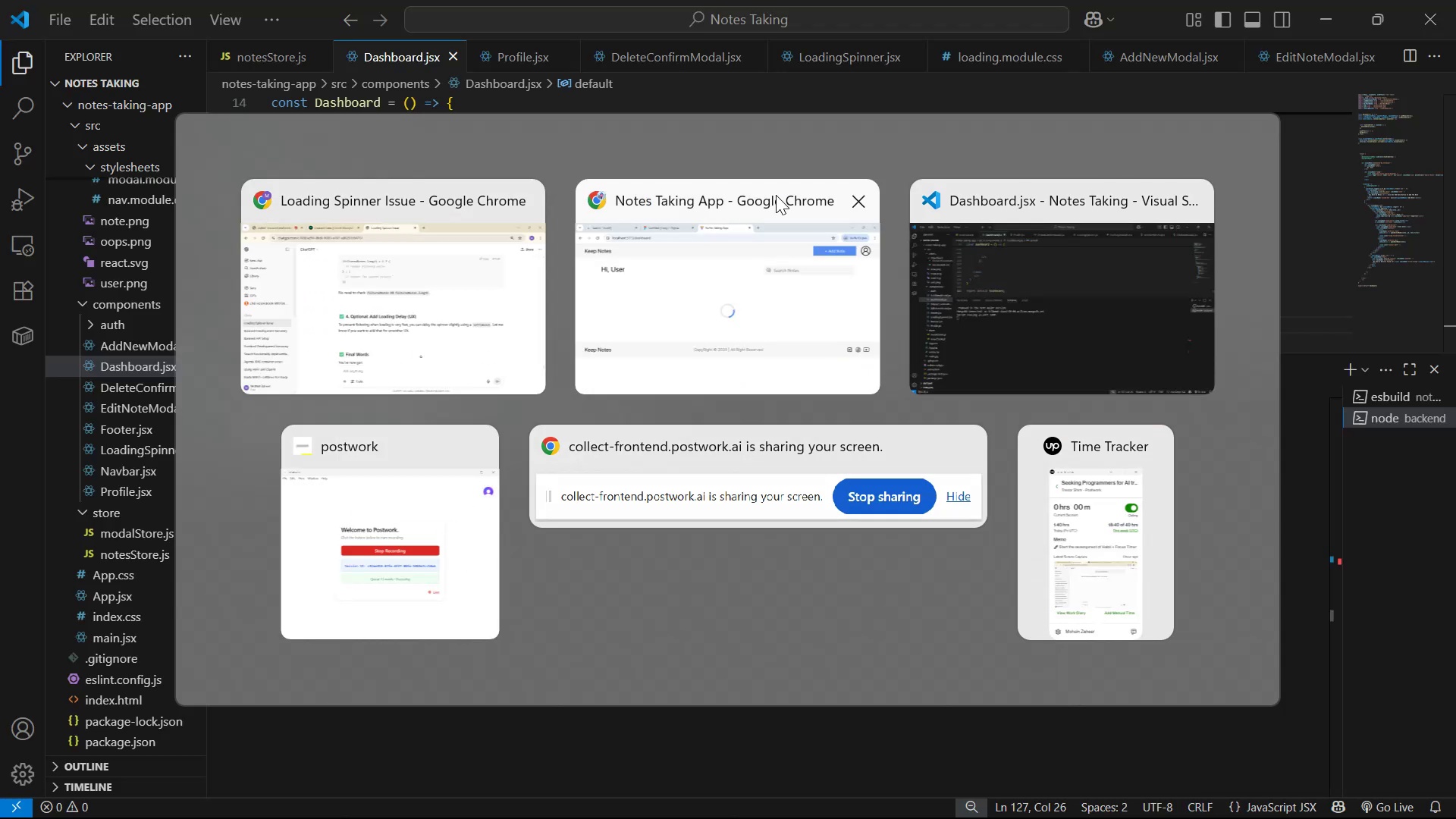 
scroll: coordinate [717, 331], scroll_direction: up, amount: 8.0
 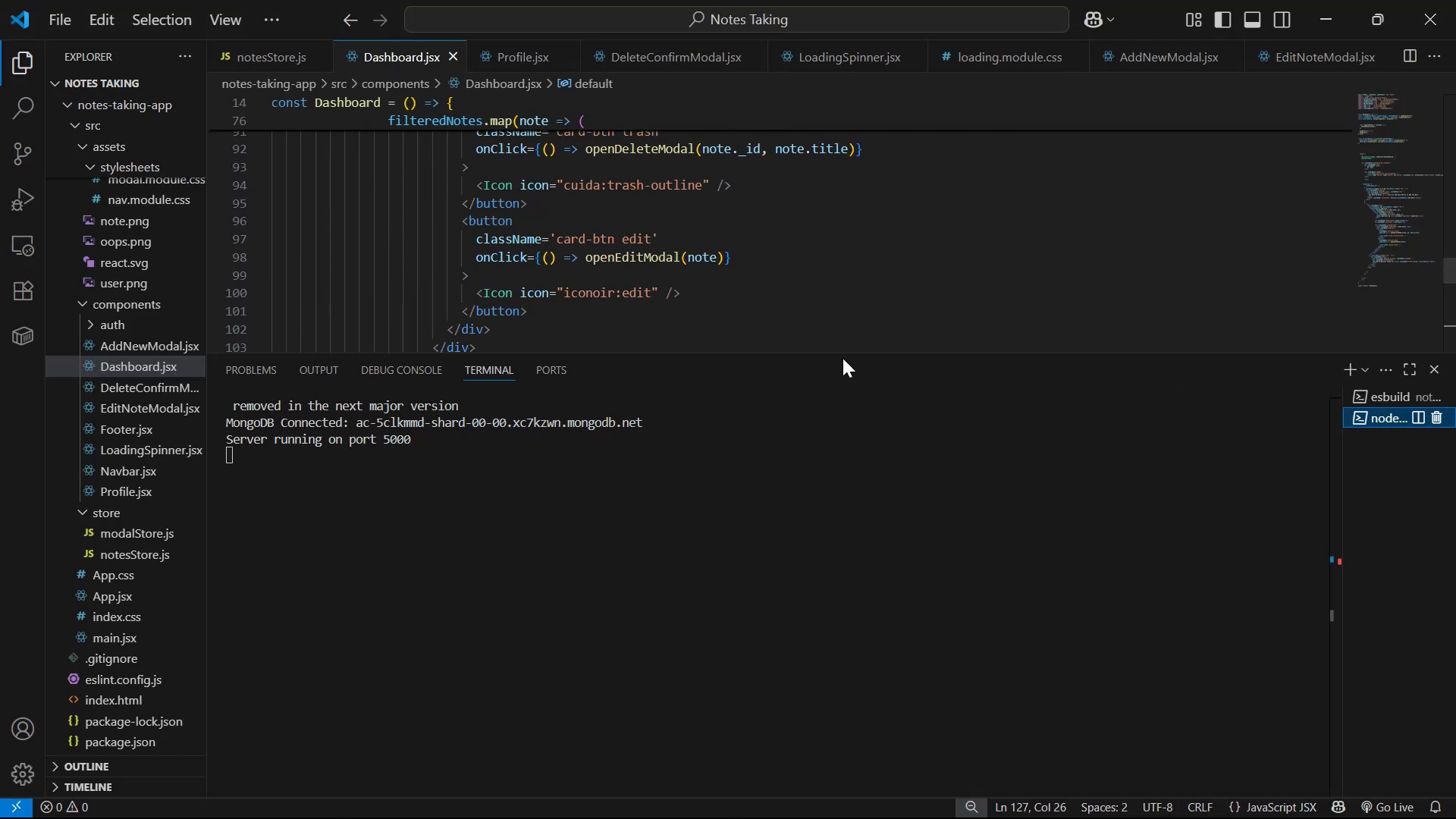 
left_click_drag(start_coordinate=[843, 352], to_coordinate=[806, 664])
 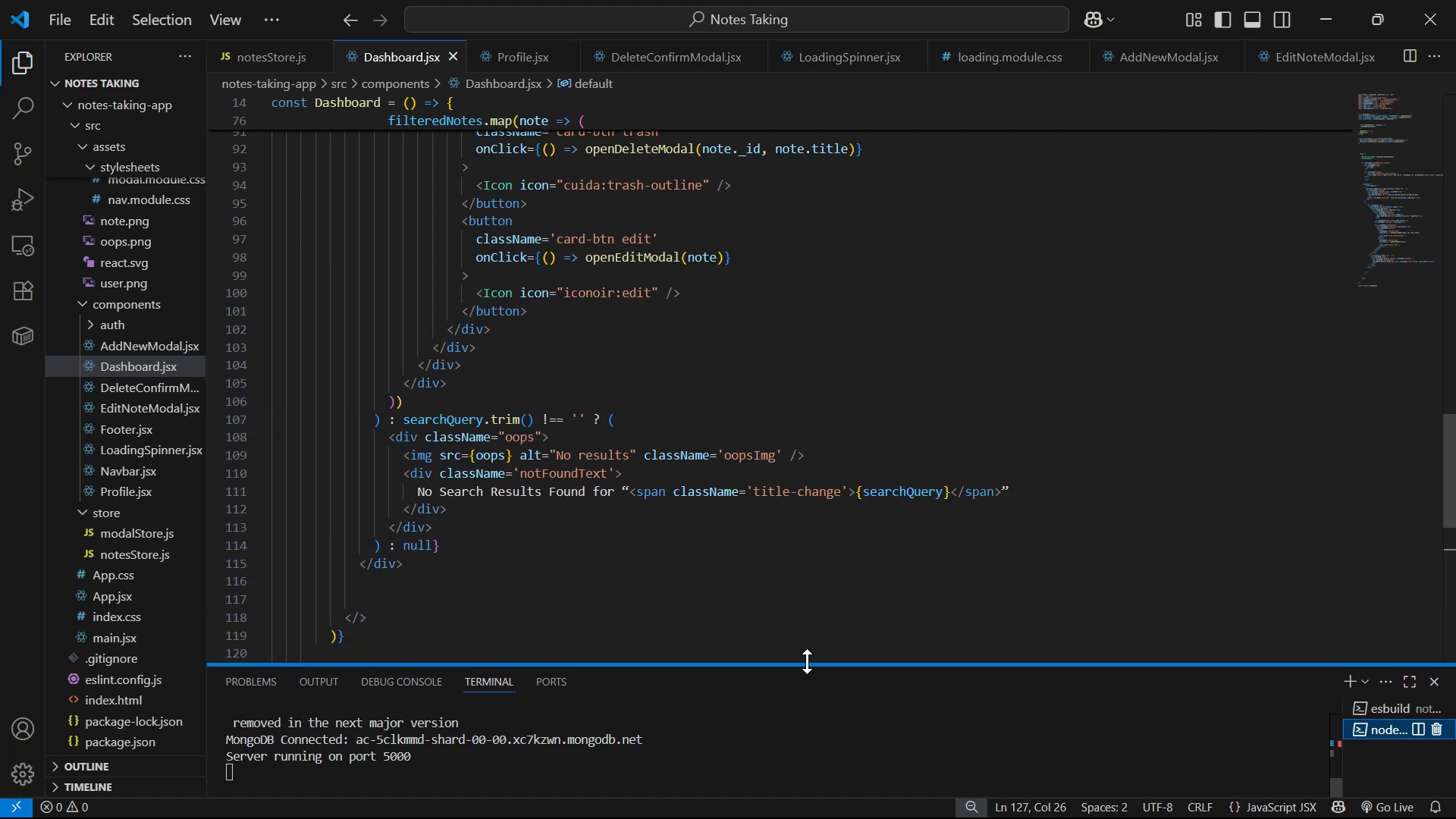 
scroll: coordinate [831, 528], scroll_direction: up, amount: 12.0
 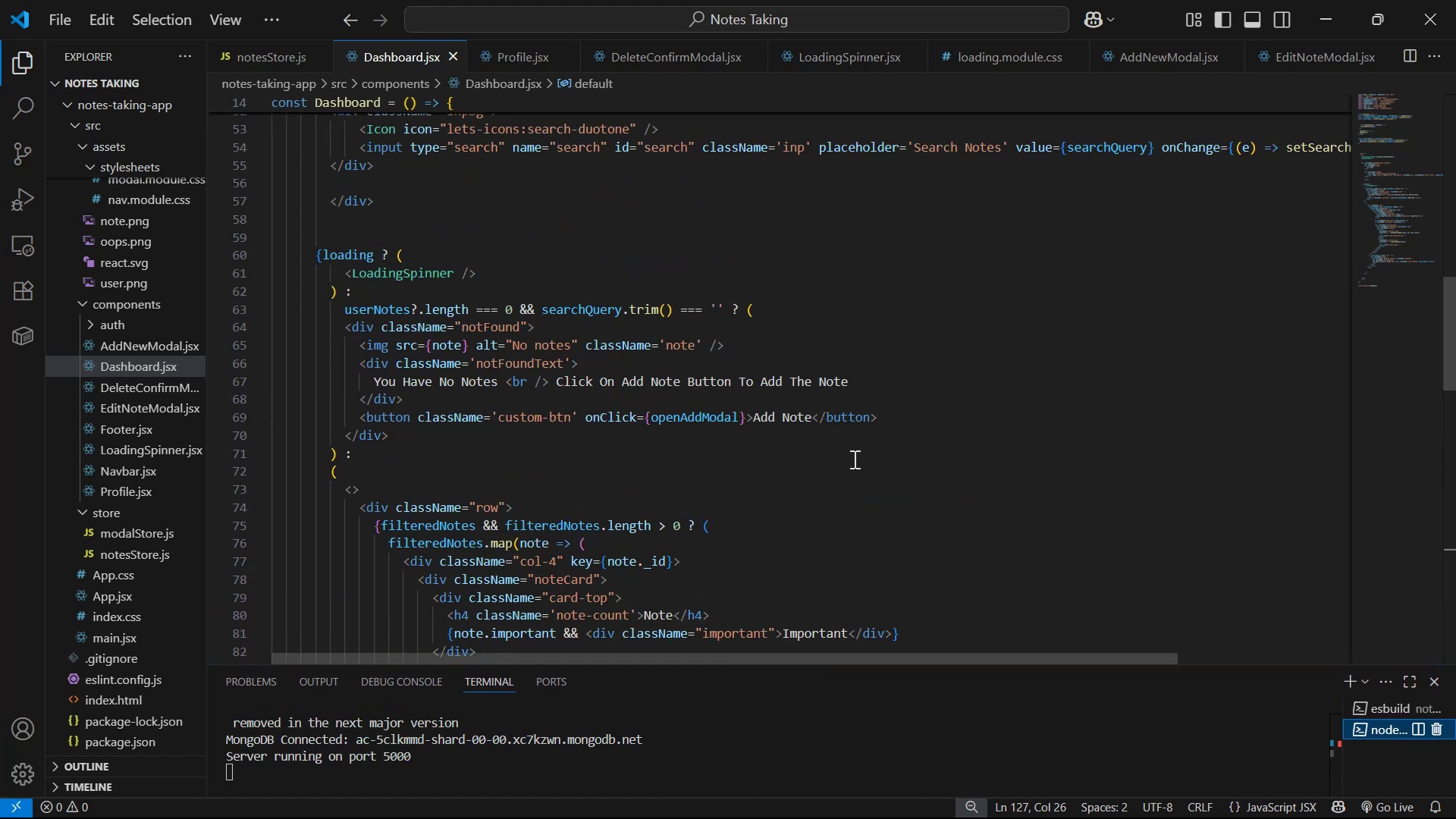 
left_click([900, 378])
 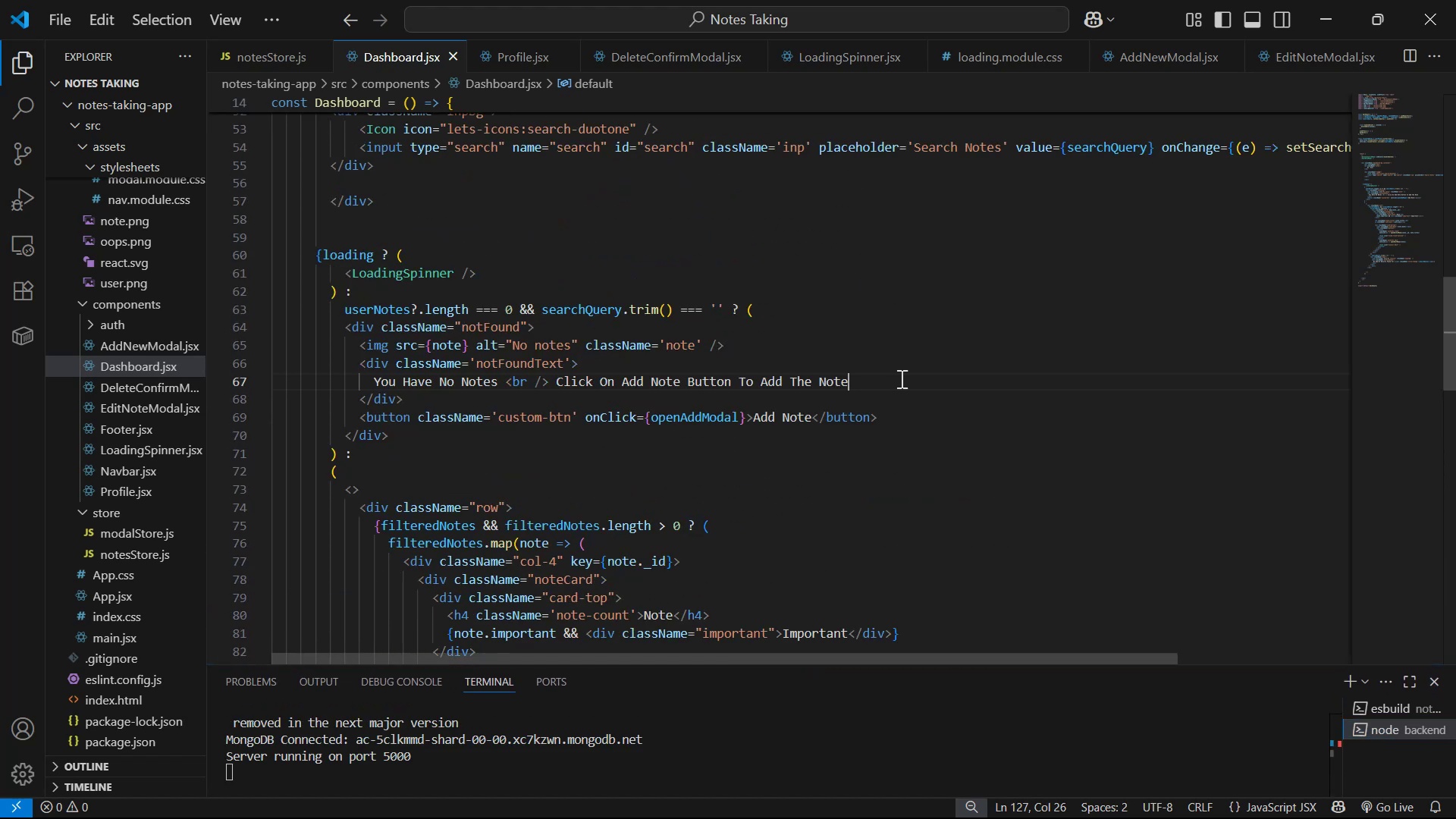 
key(Control+A)
 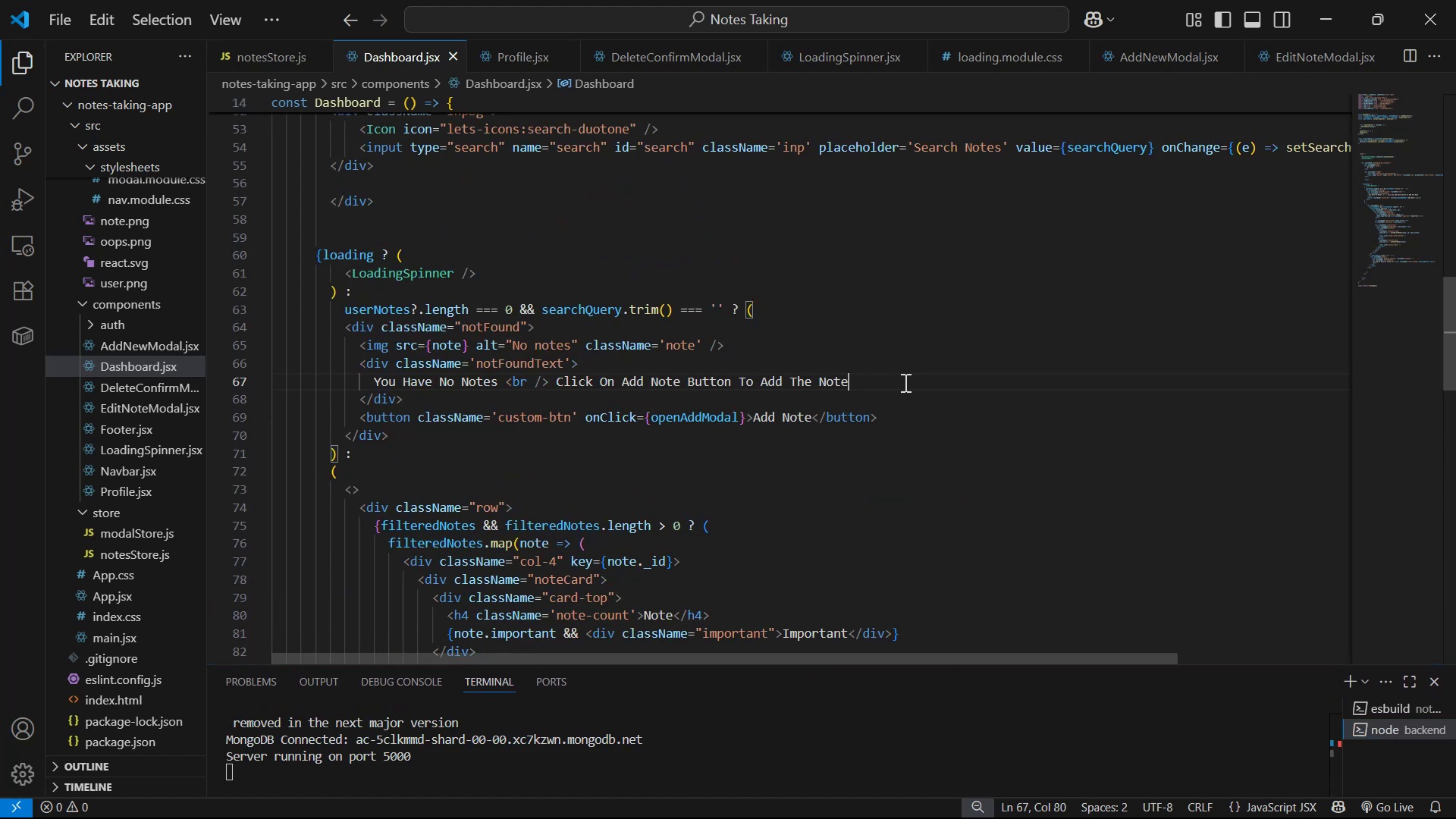 
key(Control+C)
 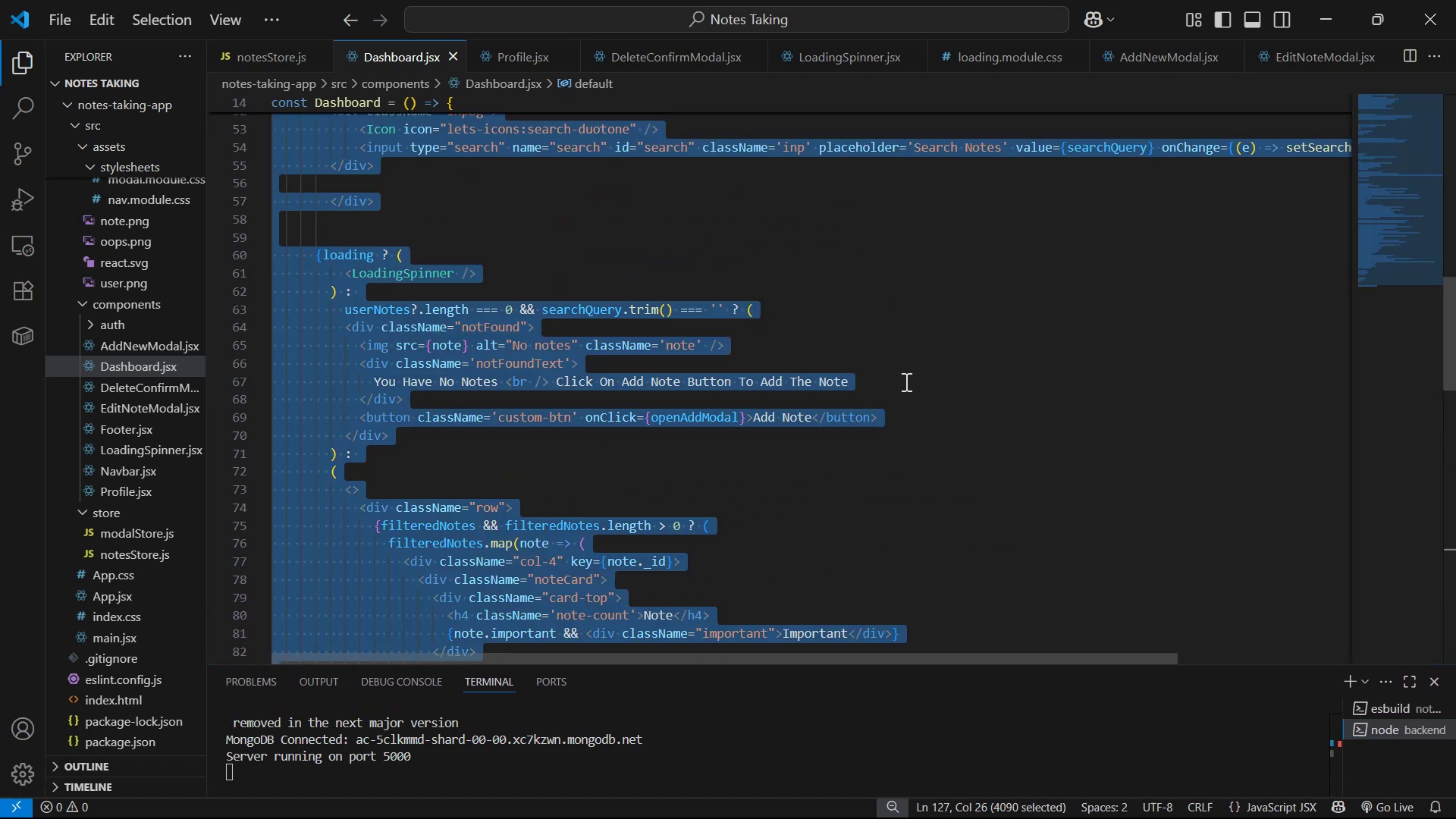 
key(Alt+Tab)
 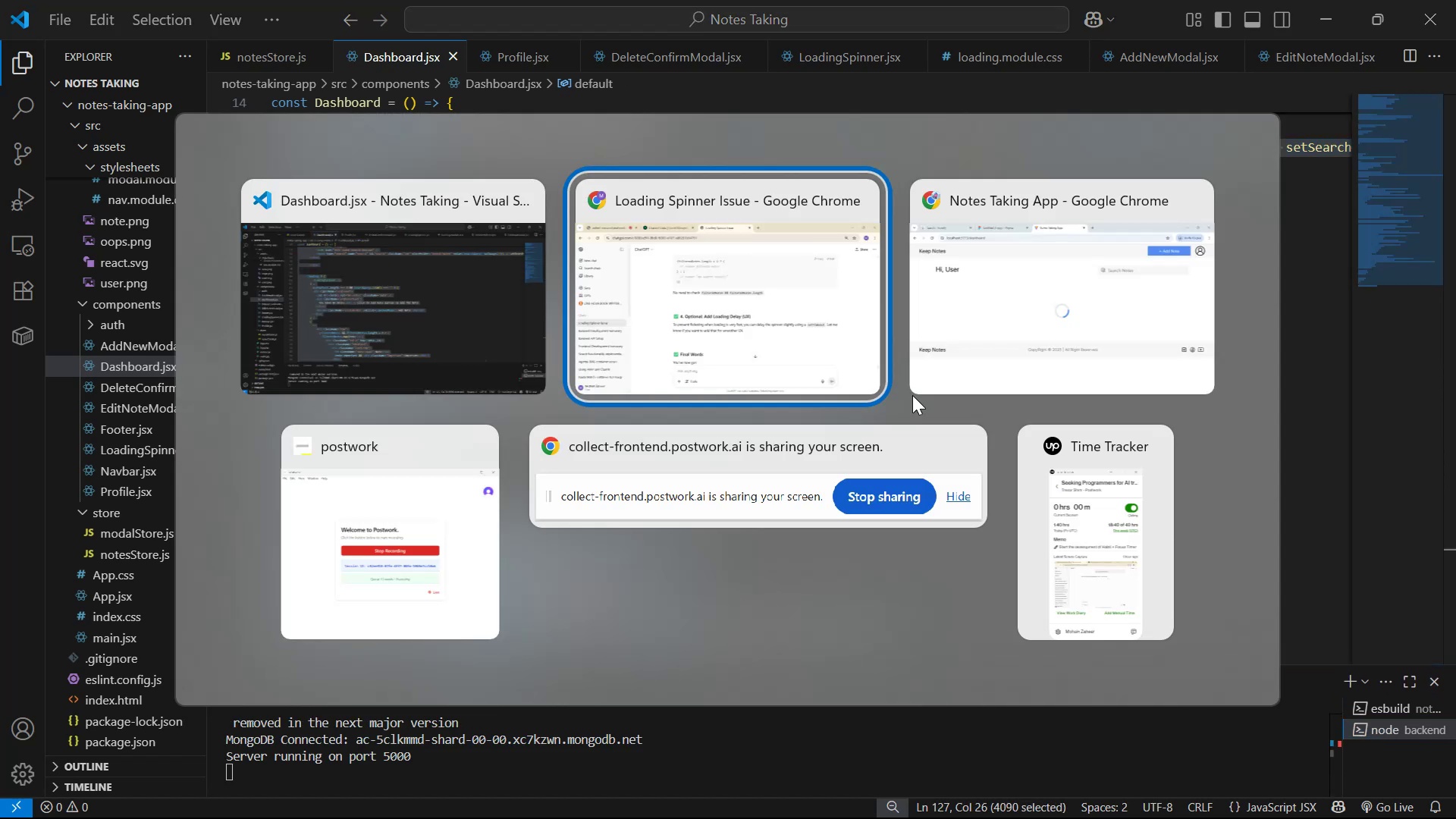 
key(Alt+Tab)
 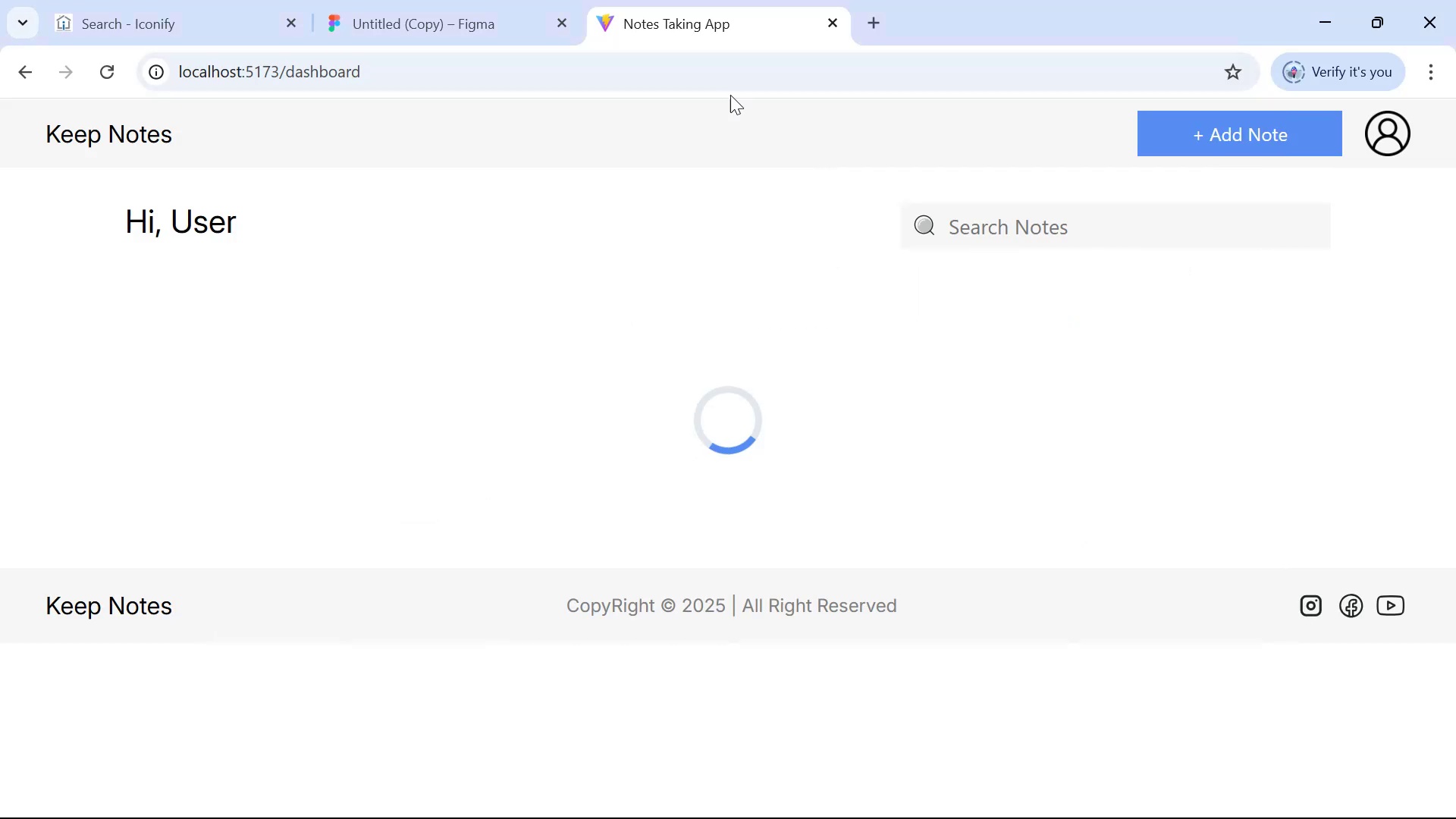 
key(Alt+Tab)
 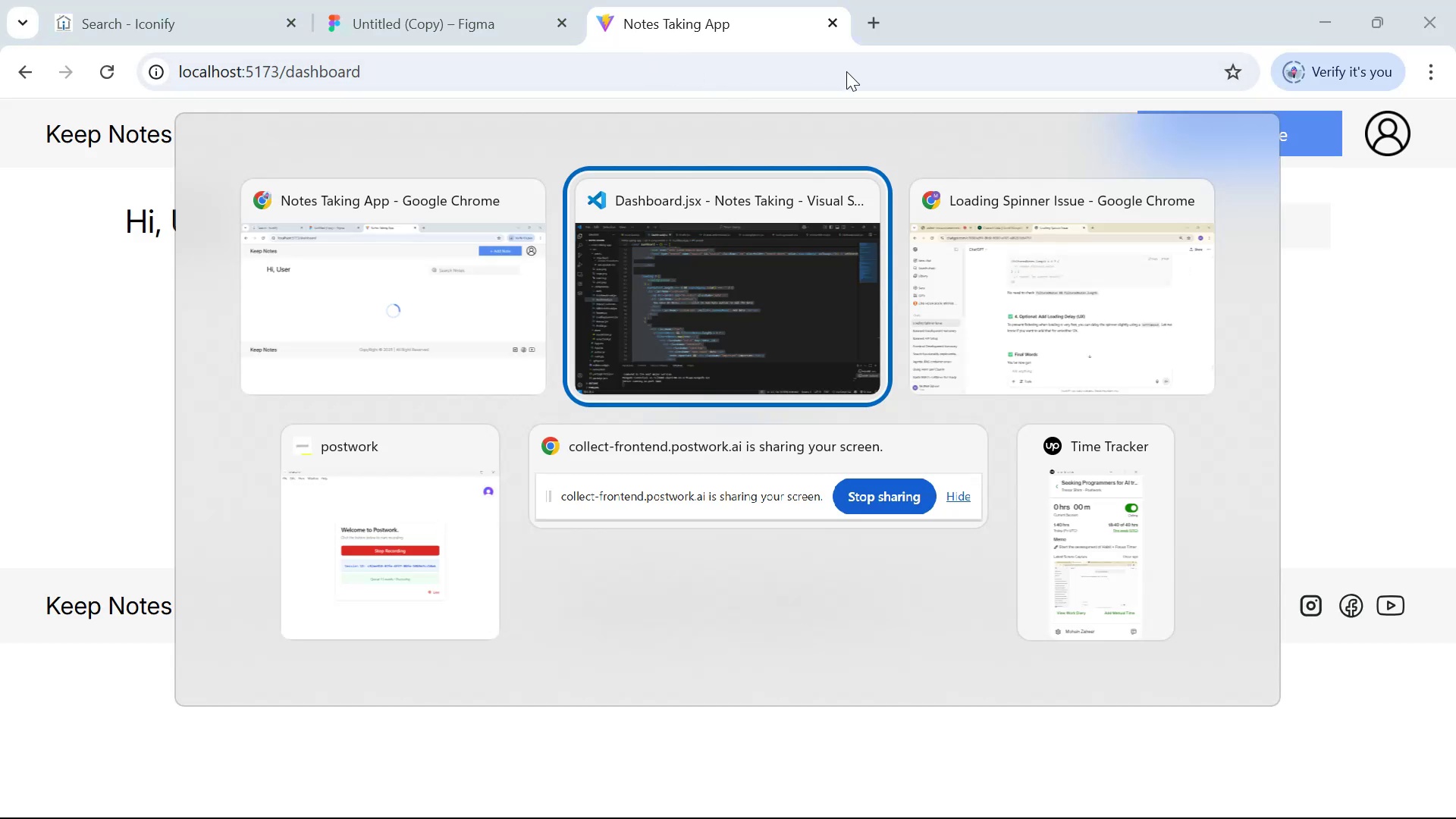 
key(Alt+Tab)
 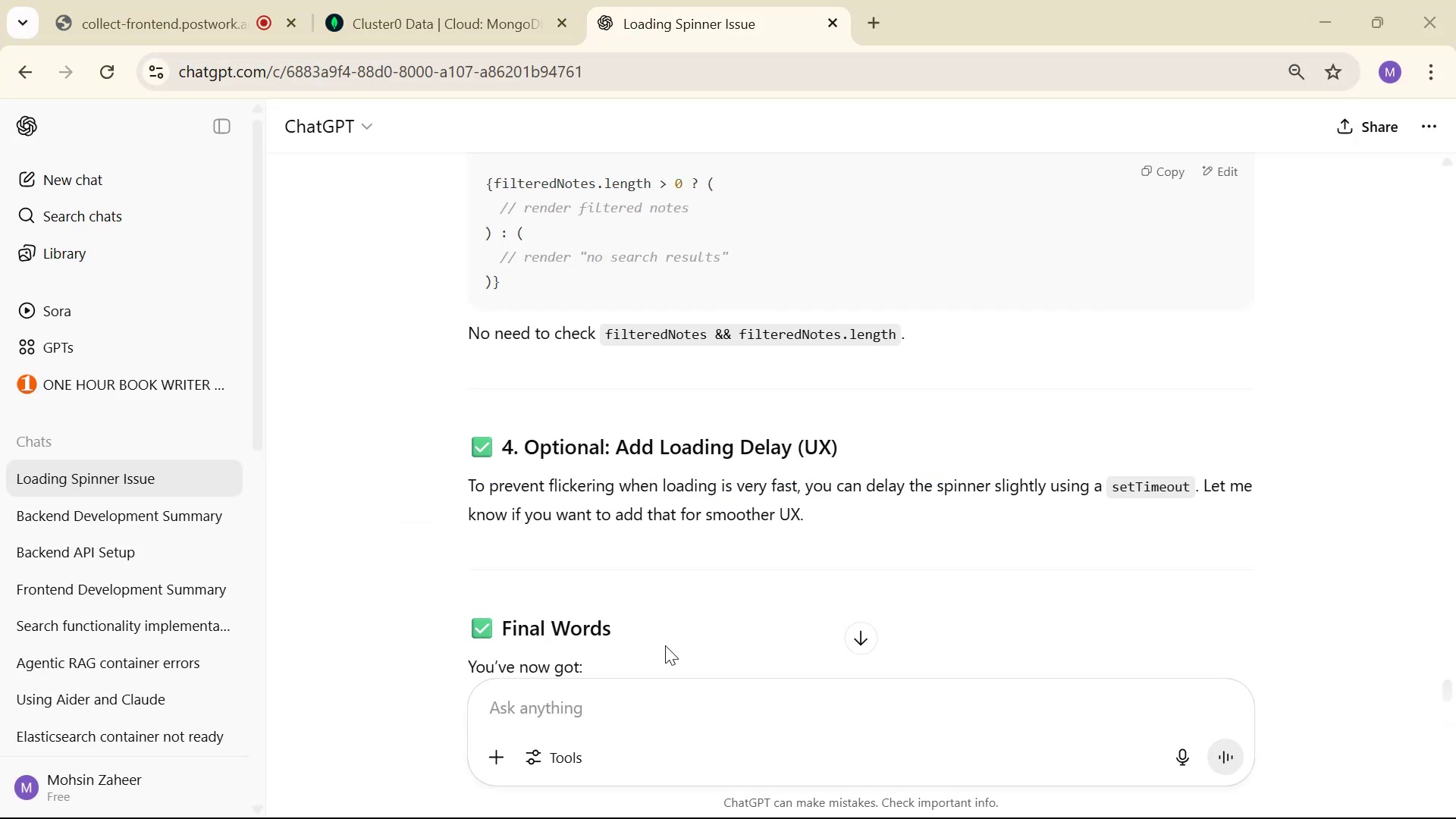 
left_click([682, 701])
 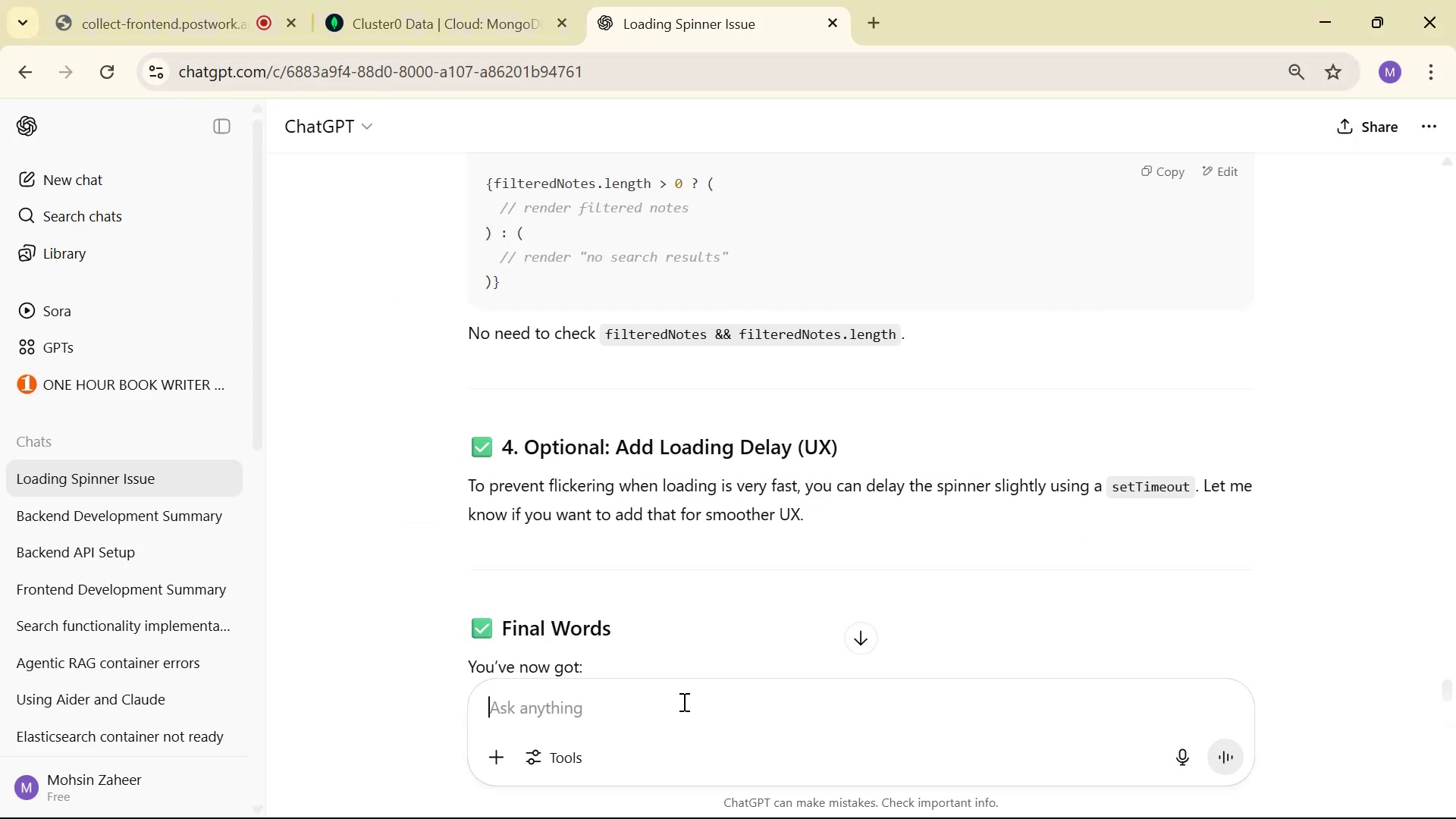 
type(Now)
key(Backspace)
type(t working still make it more professional )
key(Backspace)
type(: )
 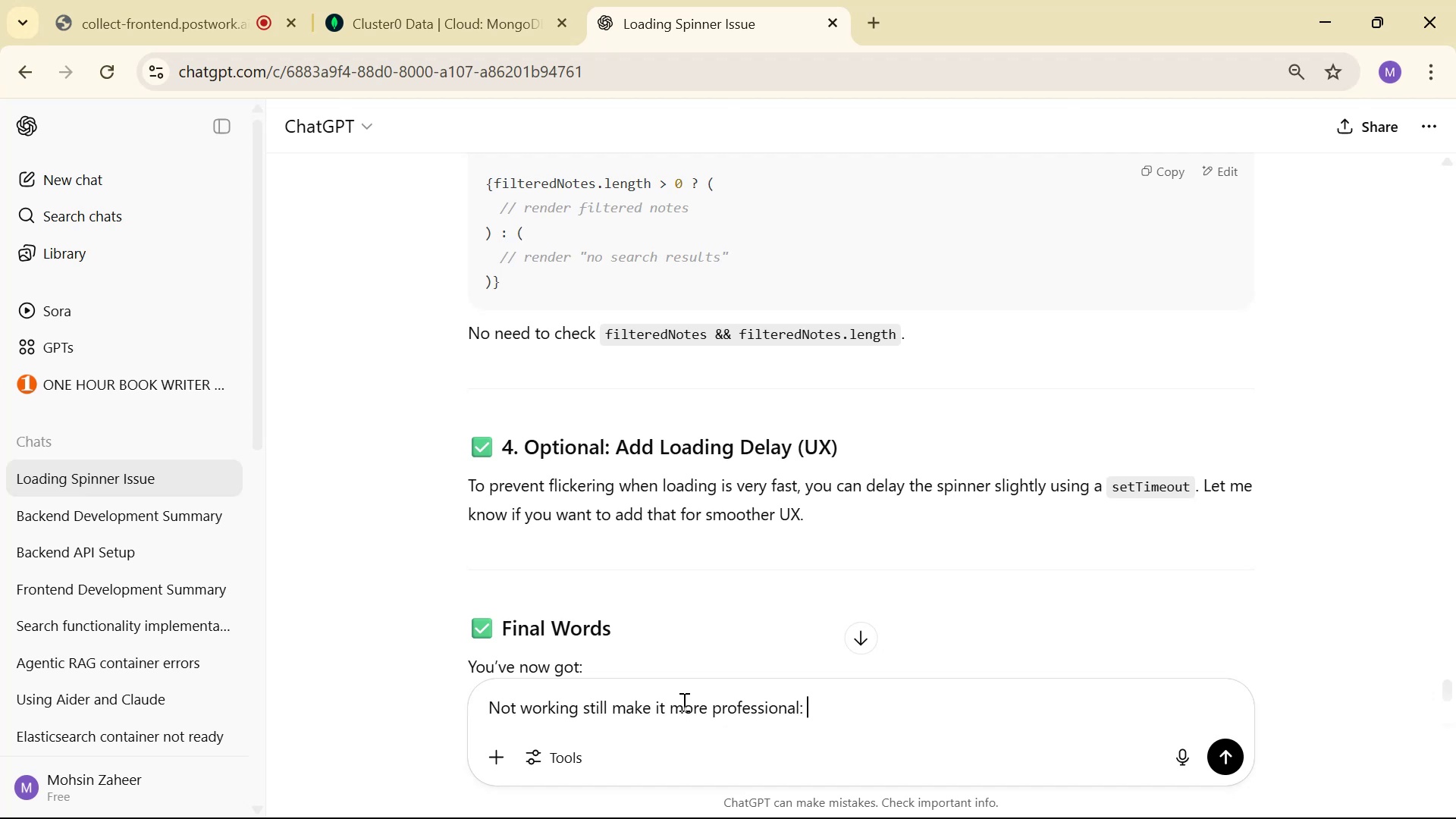 
key(Control+V)
 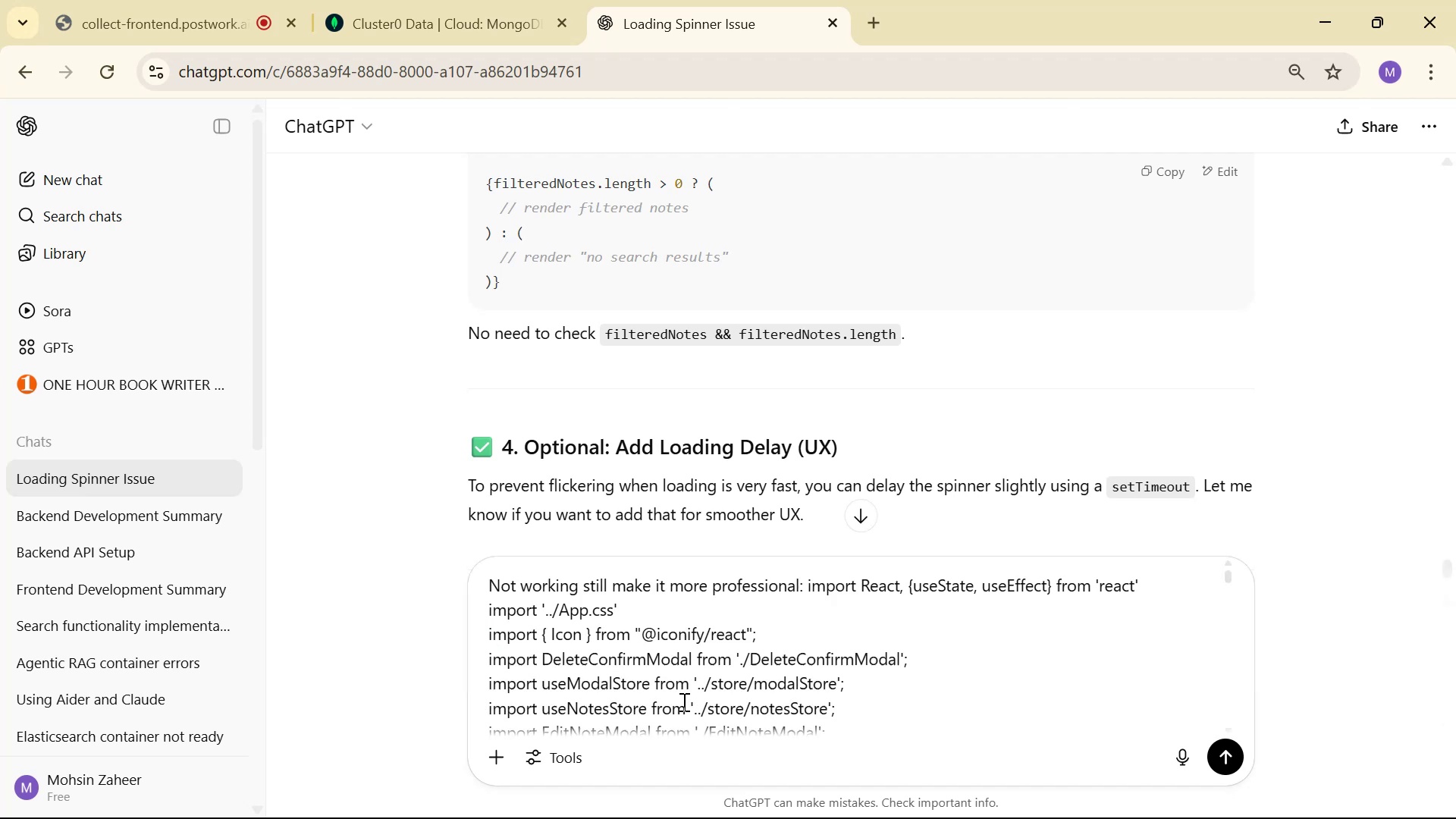 
key(Enter)
 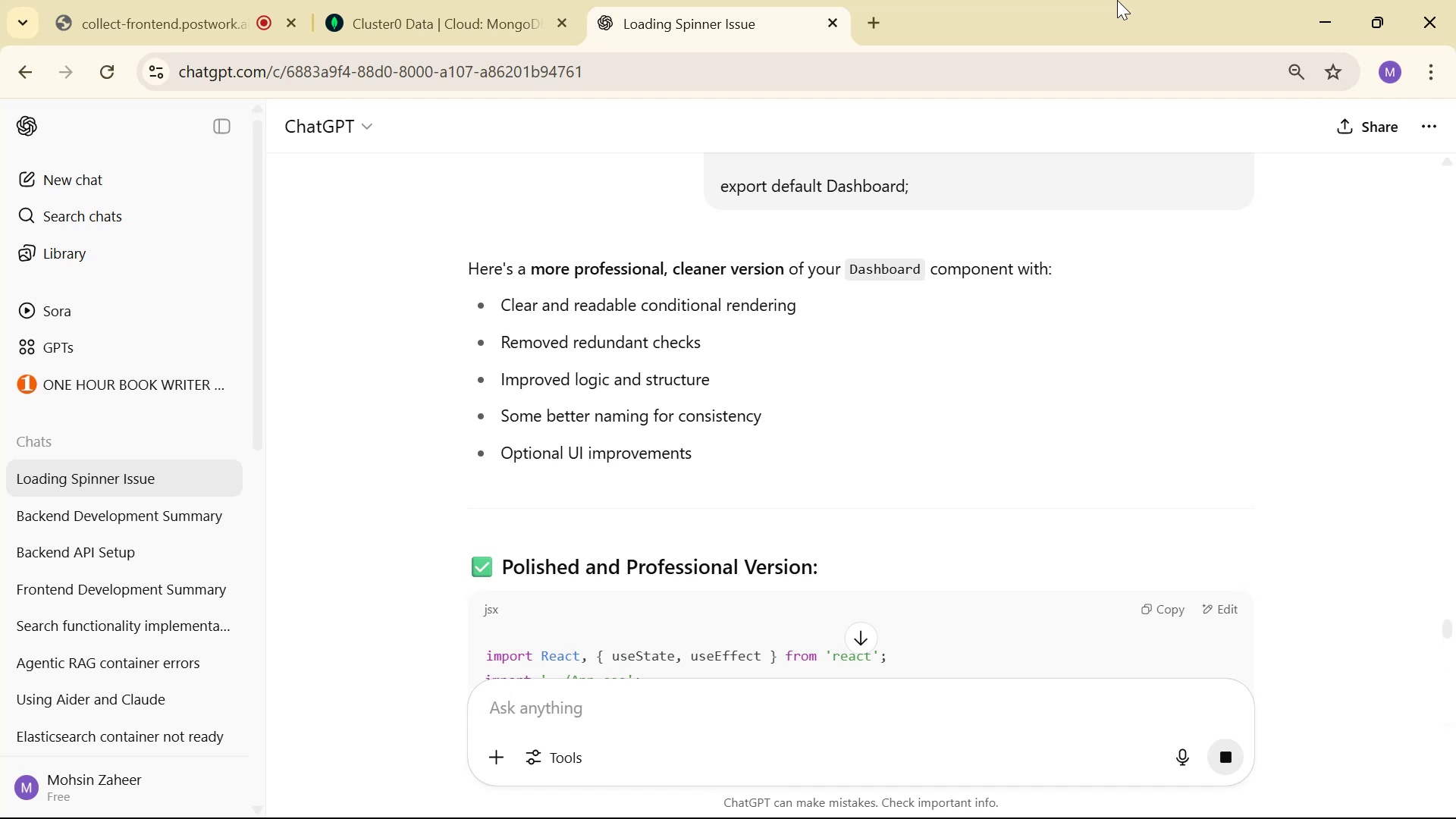 
wait(21.78)
 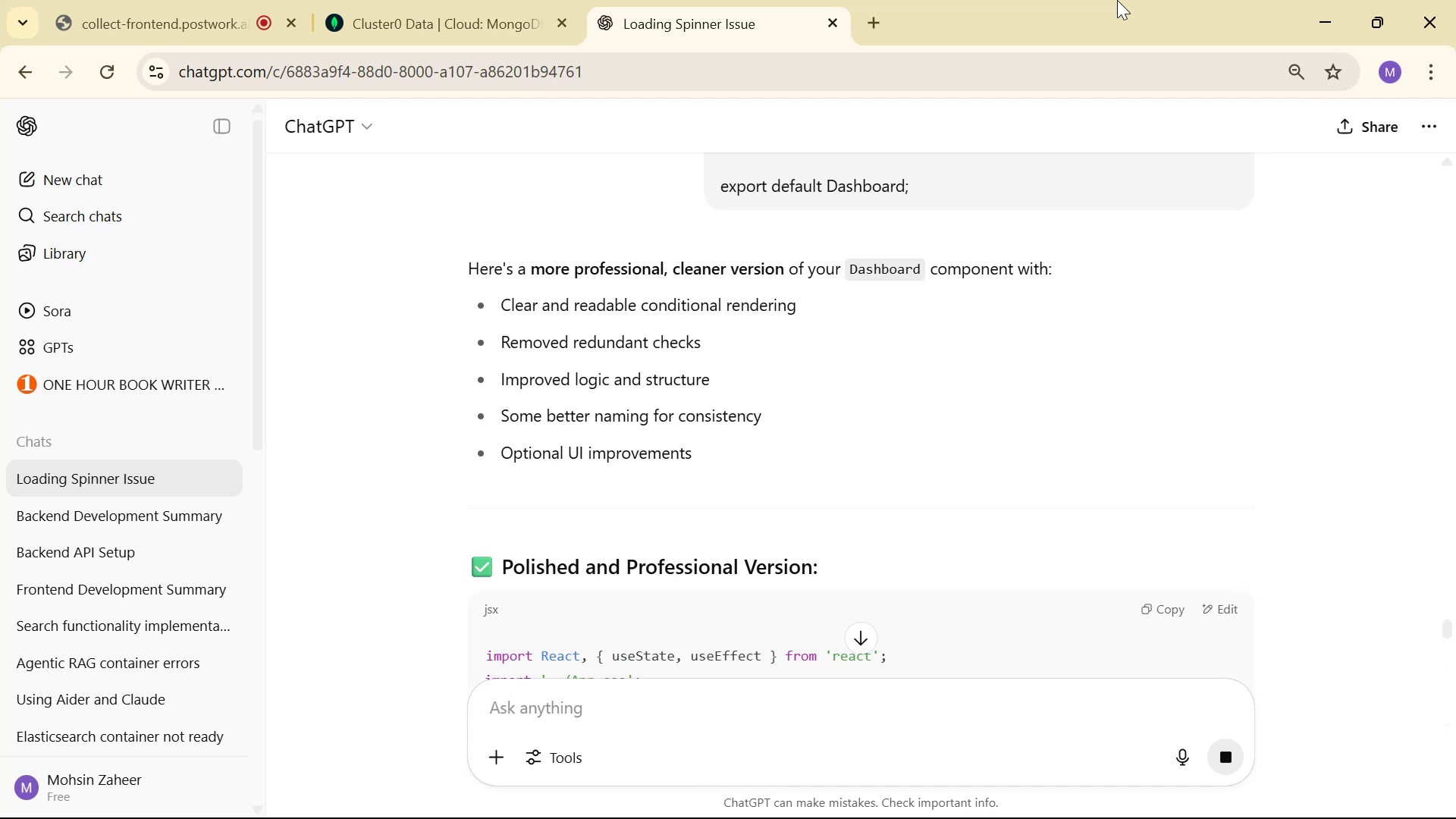 
scroll: coordinate [1041, 323], scroll_direction: down, amount: 8.0
 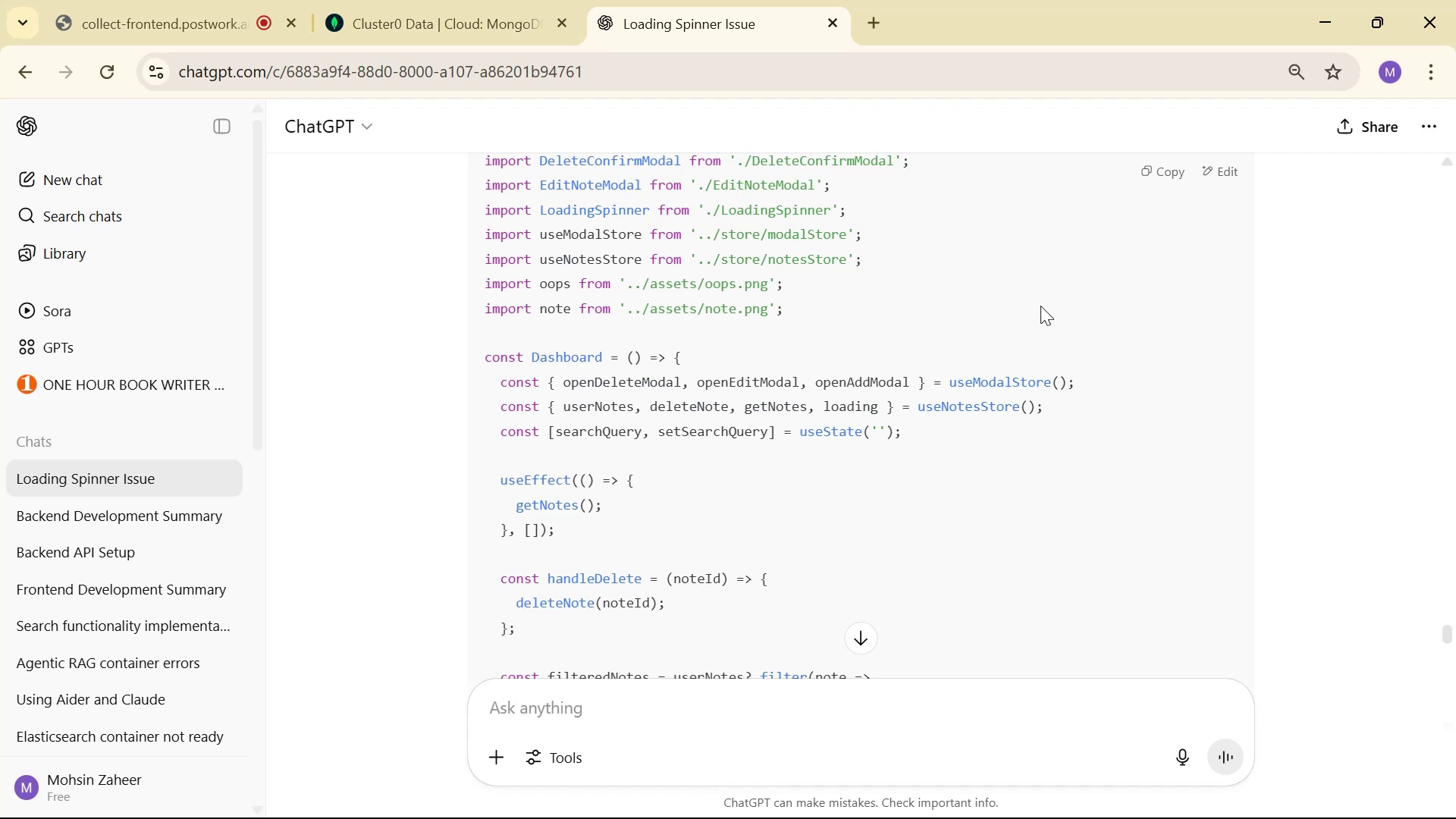 
wait(30.1)
 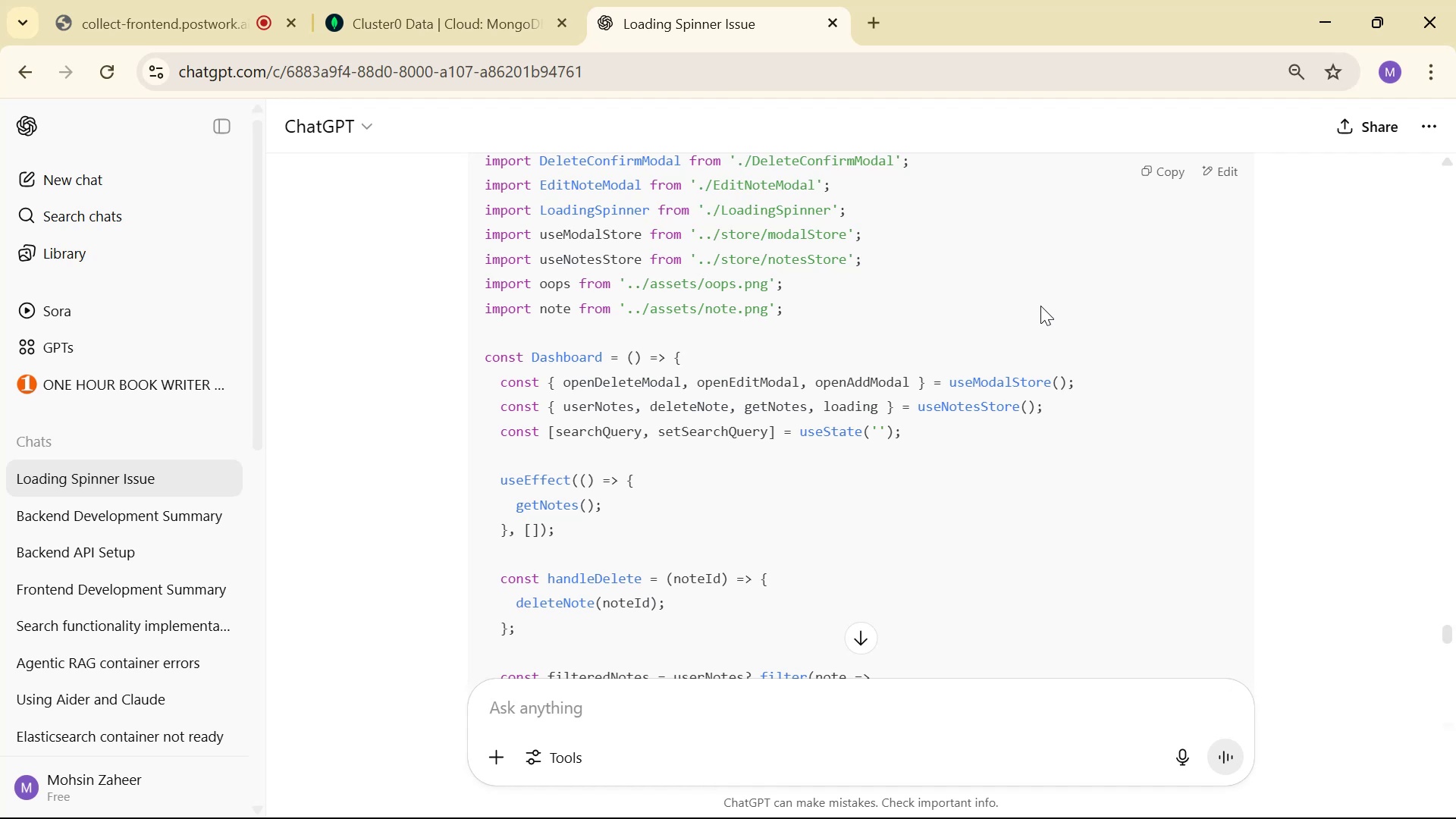 
scroll: coordinate [842, 431], scroll_direction: down, amount: 26.0
 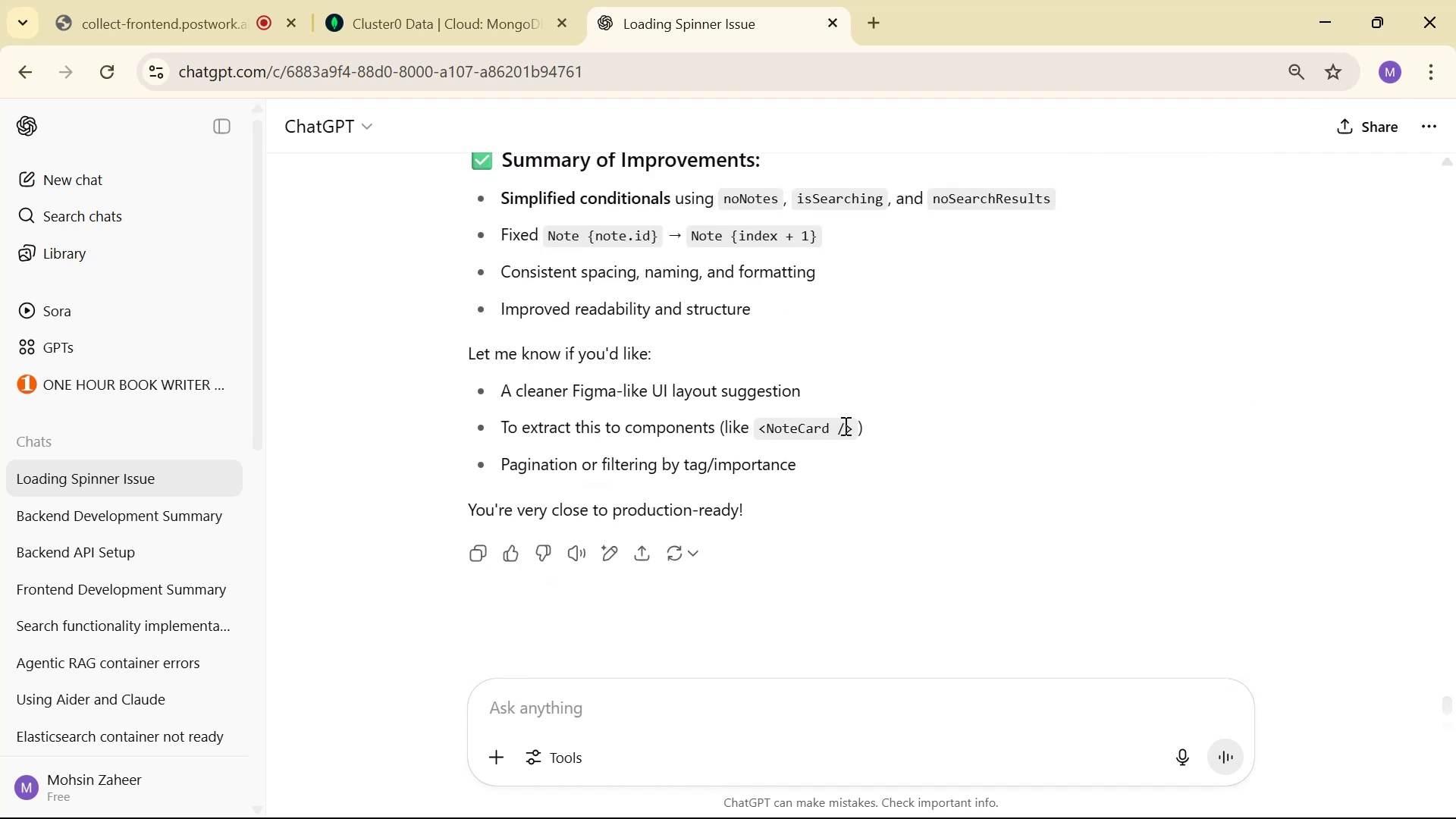 
scroll: coordinate [821, 439], scroll_direction: up, amount: 28.0
 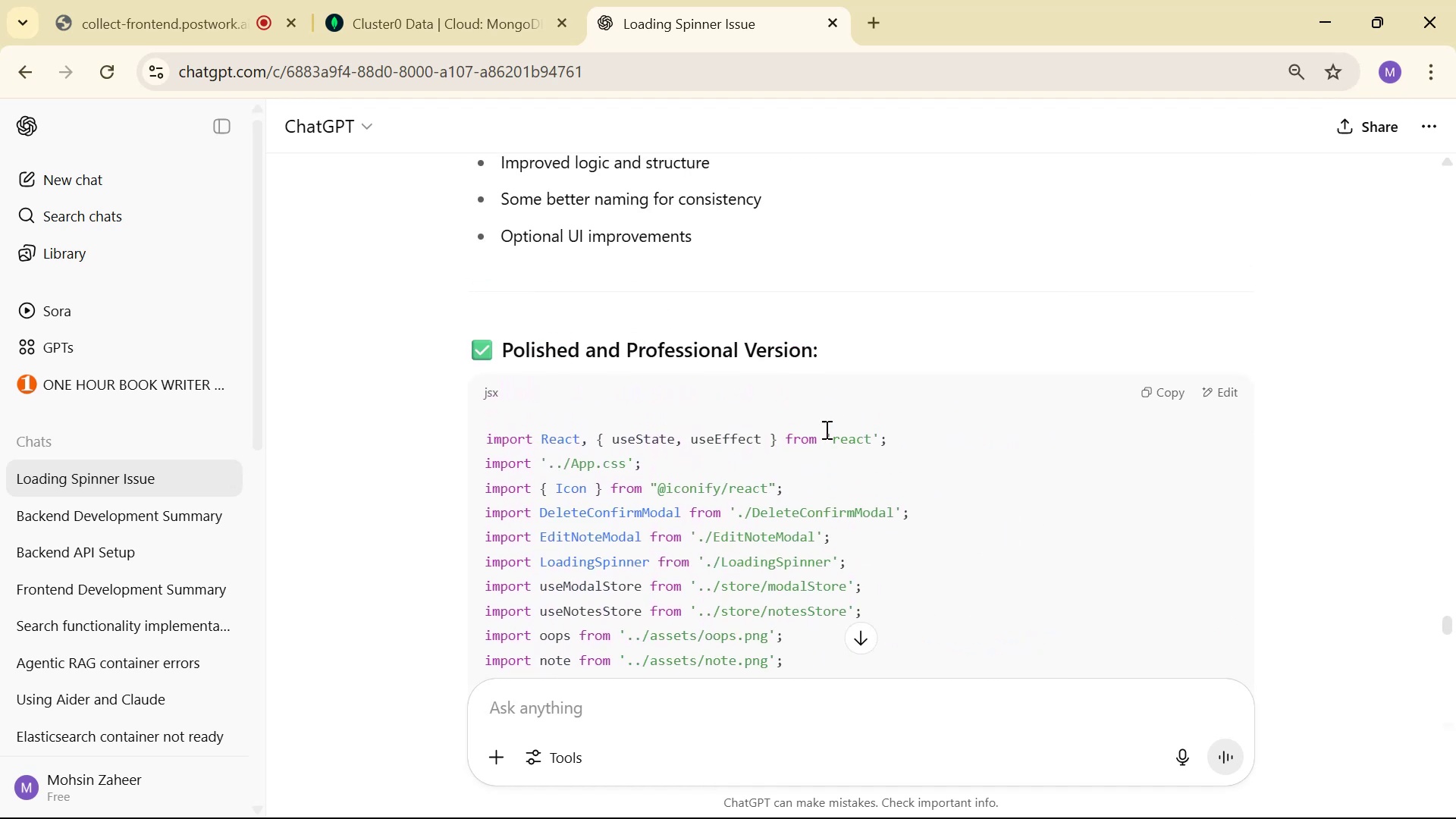 
scroll: coordinate [861, 424], scroll_direction: down, amount: 26.0
 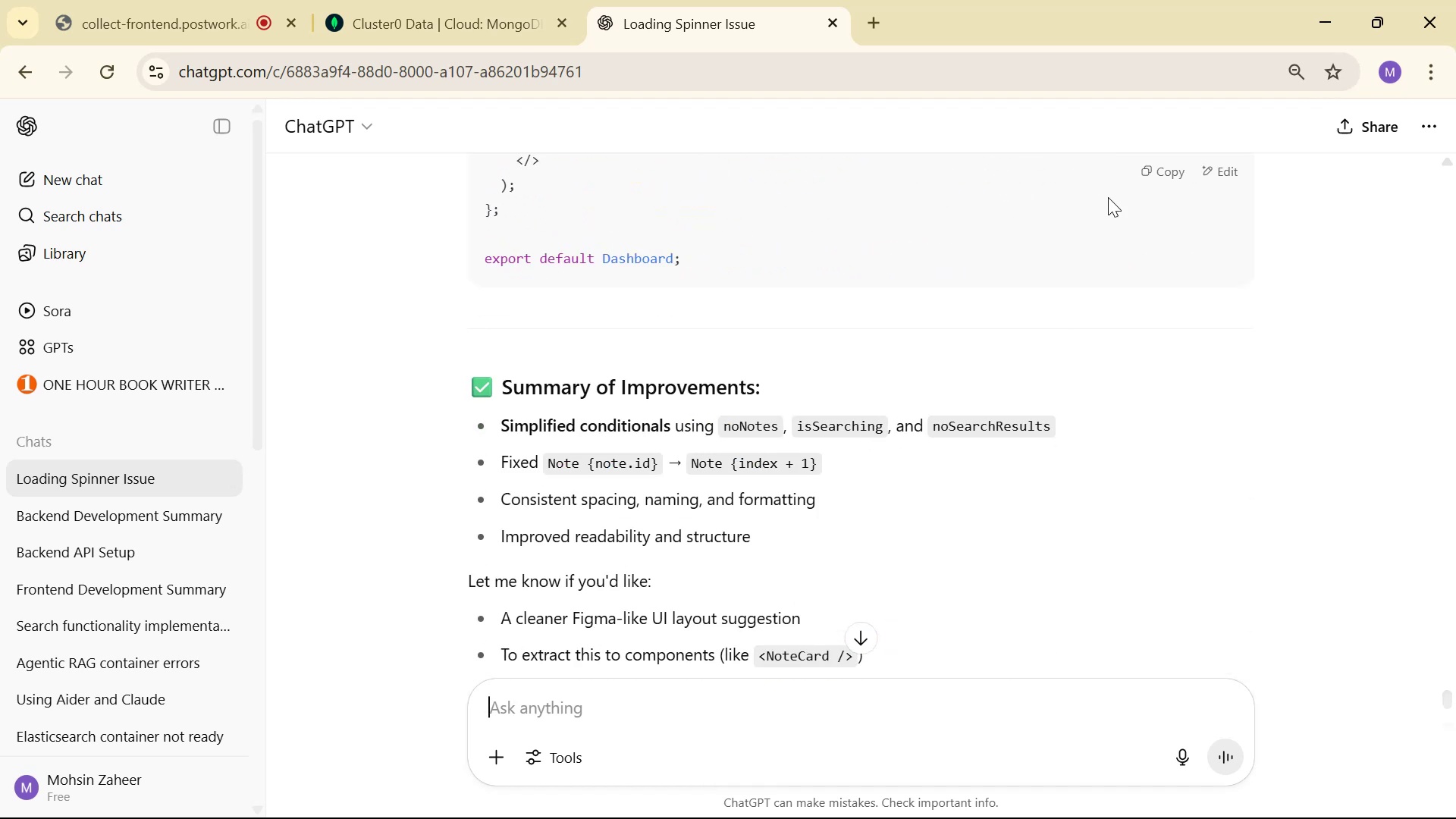 
left_click([1143, 162])
 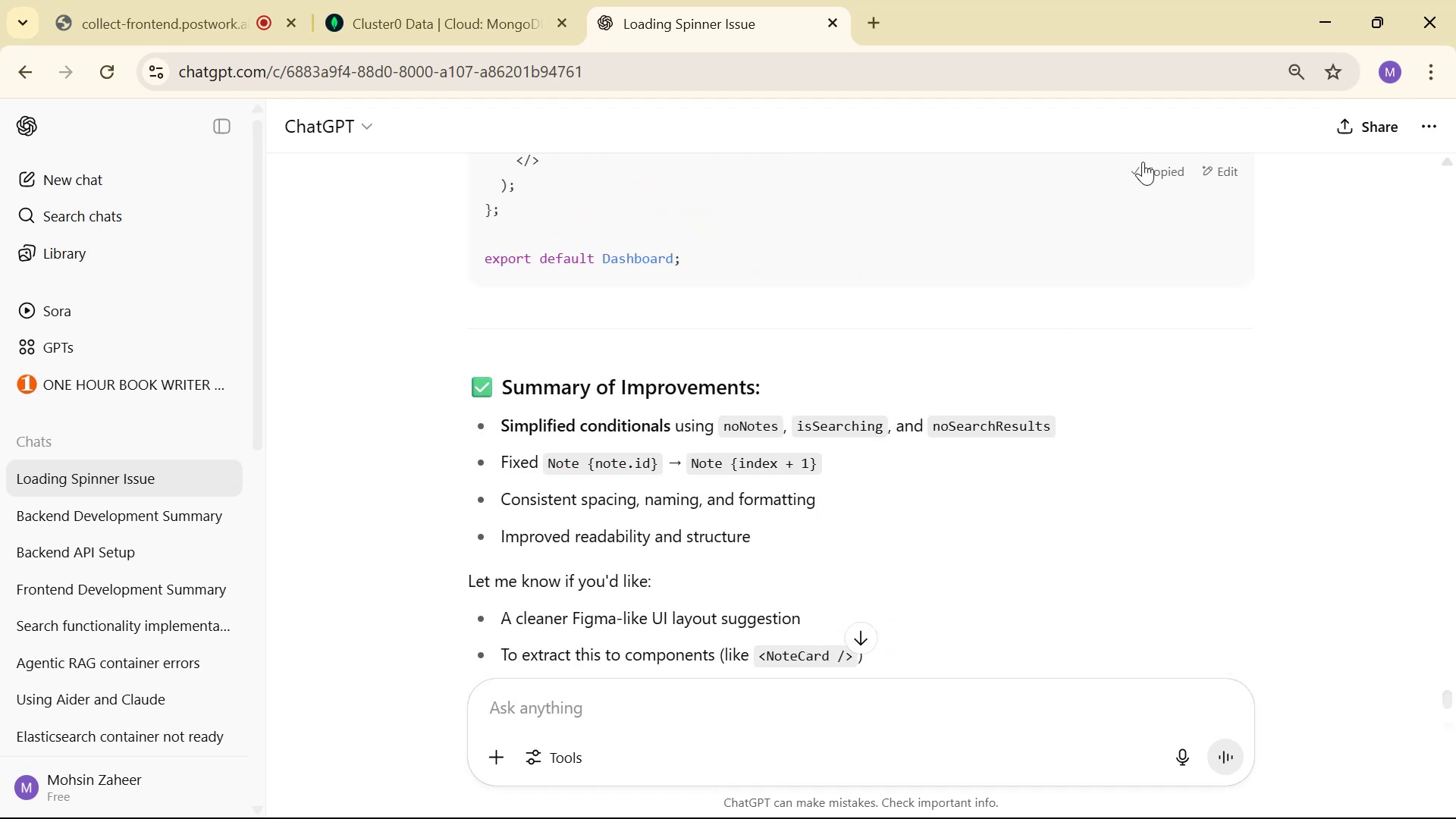 
key(Alt+AltLeft)
 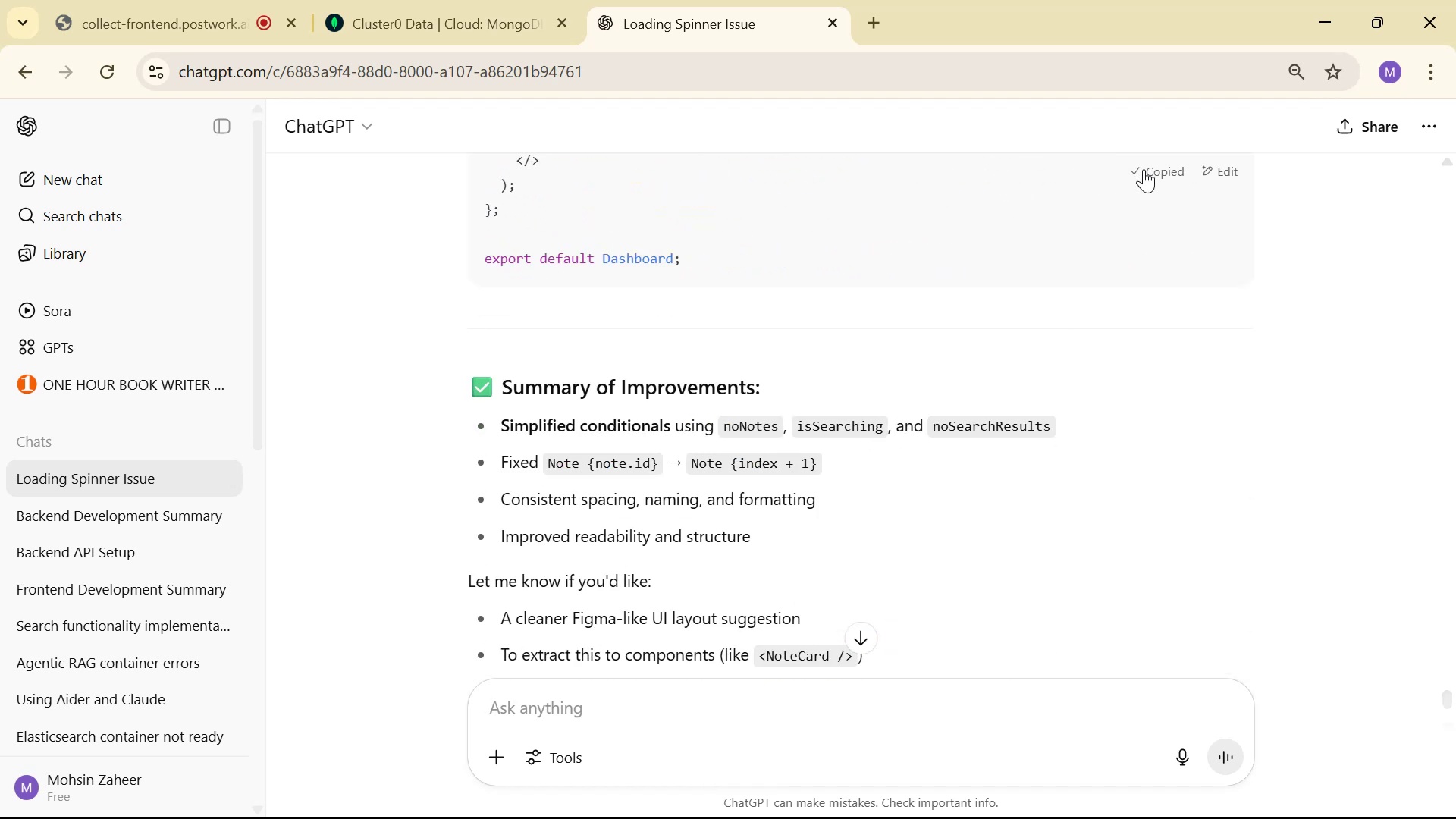 
key(Alt+Tab)
 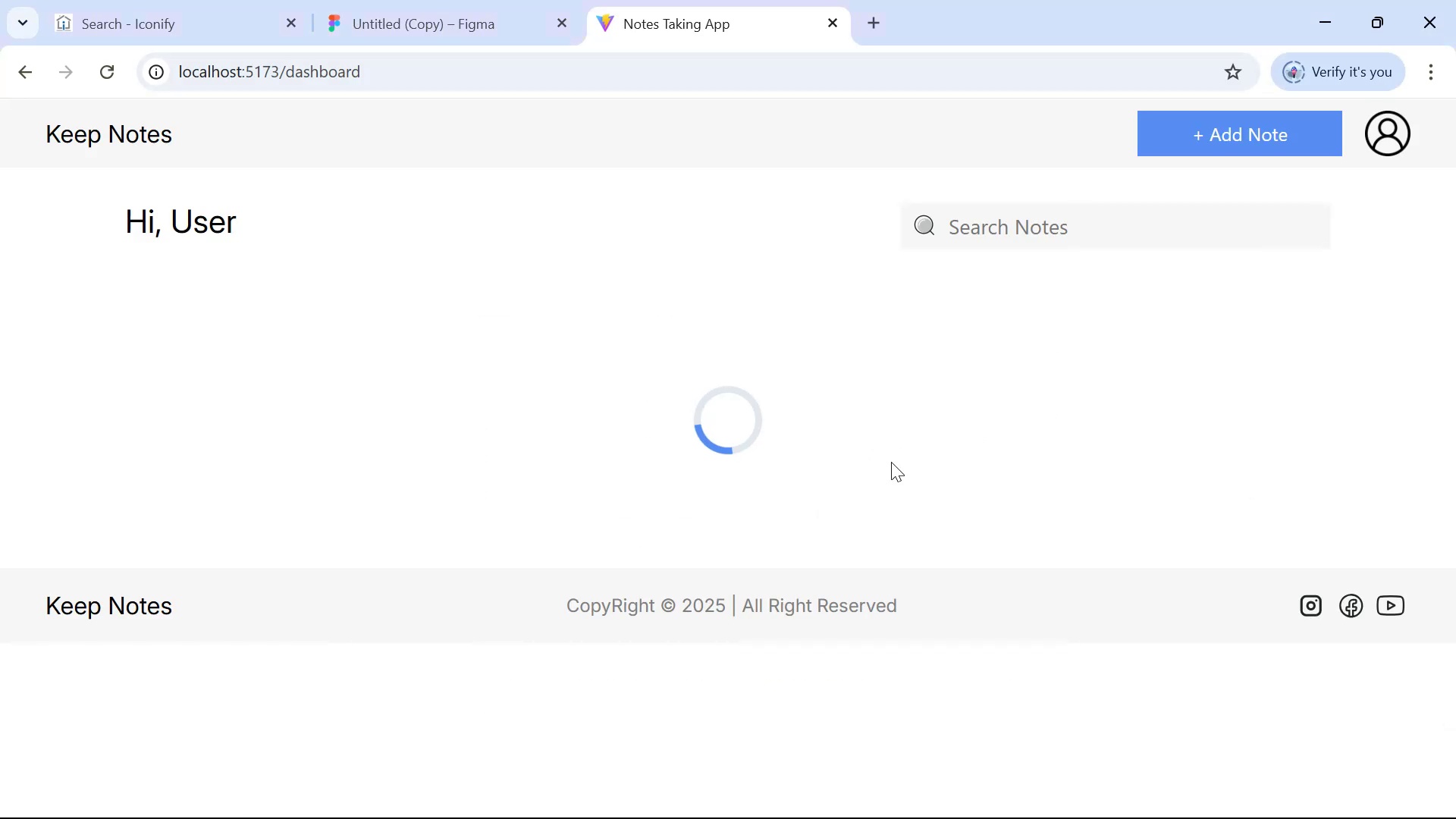 
key(Alt+Tab)
 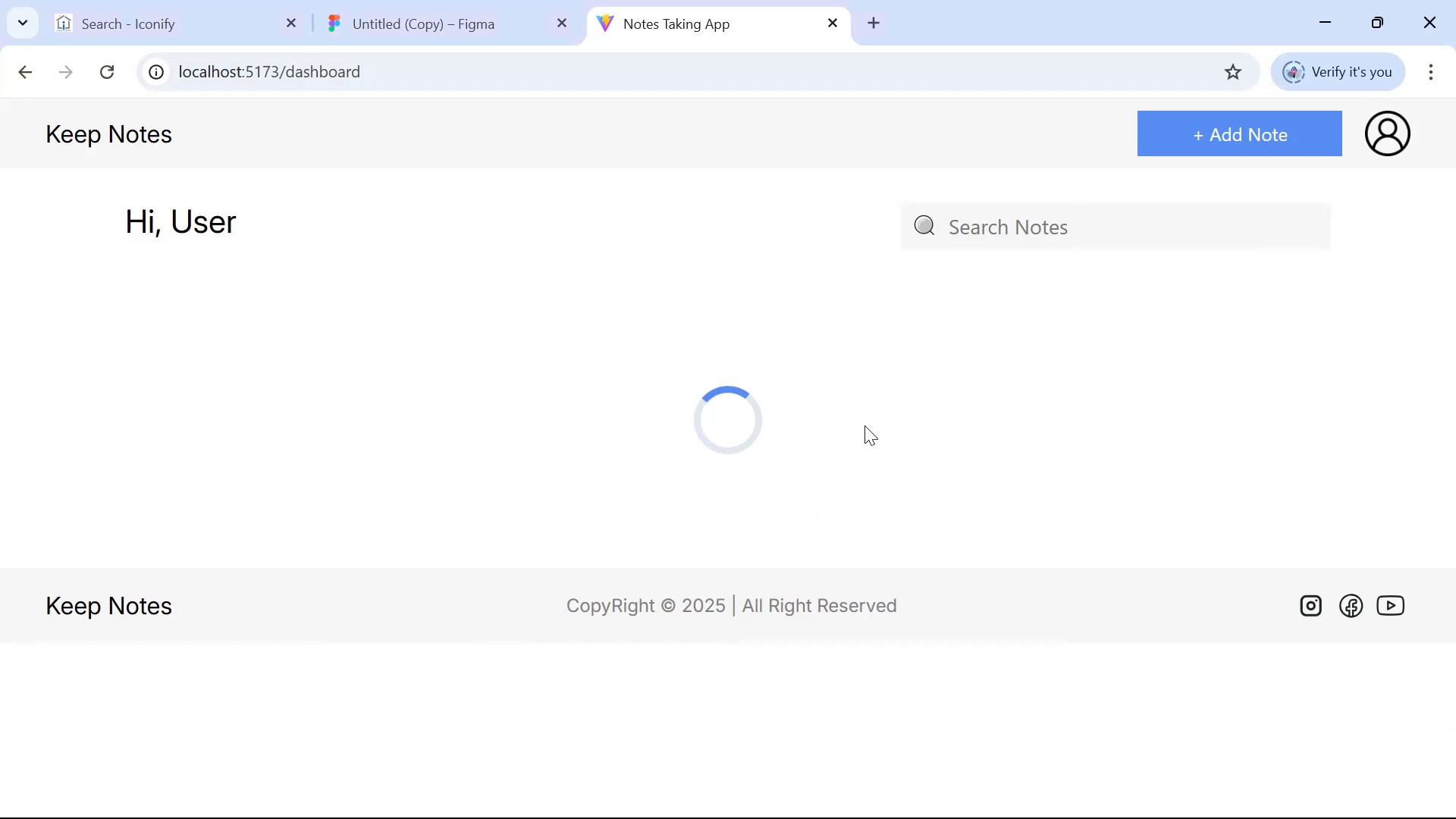 
key(Alt+Tab)
 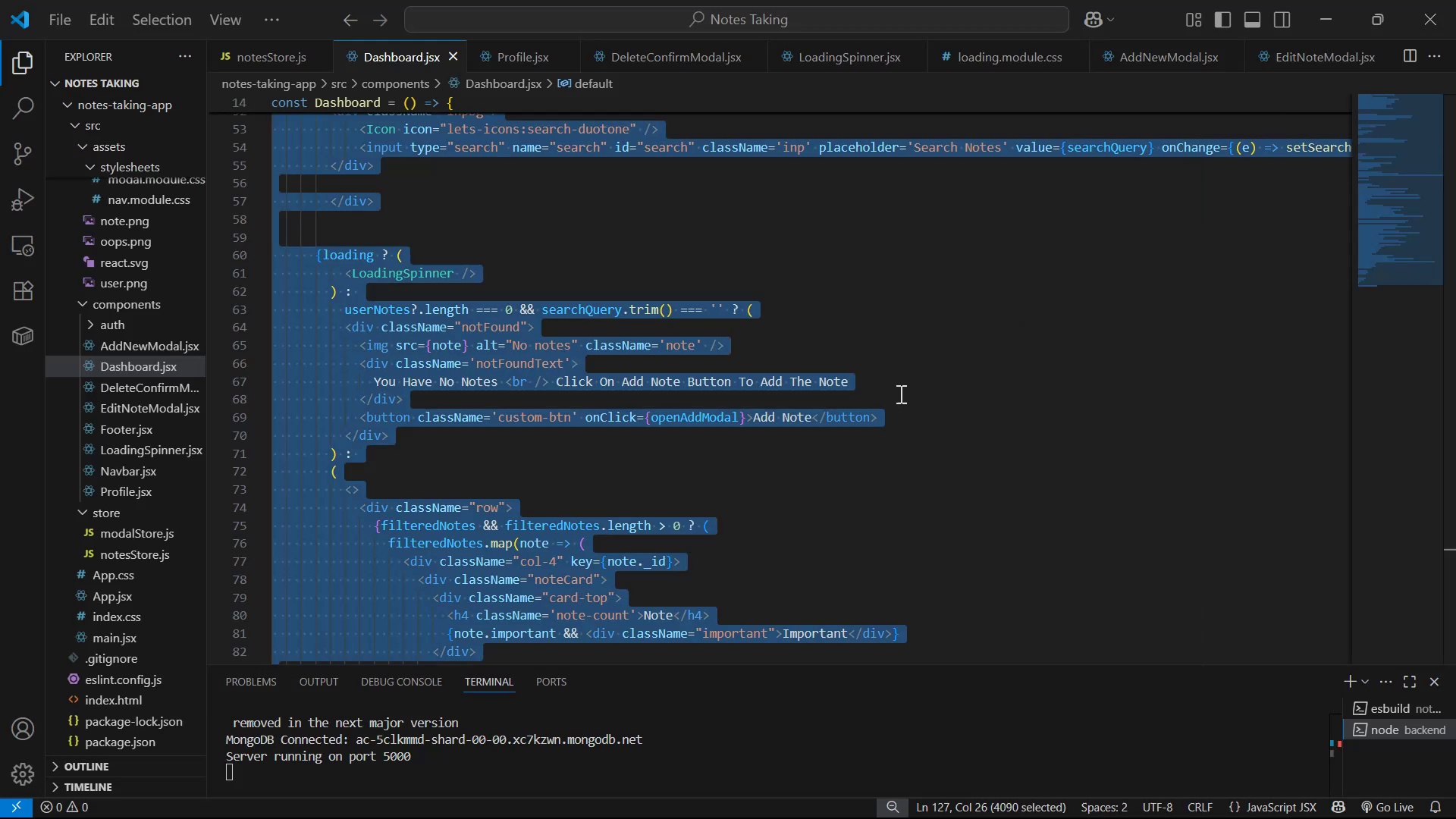 
key(Control+V)
 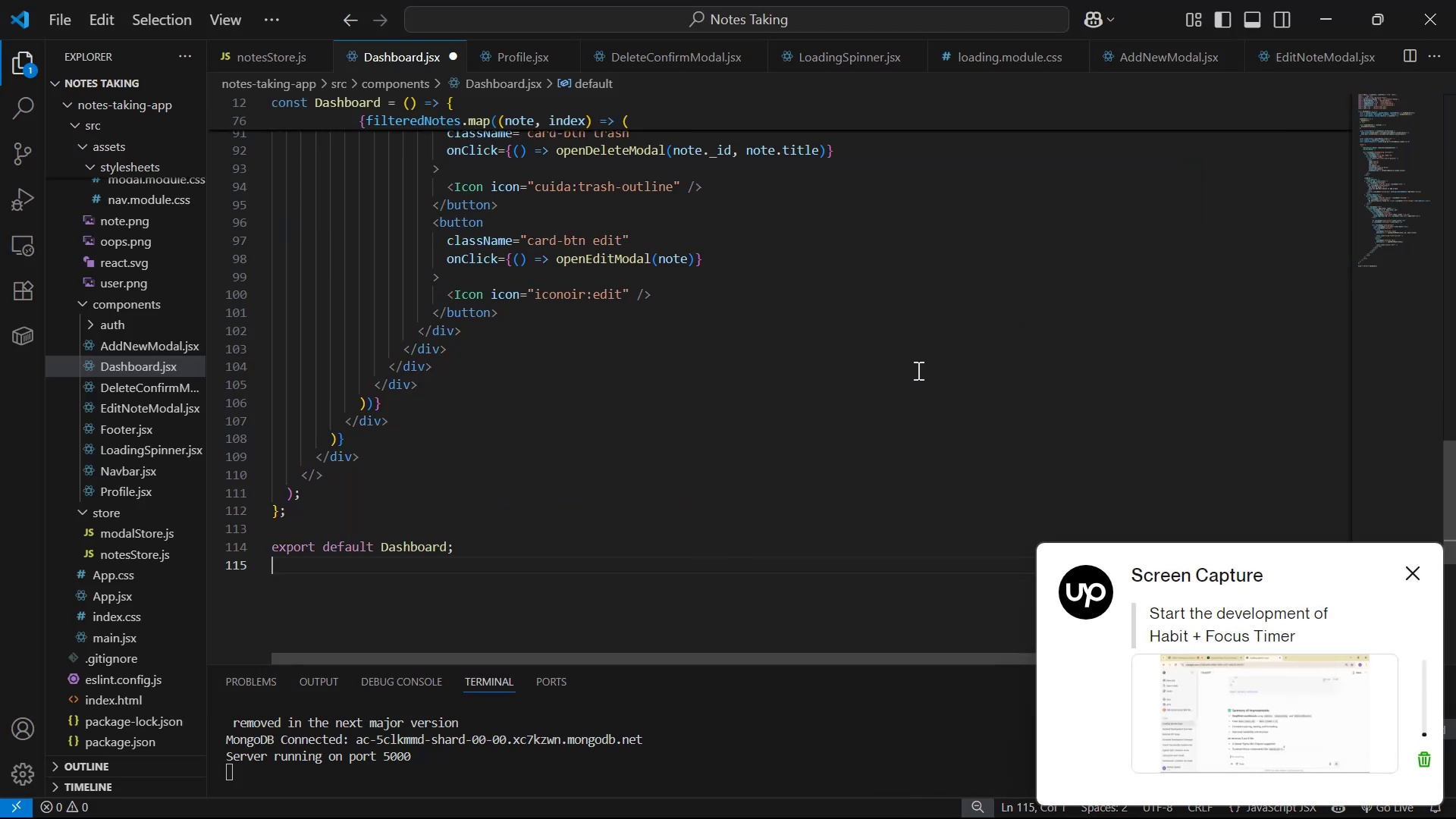 
key(Control+S)
 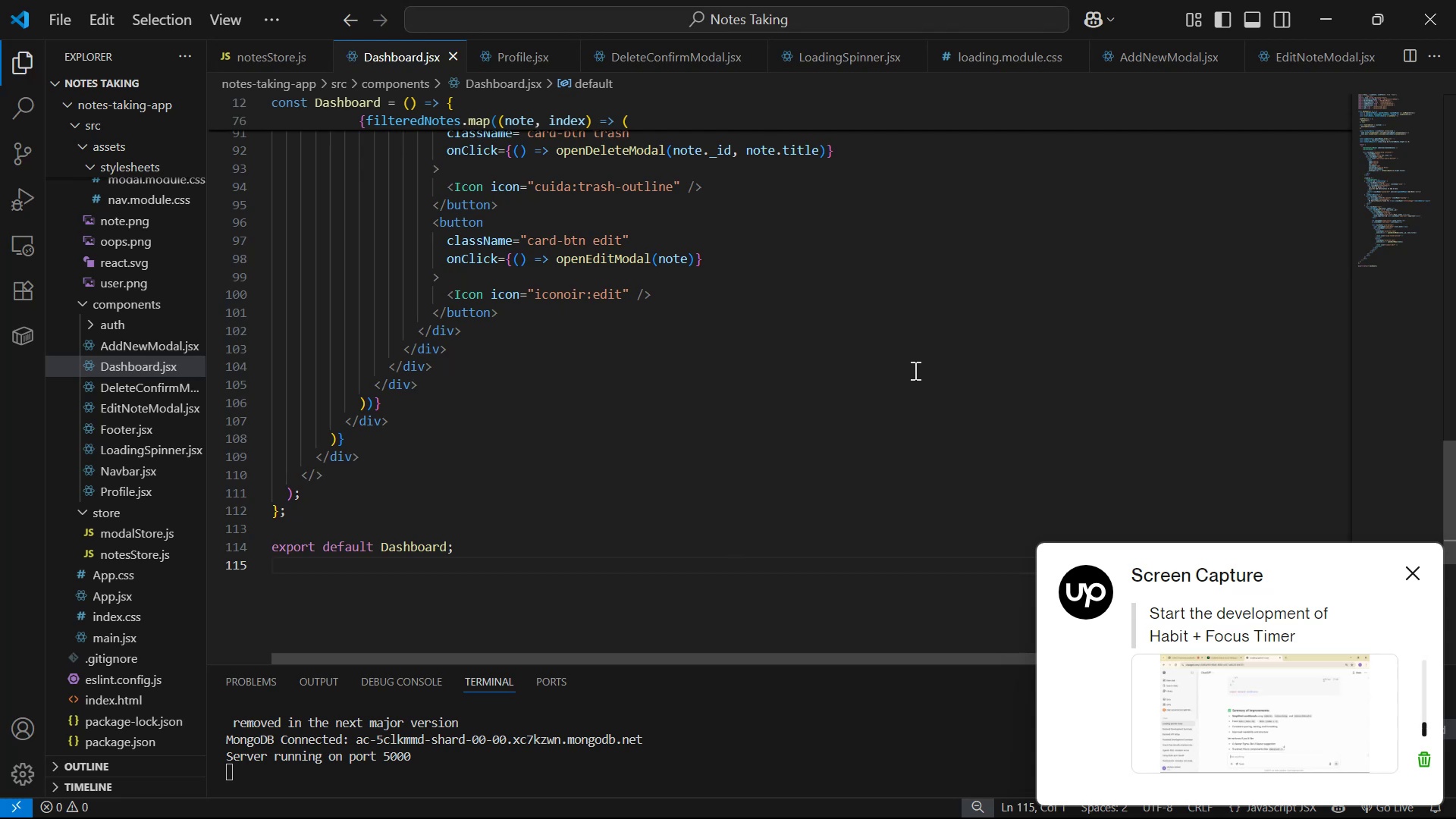 
scroll: coordinate [908, 378], scroll_direction: up, amount: 32.0
 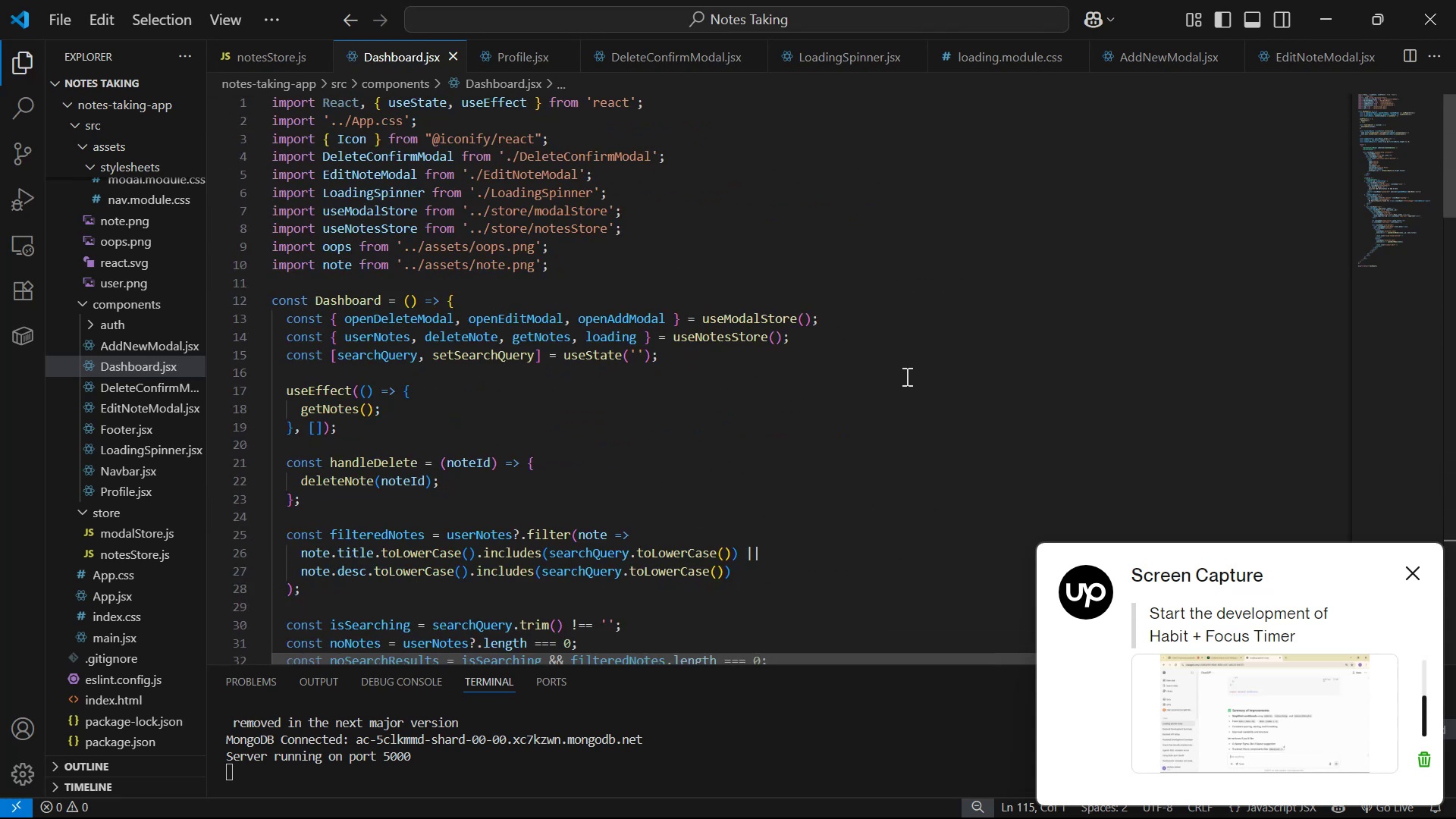 
key(Control+ControlLeft)
 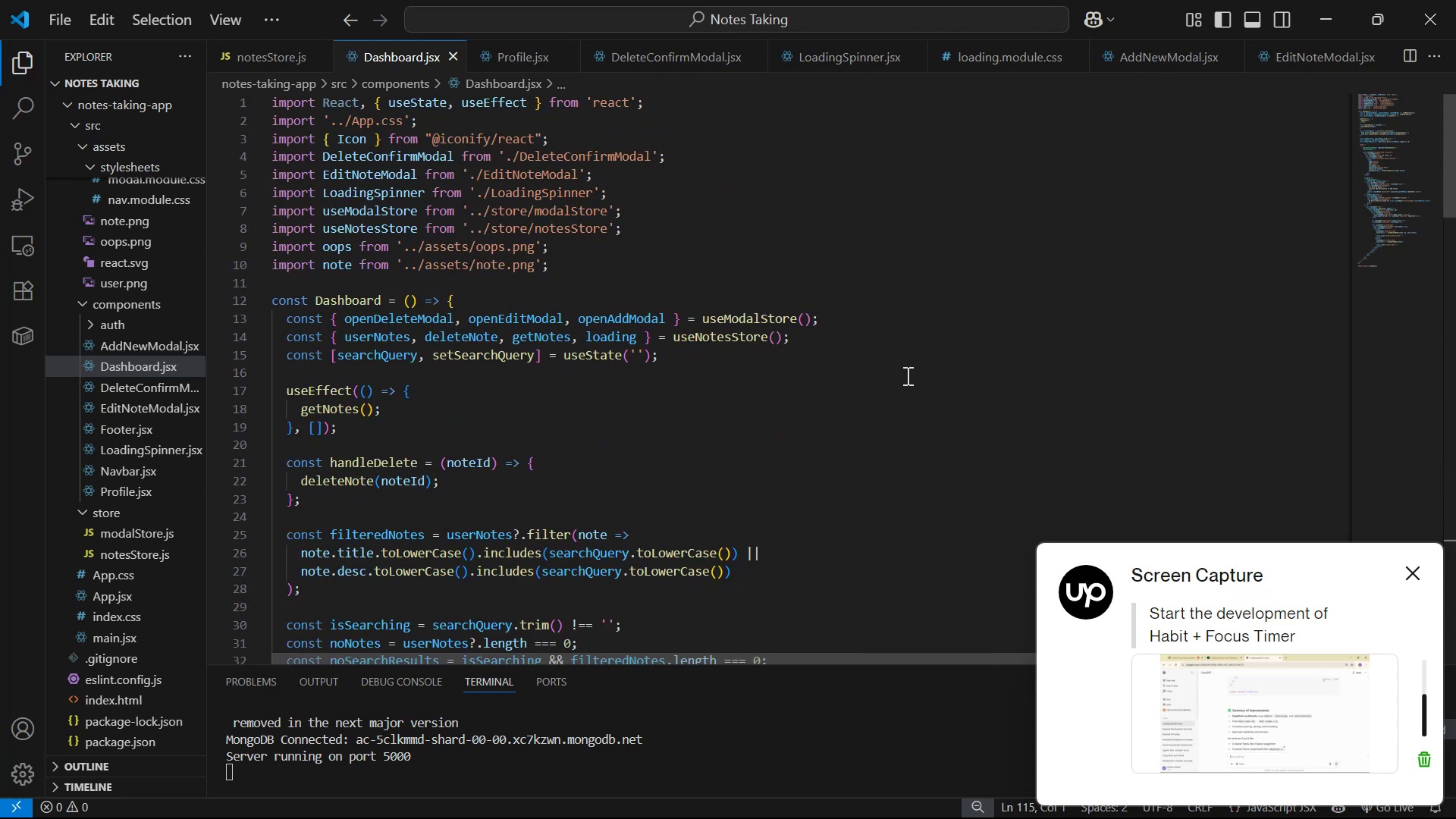 
left_click([908, 372])
 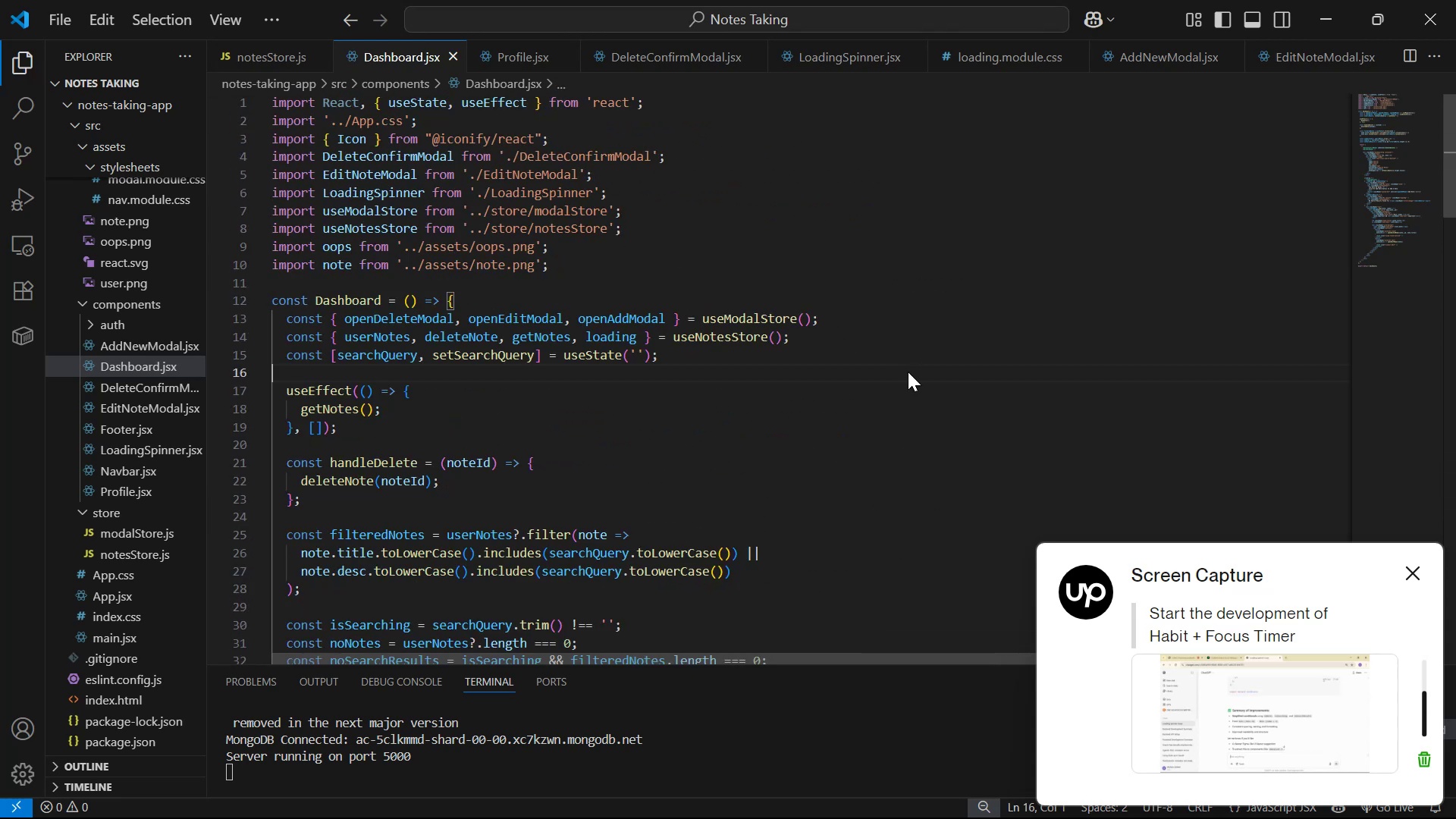 
key(Control+S)
 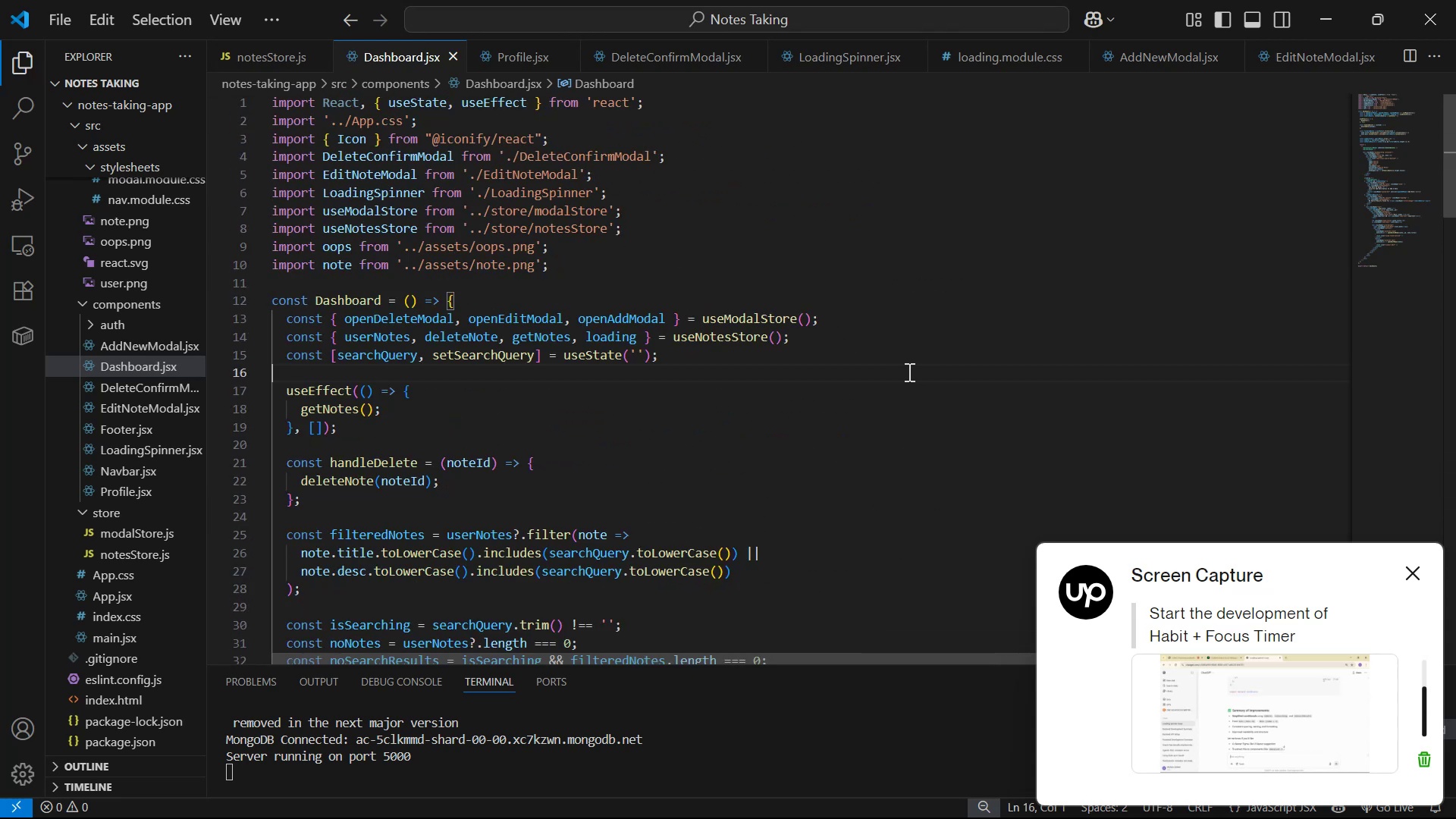 
key(Control+S)
 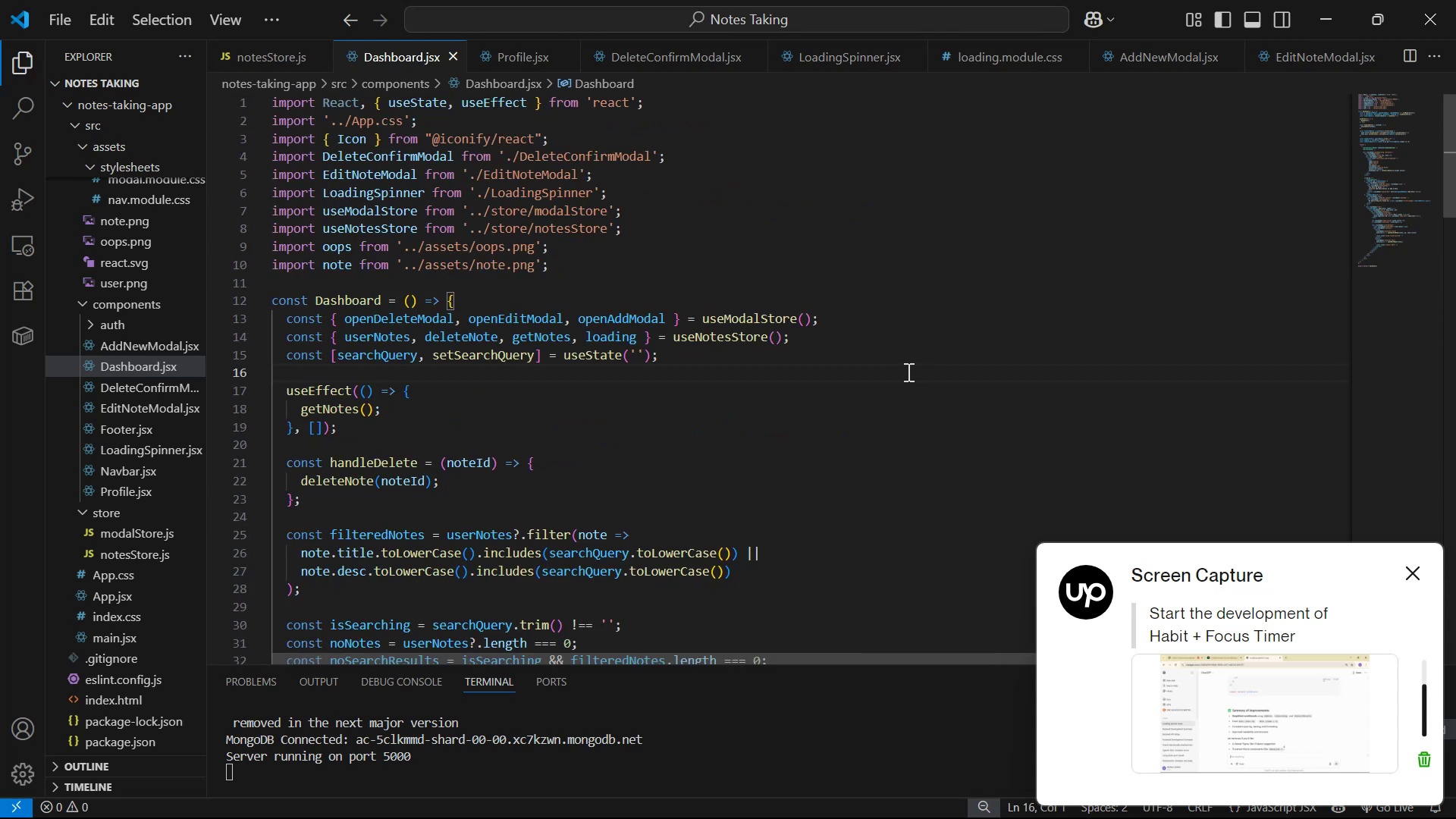 
key(Control+S)
 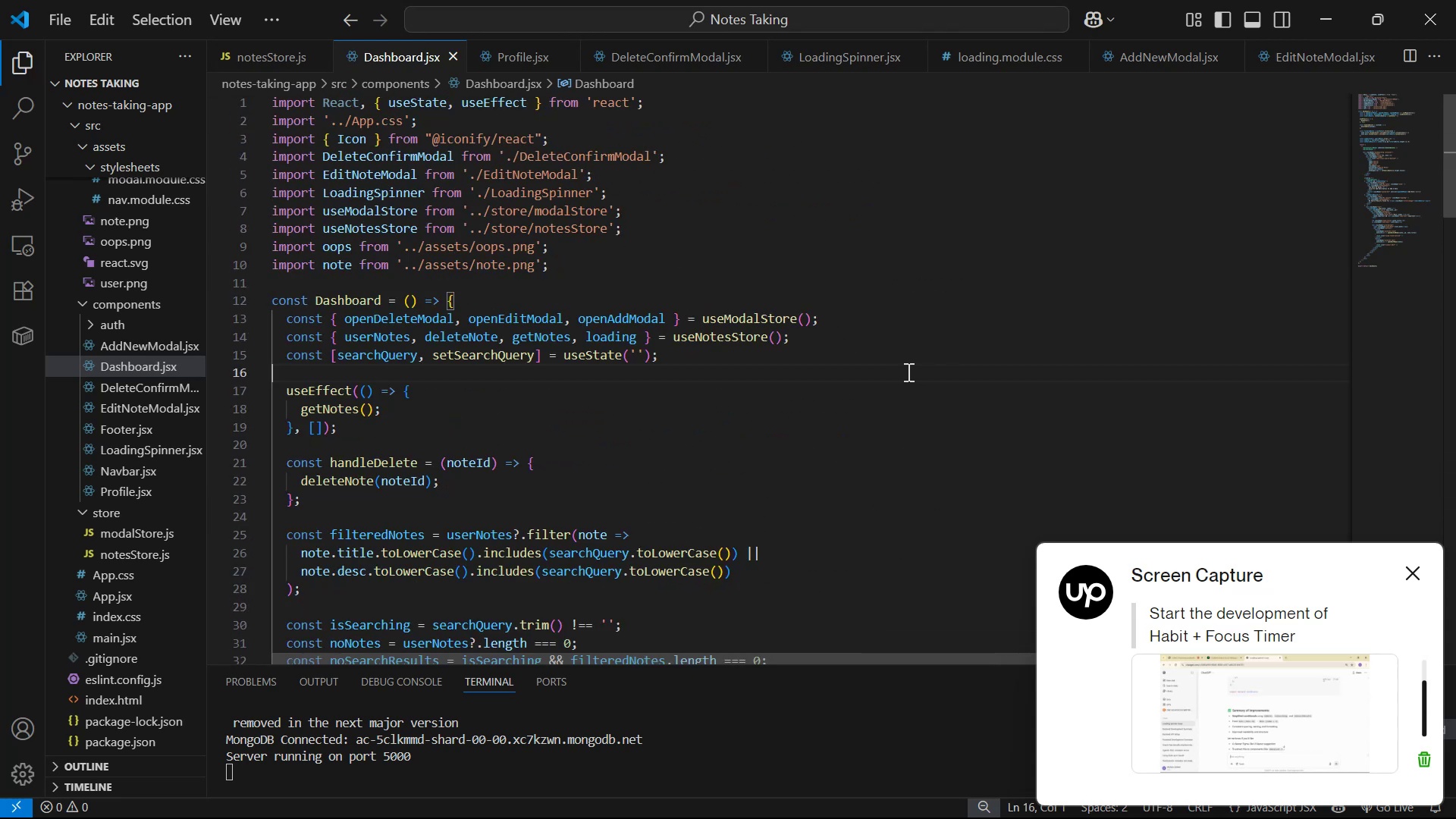 
key(Alt+Tab)
 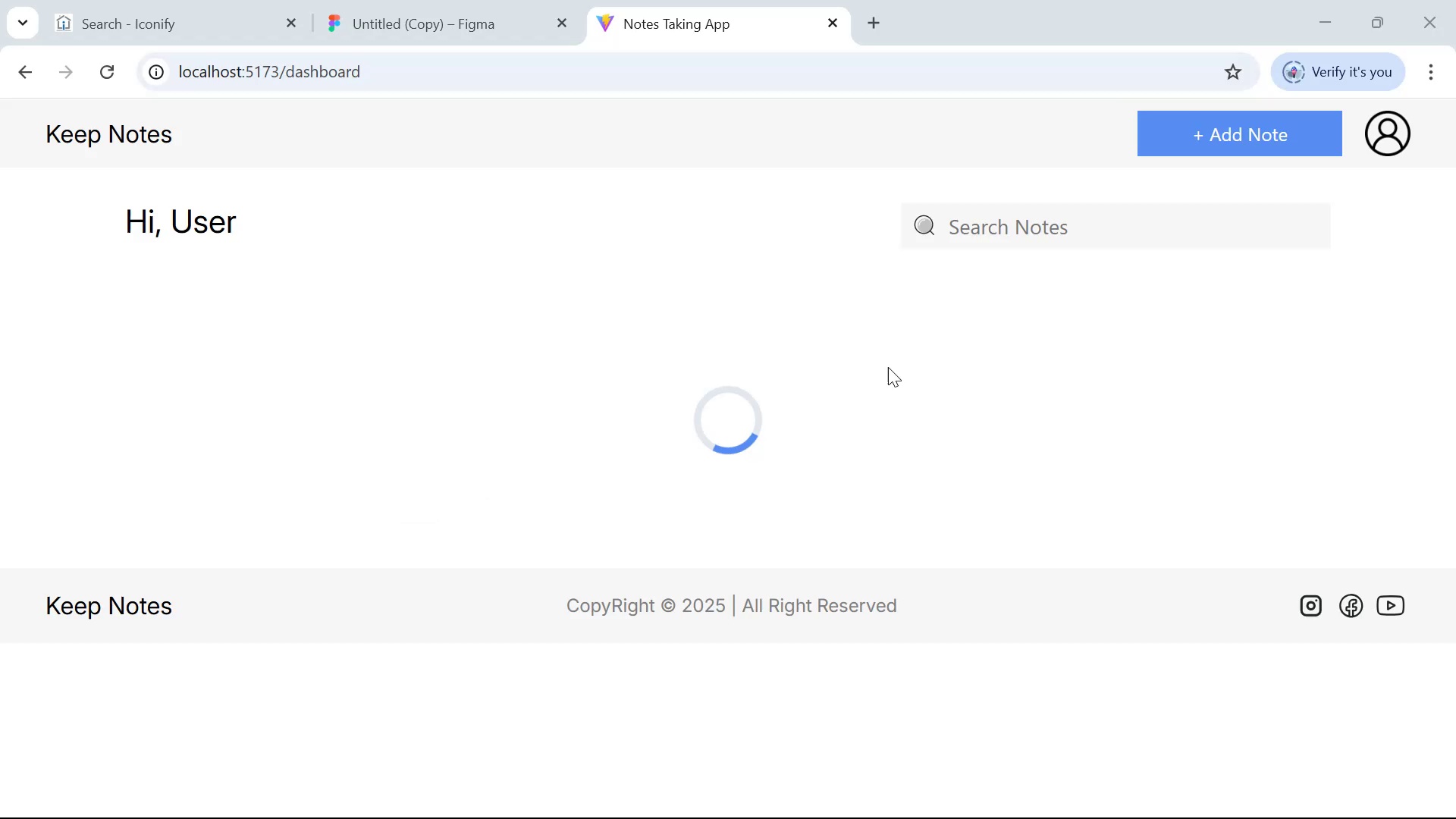 
key(Control+Shift+R)
 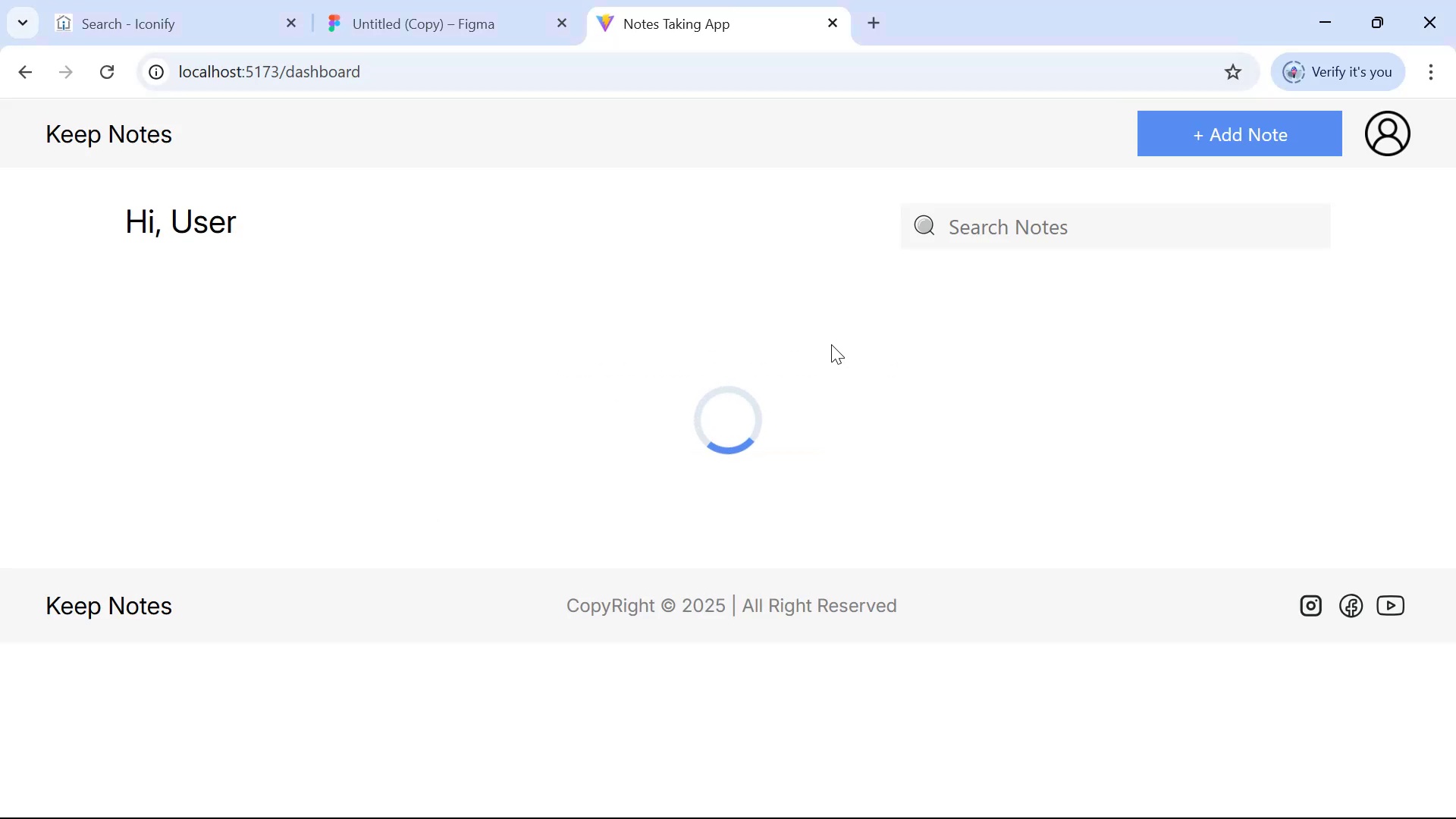 
left_click_drag(start_coordinate=[720, 429], to_coordinate=[720, 347])
 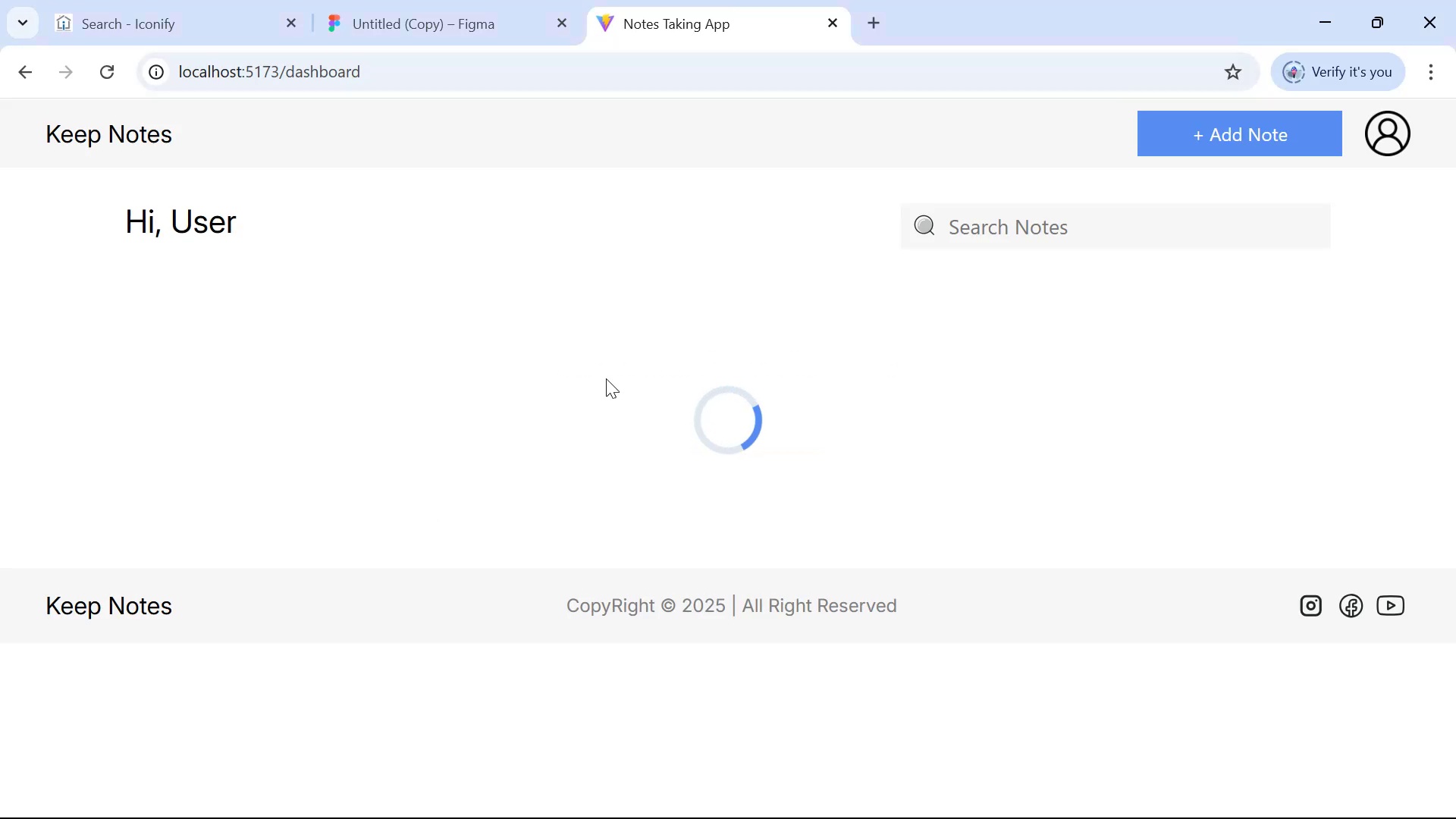 
left_click_drag(start_coordinate=[796, 378], to_coordinate=[673, 513])
 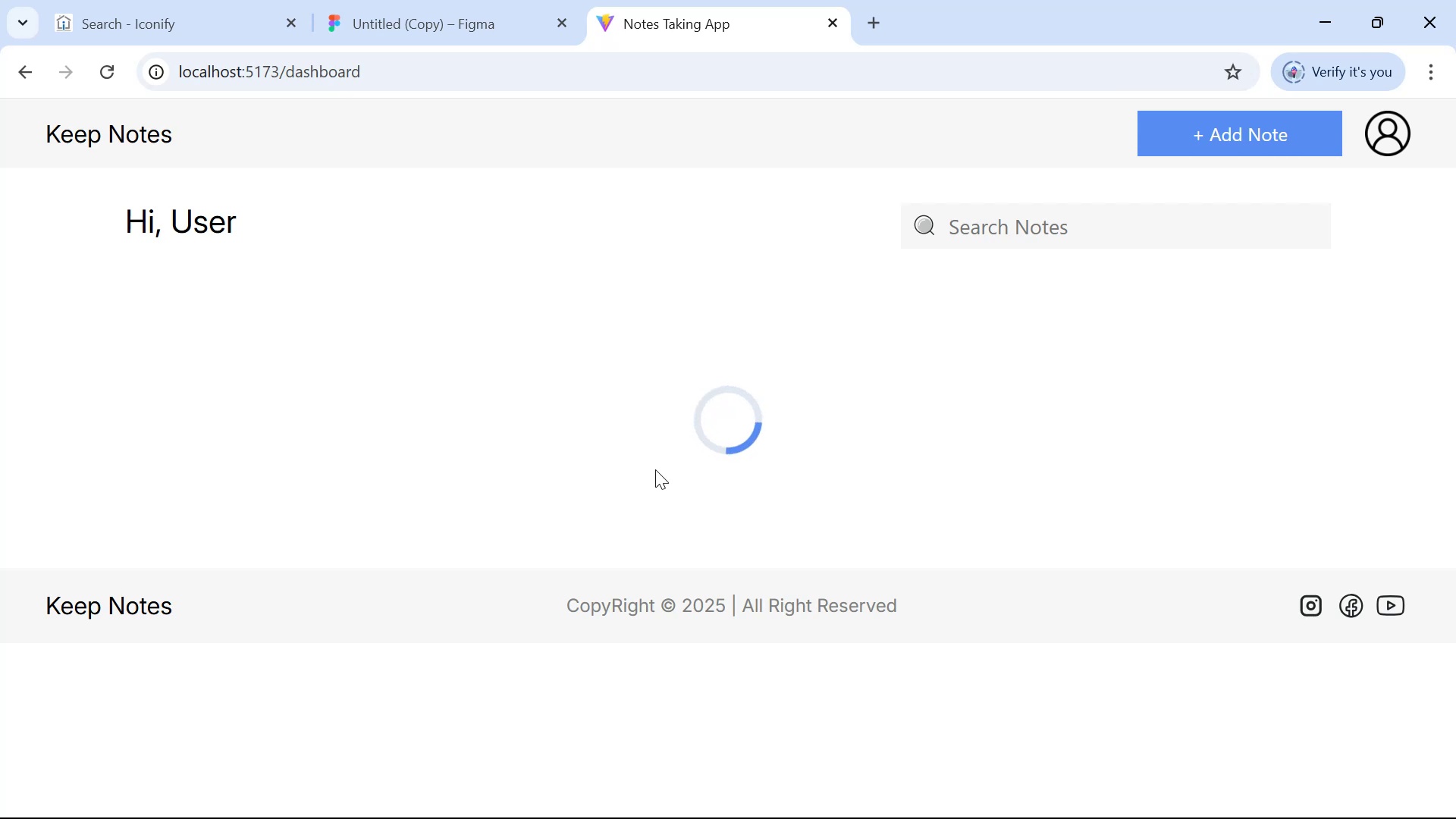 
wait(21.16)
 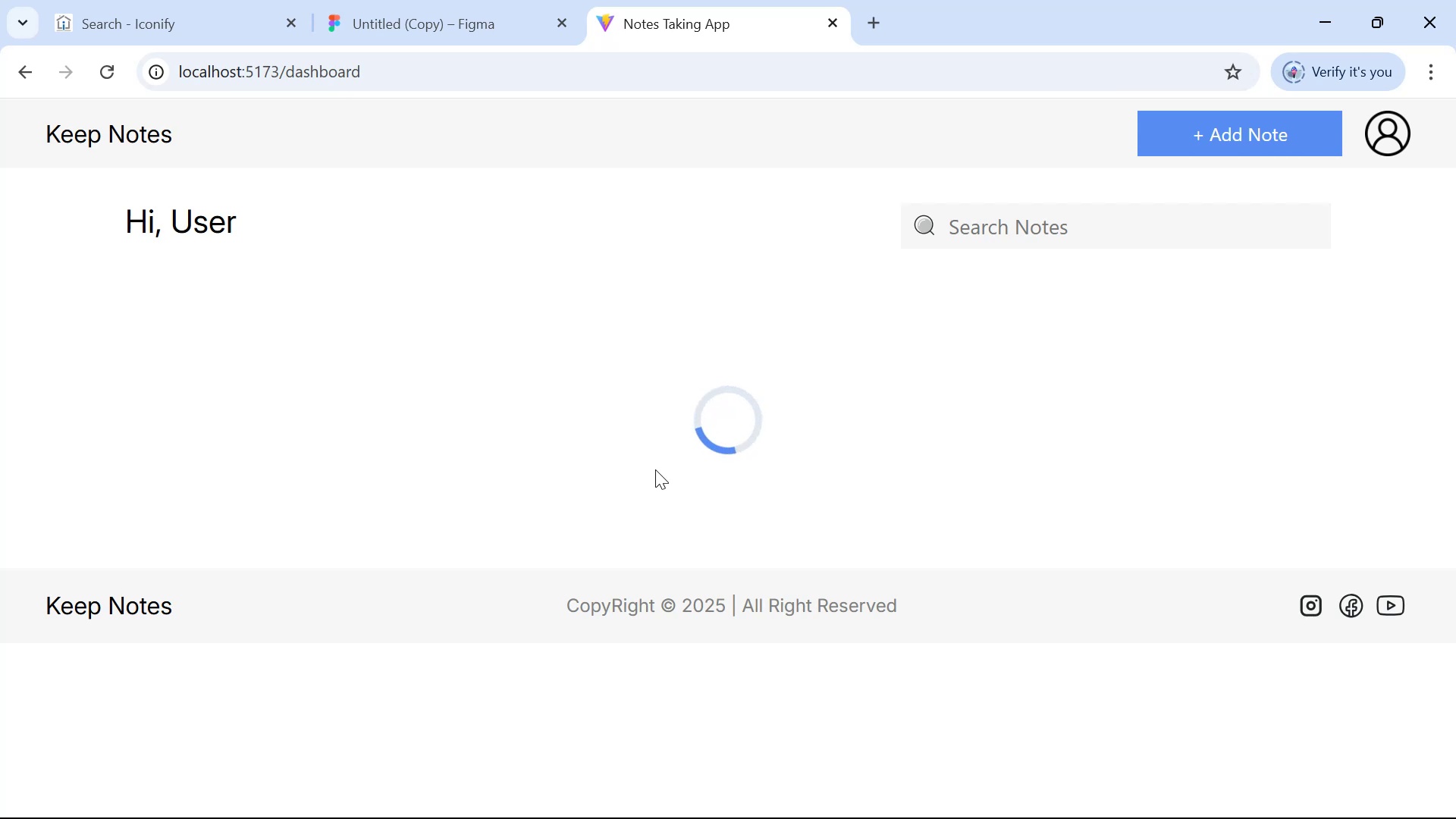 
key(Alt+Tab)
 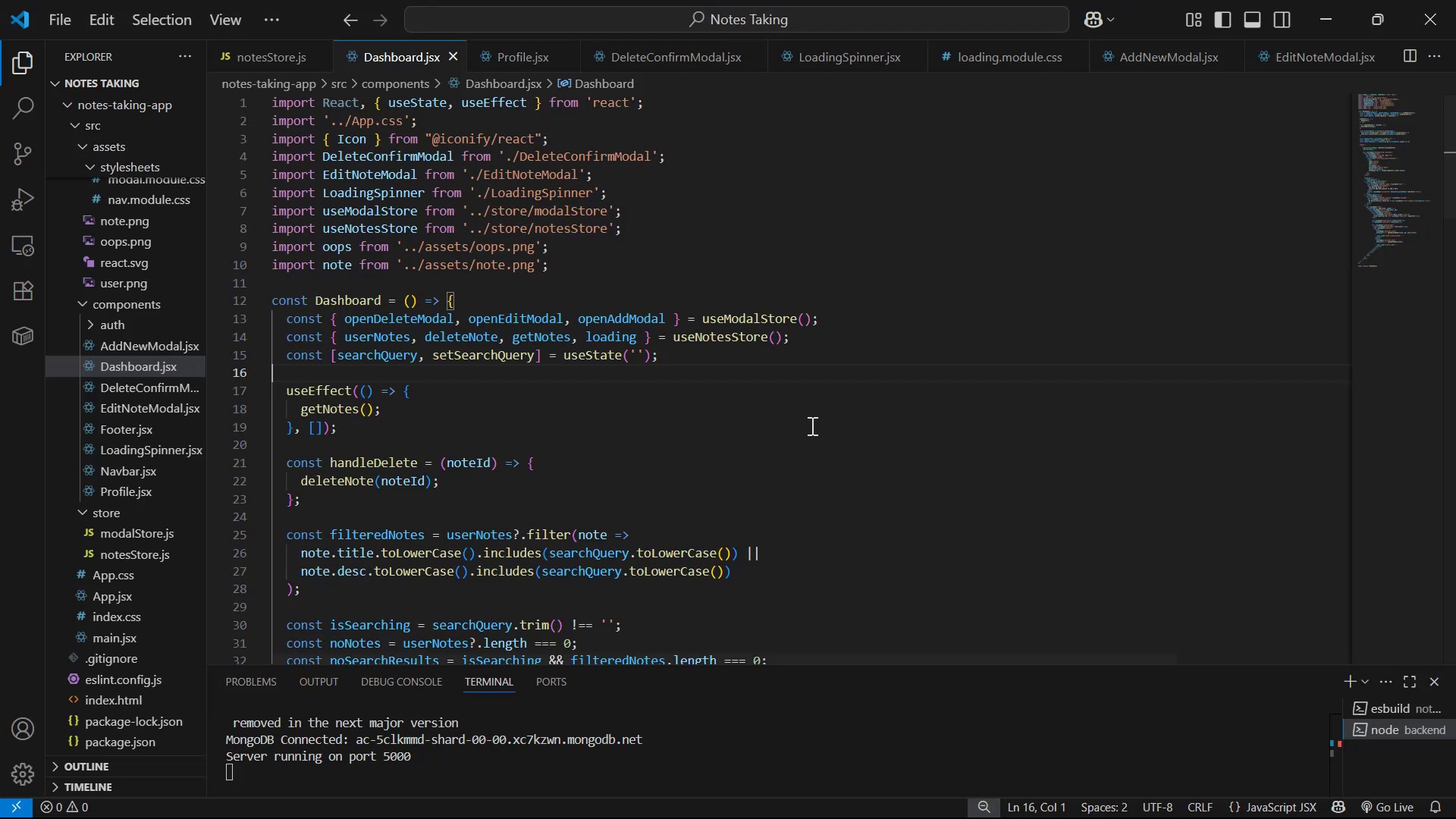 
scroll: coordinate [785, 334], scroll_direction: down, amount: 3.0
 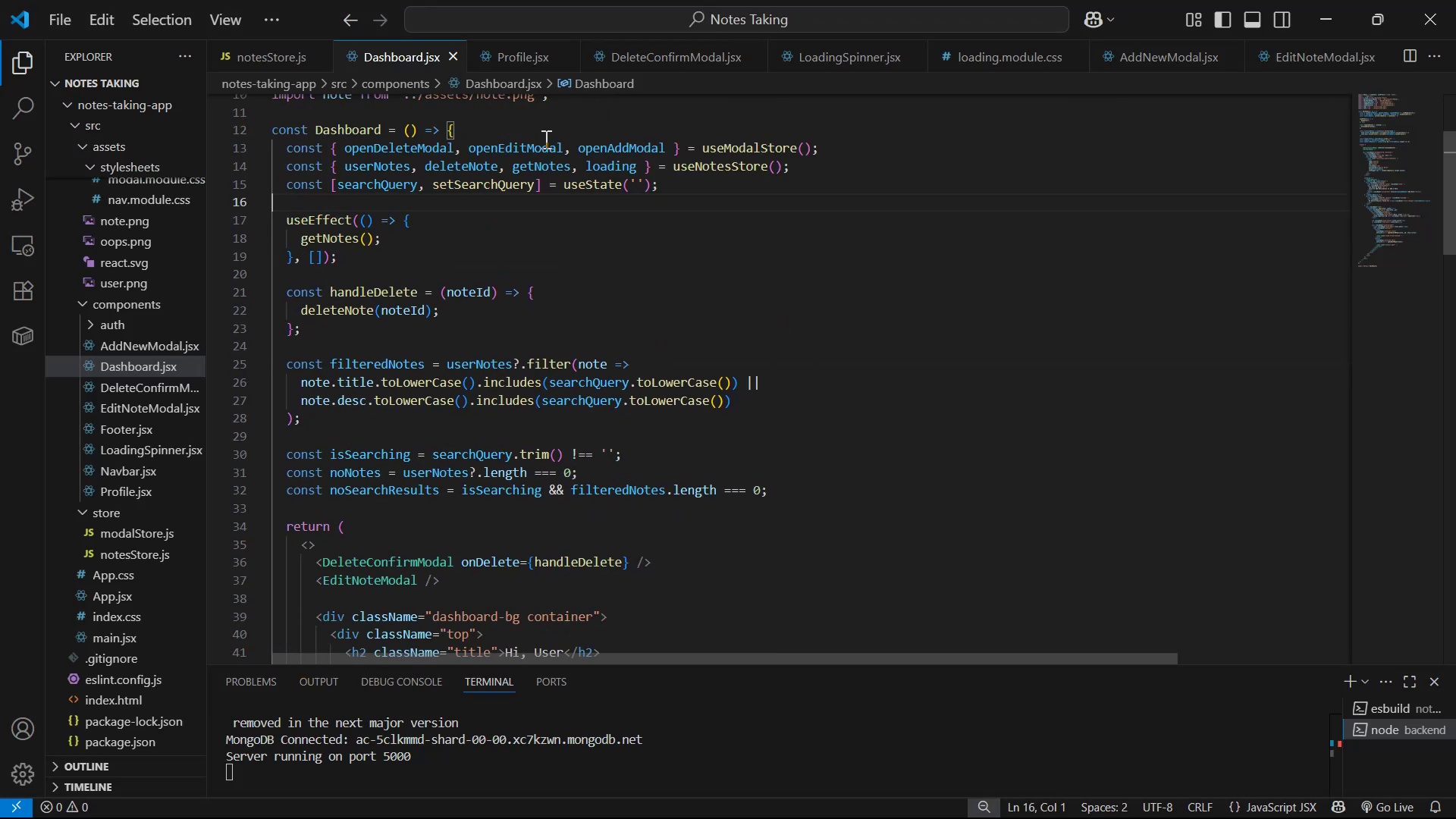 
left_click([238, 47])
 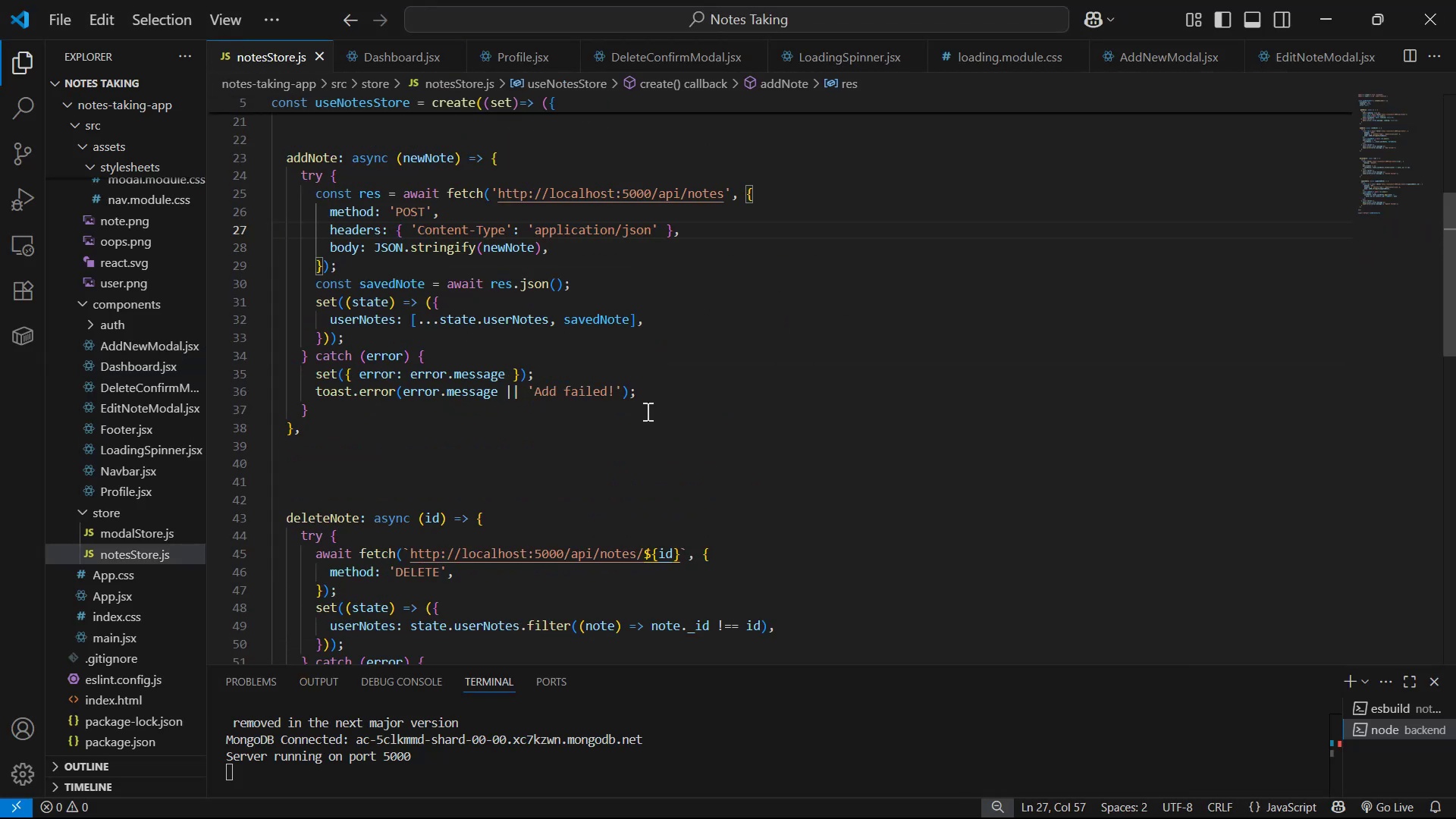 
left_click([702, 384])
 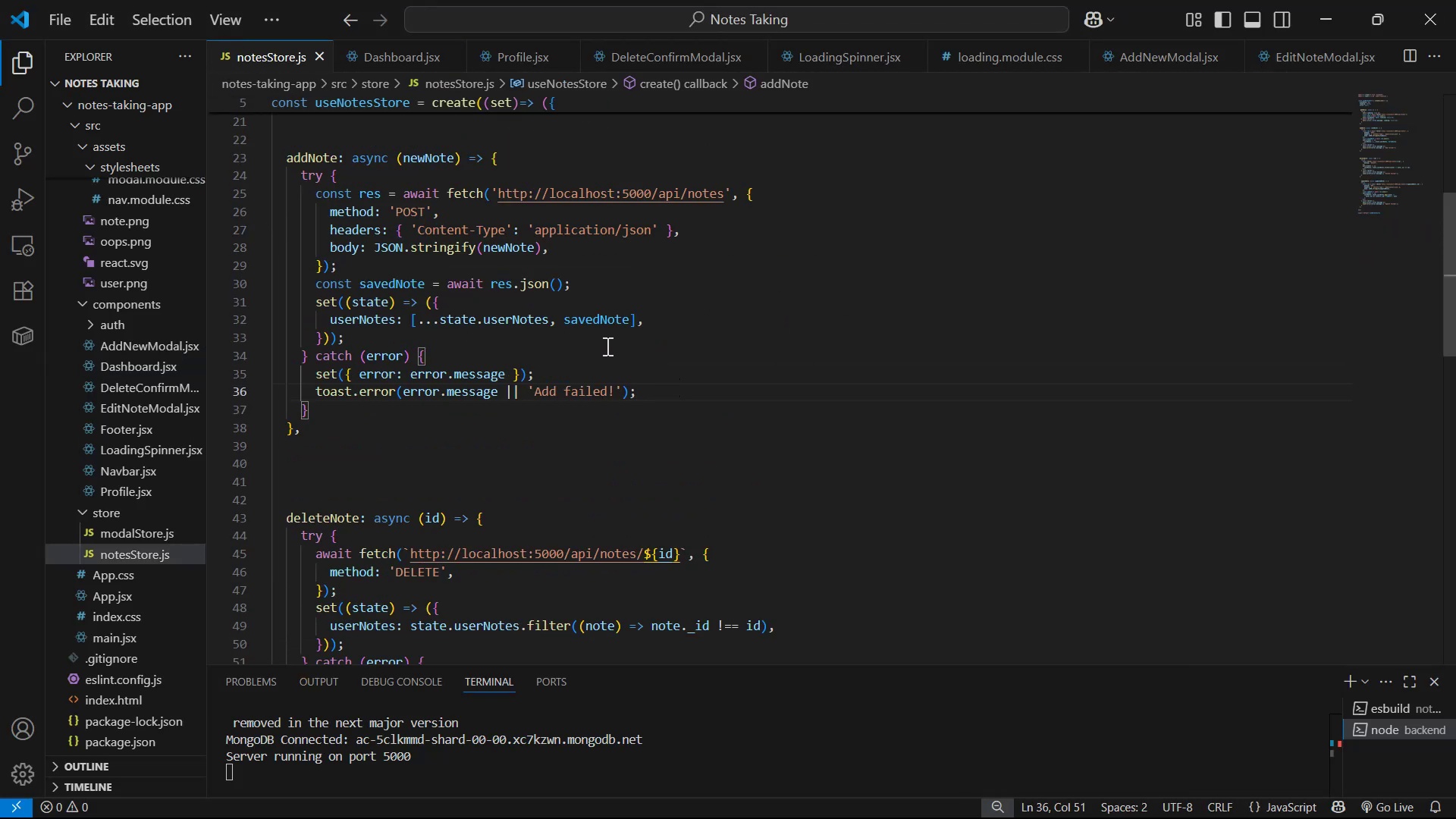 
double_click([621, 370])
 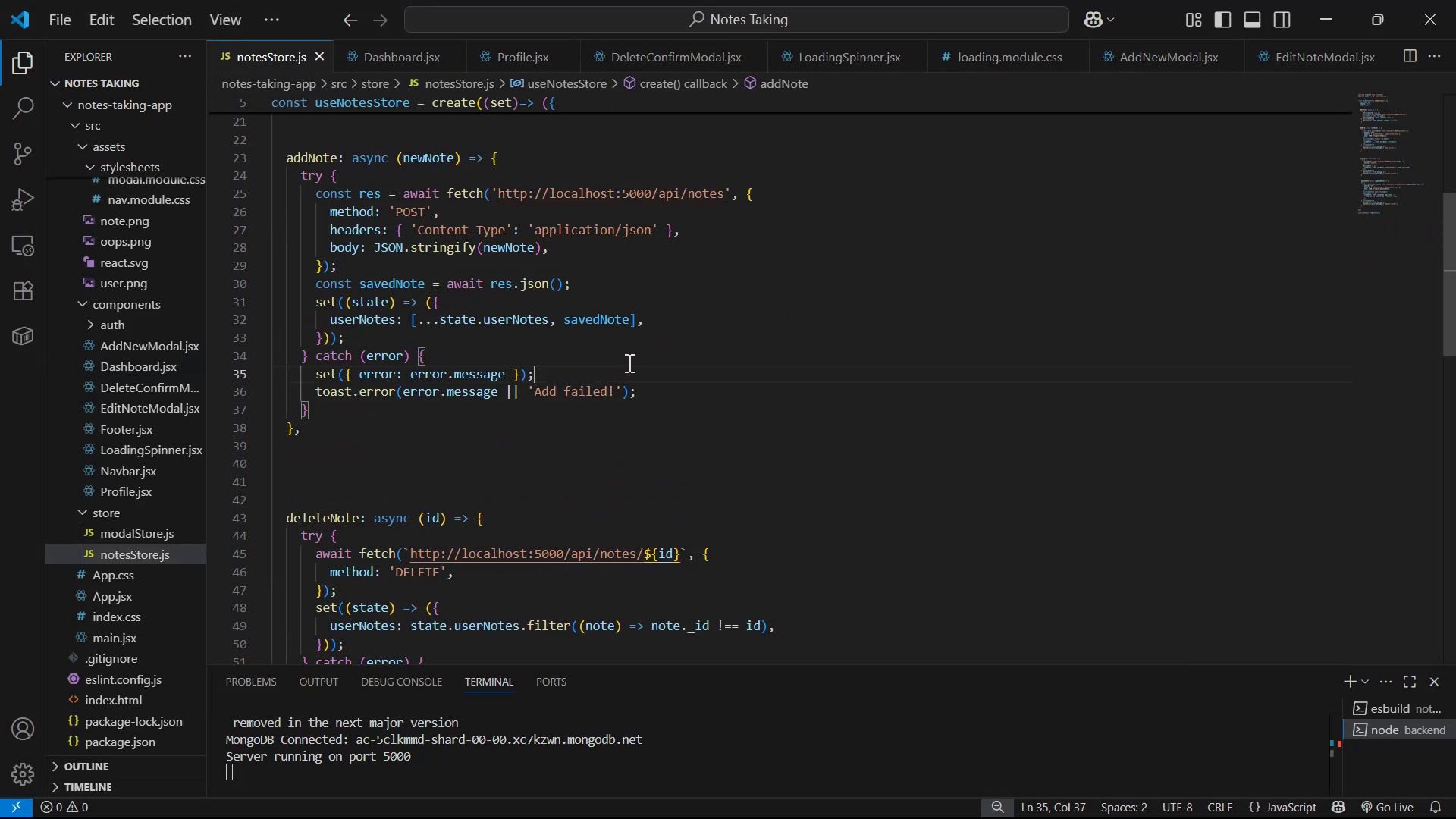 
scroll: coordinate [663, 343], scroll_direction: up, amount: 6.0
 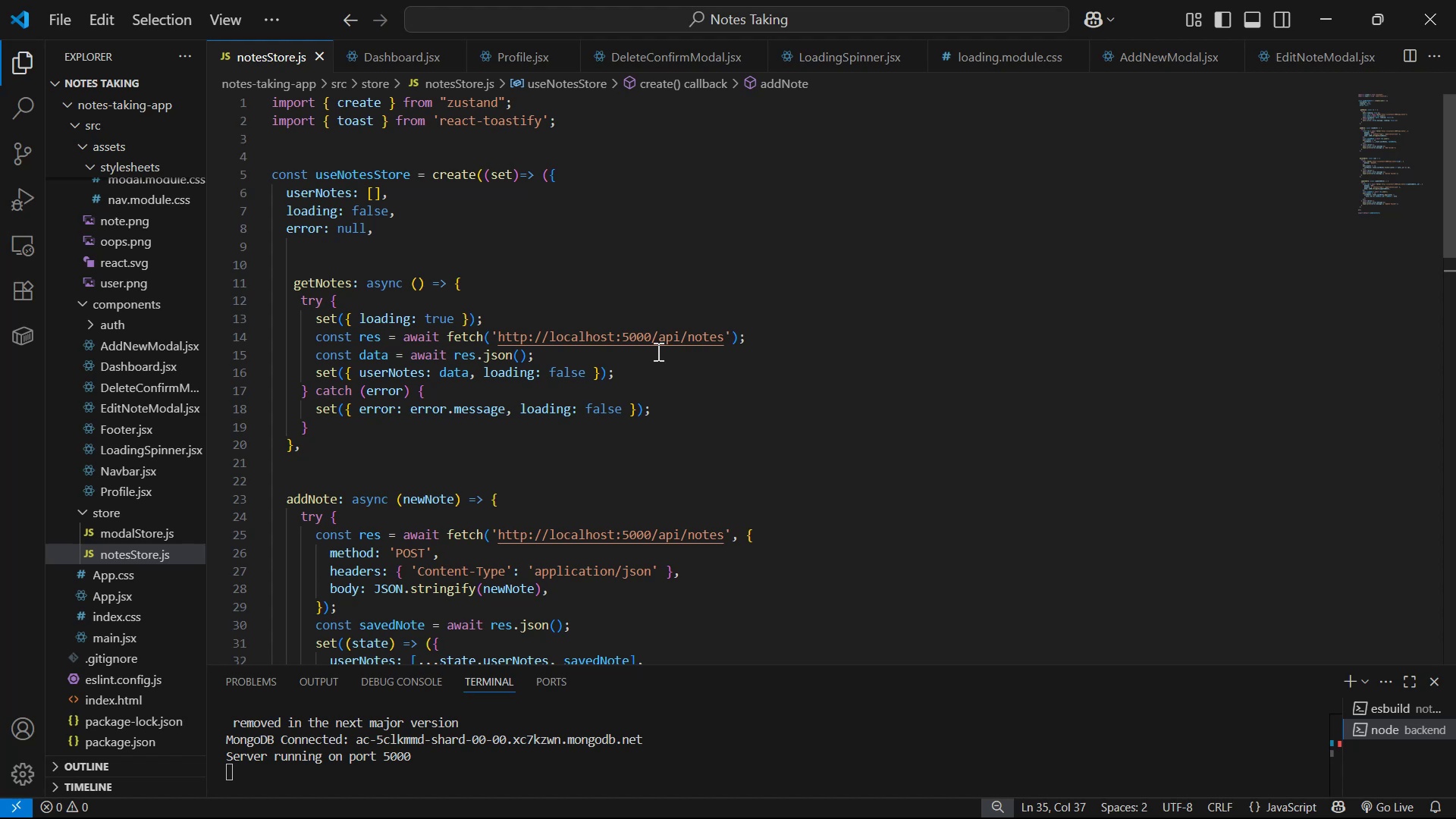 
wait(15.12)
 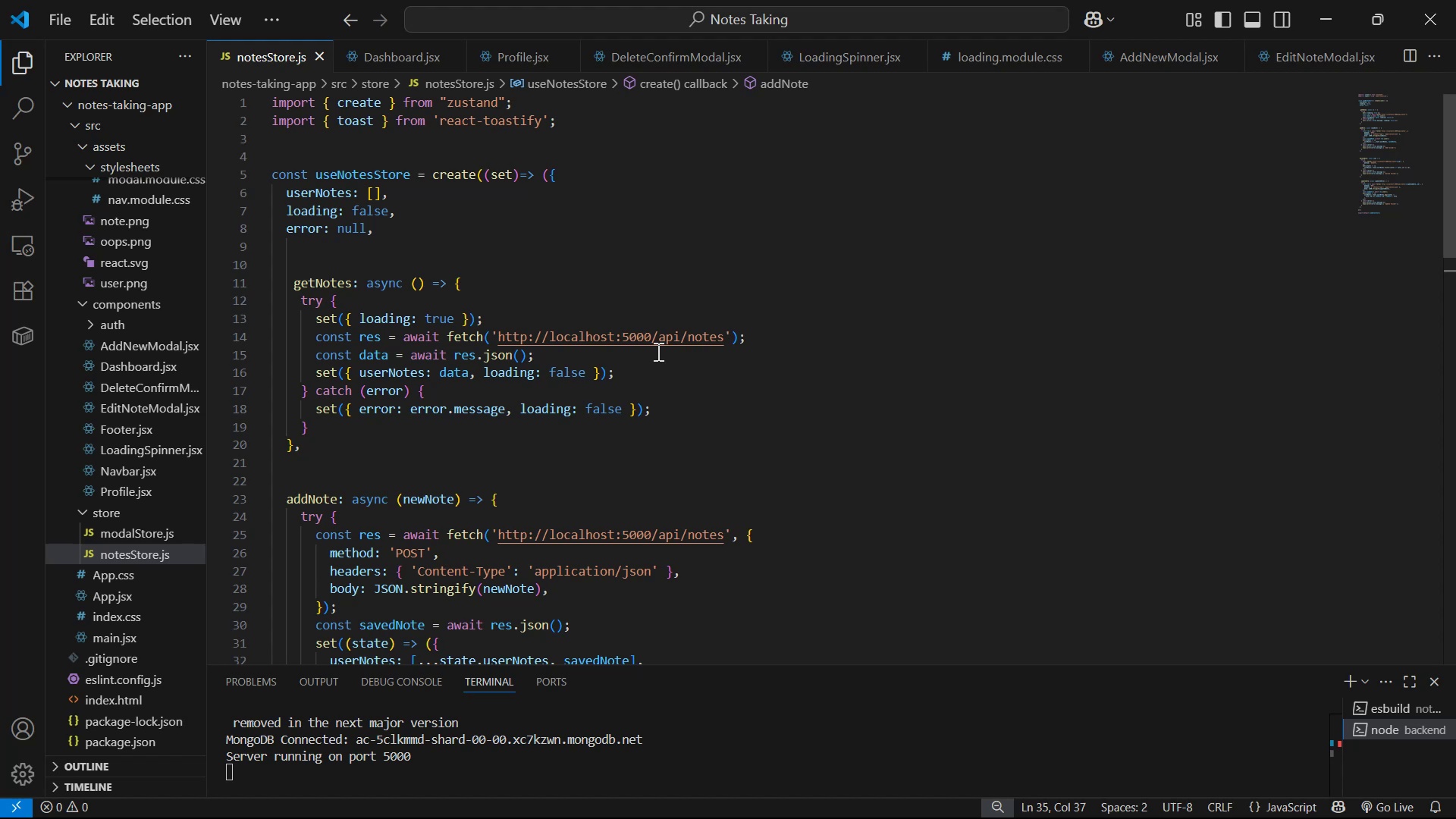 
scroll: coordinate [129, 524], scroll_direction: down, amount: 8.0
 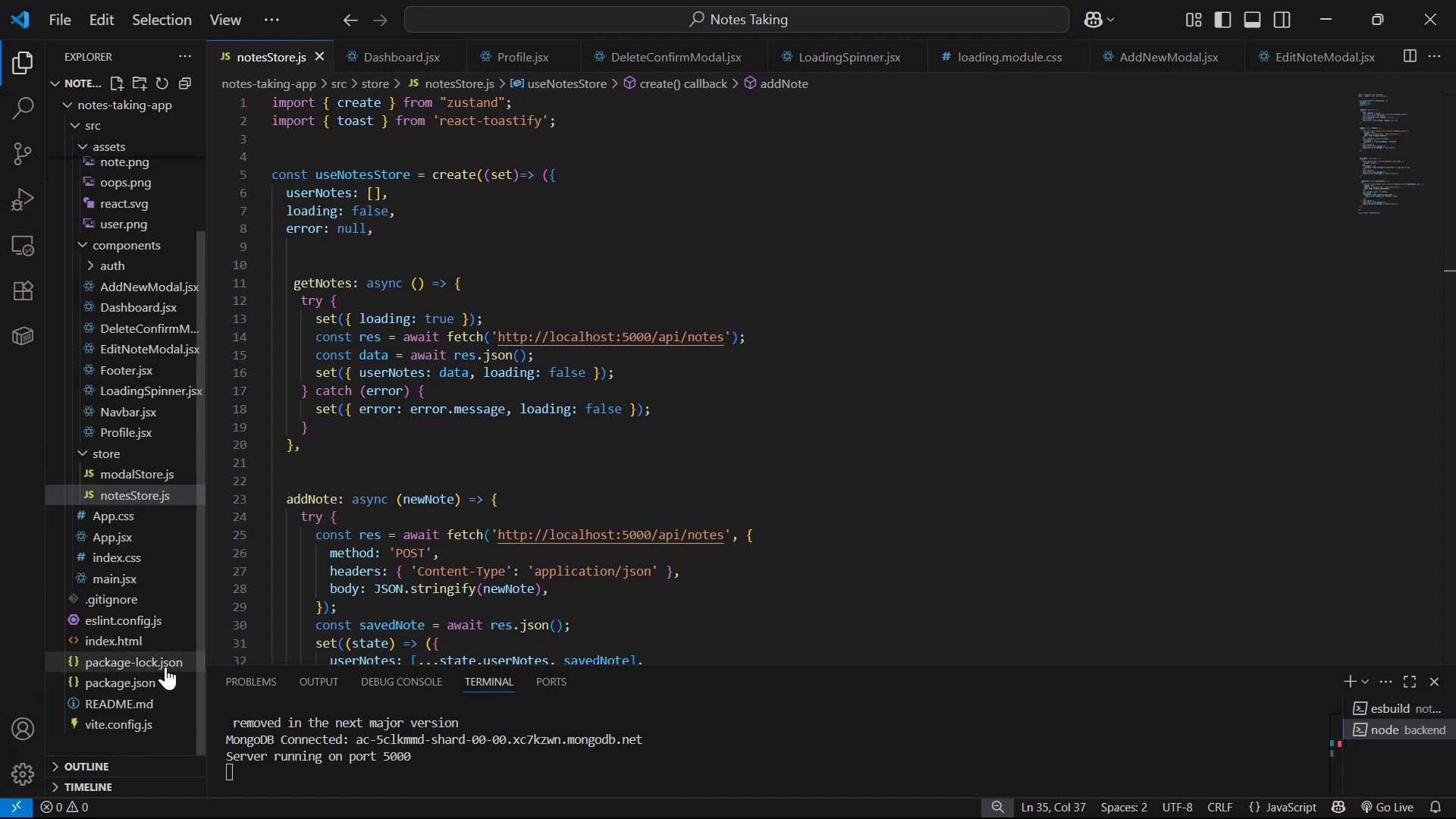 
scroll: coordinate [140, 388], scroll_direction: up, amount: 9.0
 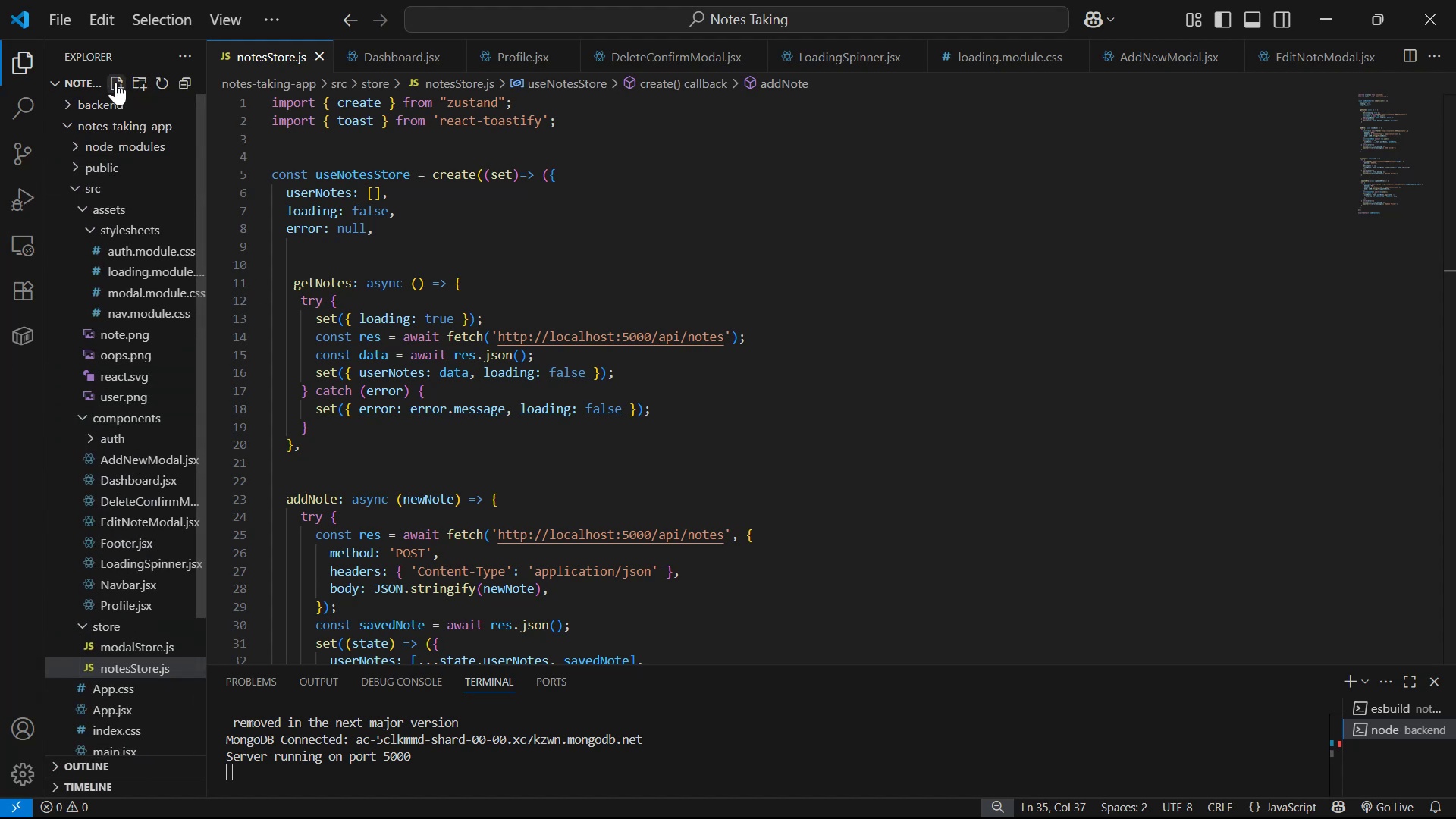 
left_click([115, 106])
 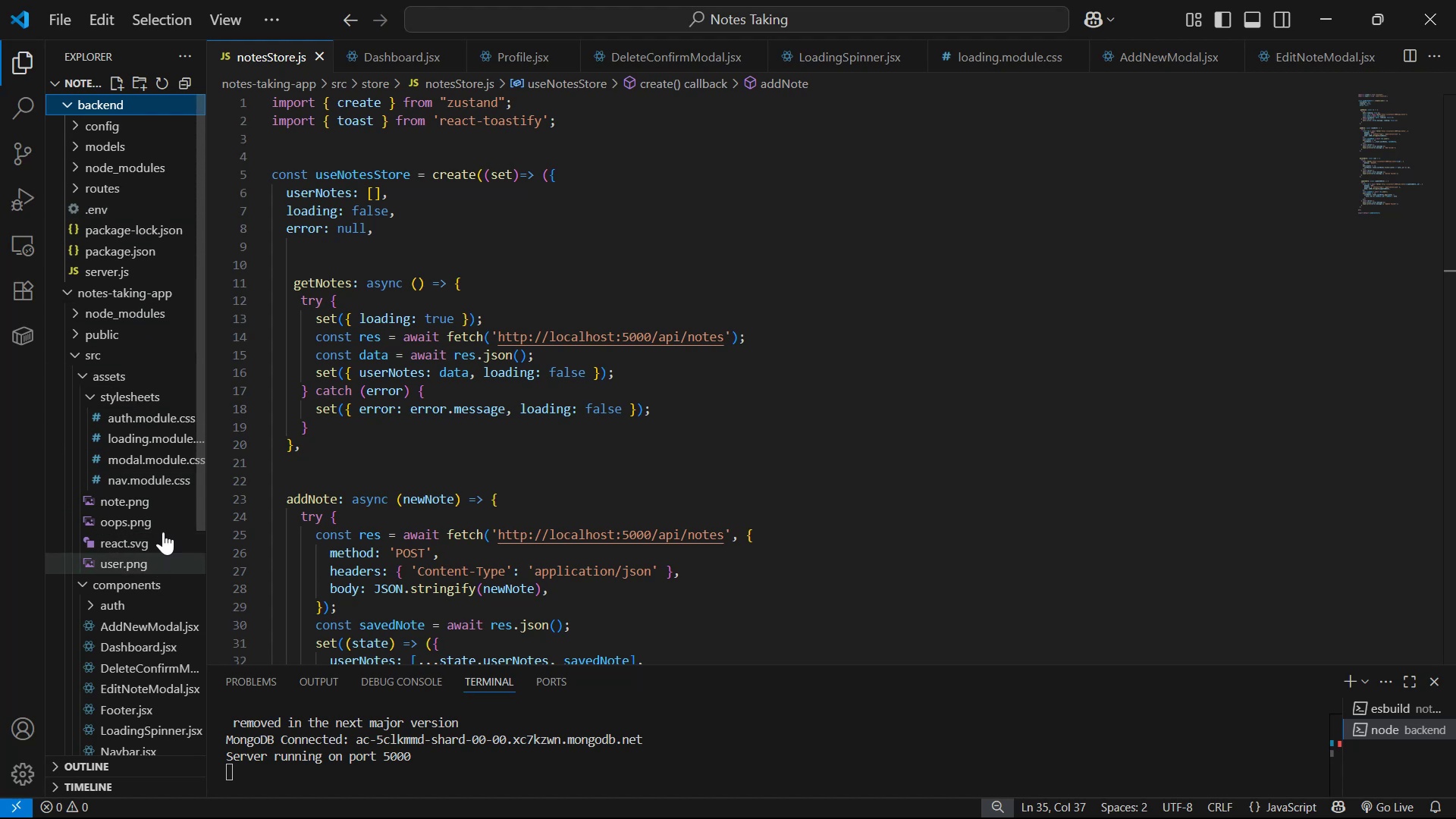 
scroll: coordinate [158, 448], scroll_direction: down, amount: 3.0
 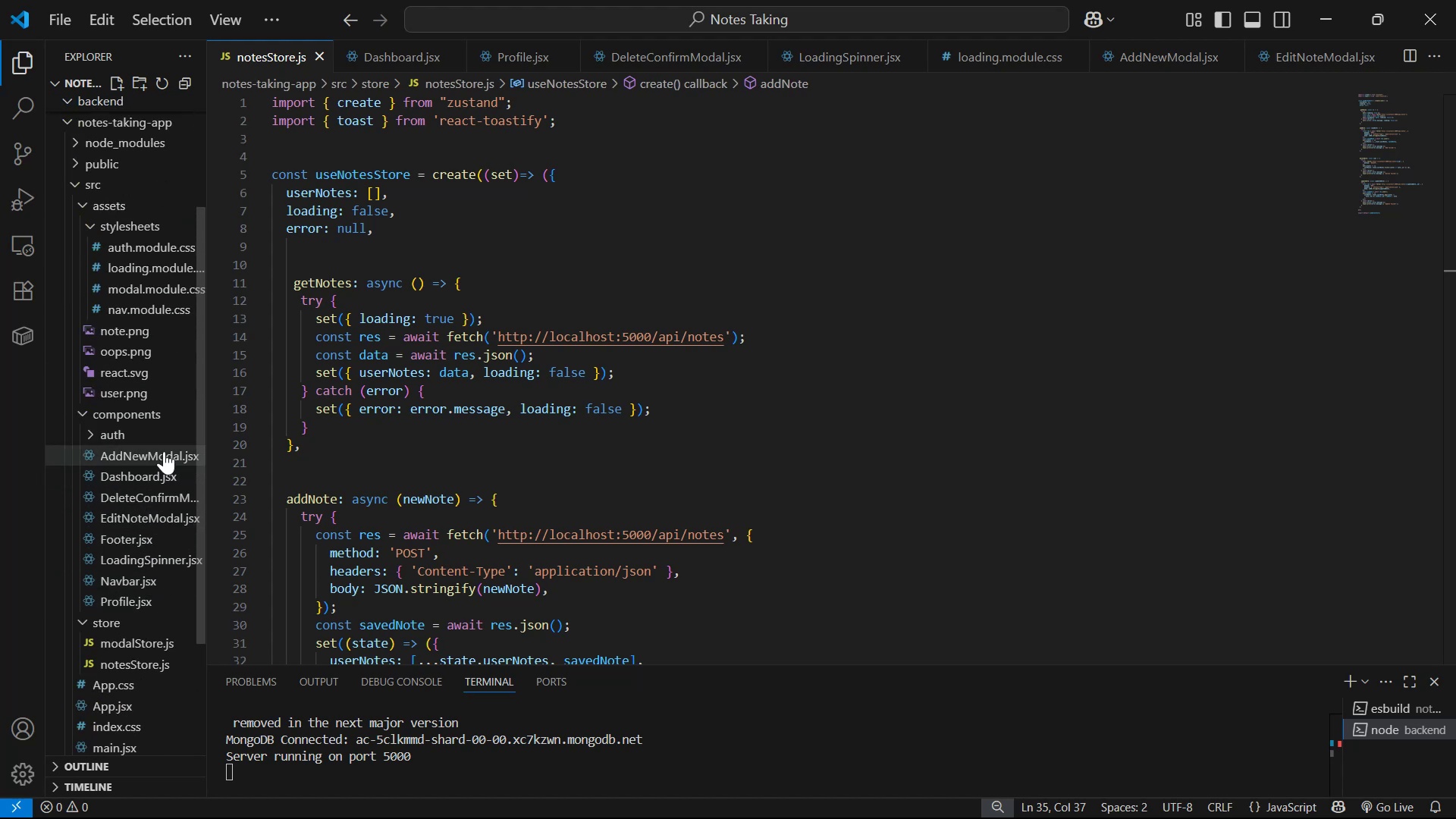 
left_click([148, 410])
 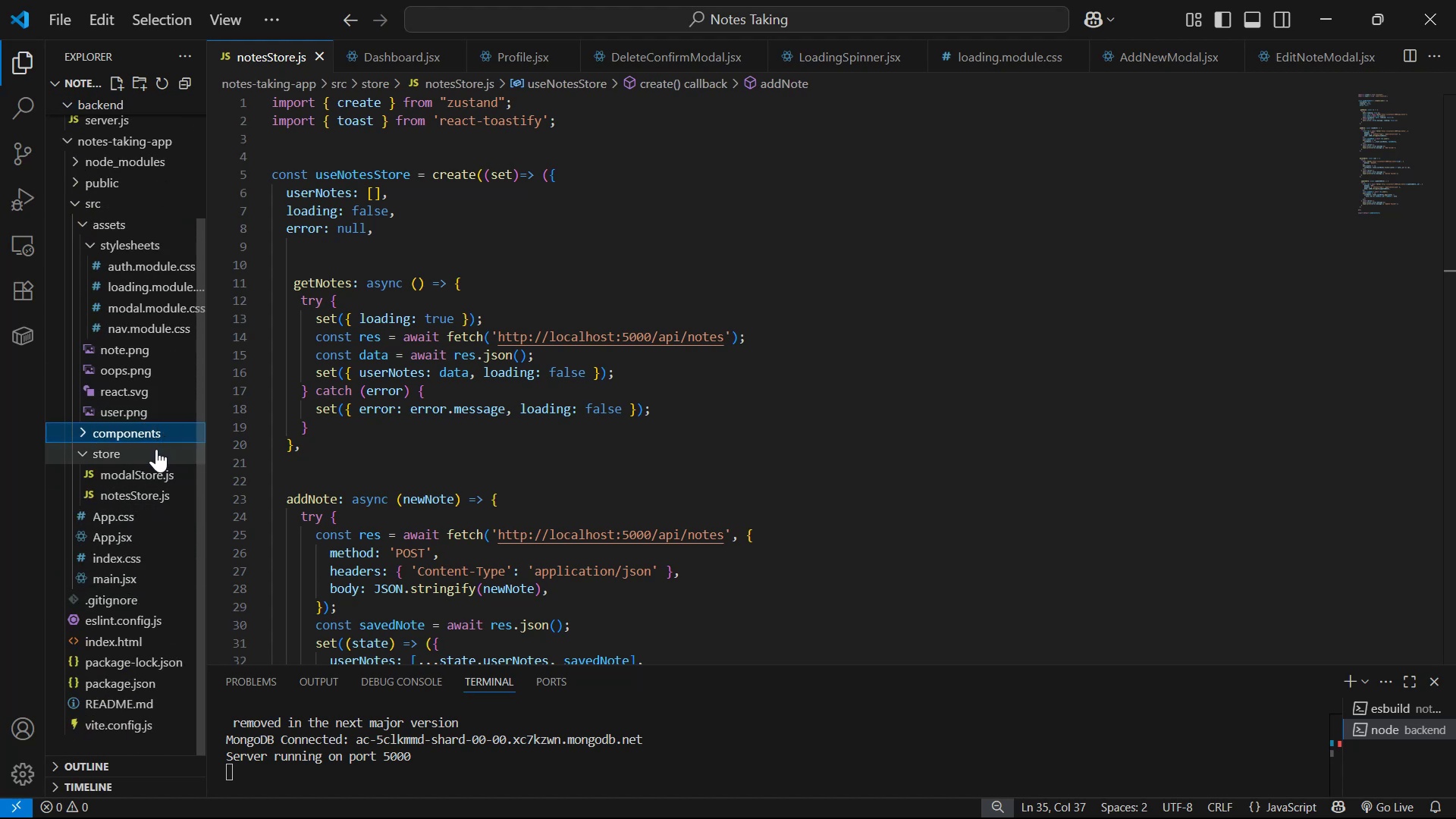 
scroll: coordinate [143, 331], scroll_direction: up, amount: 2.0
 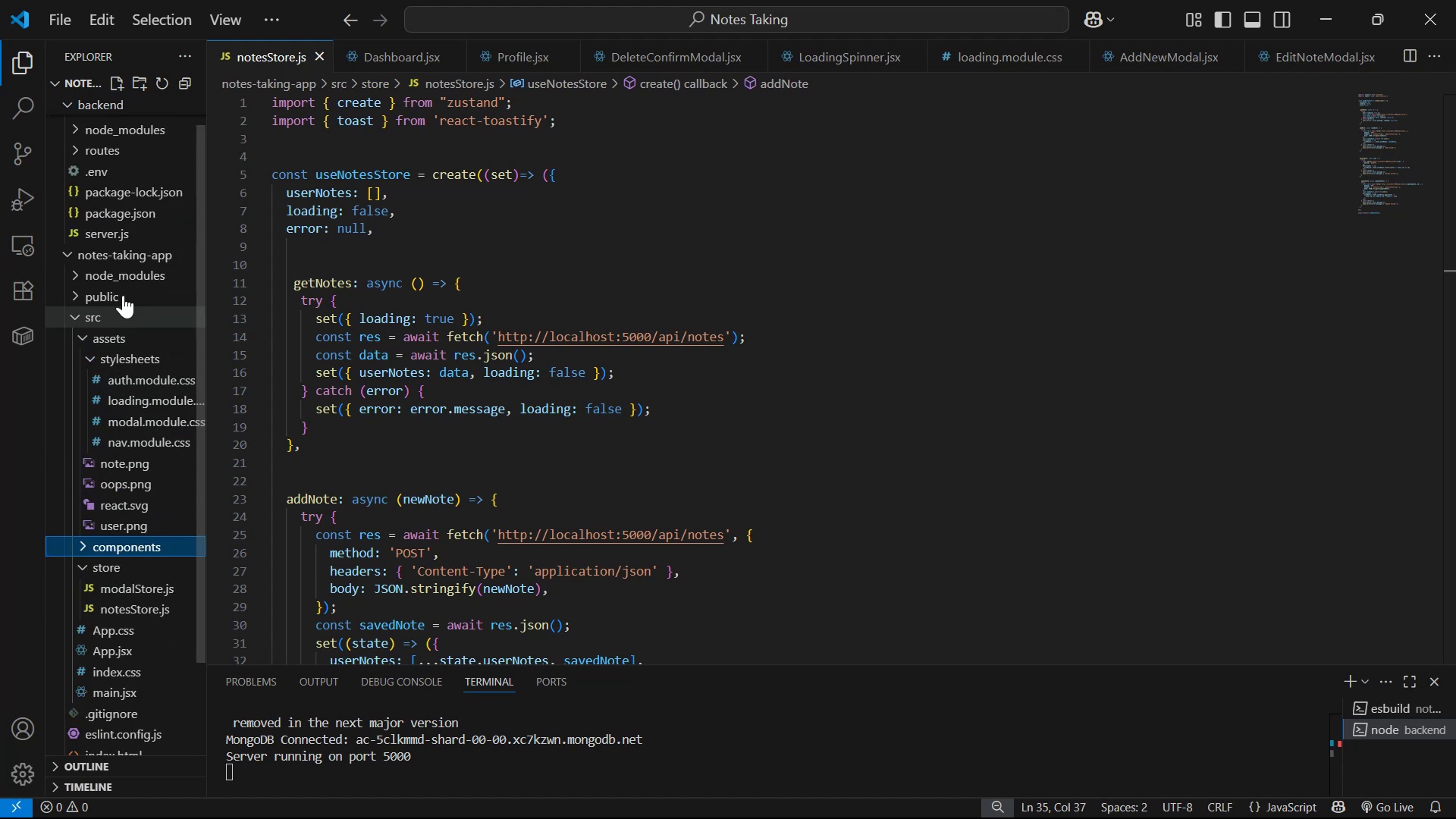 
left_click([118, 253])
 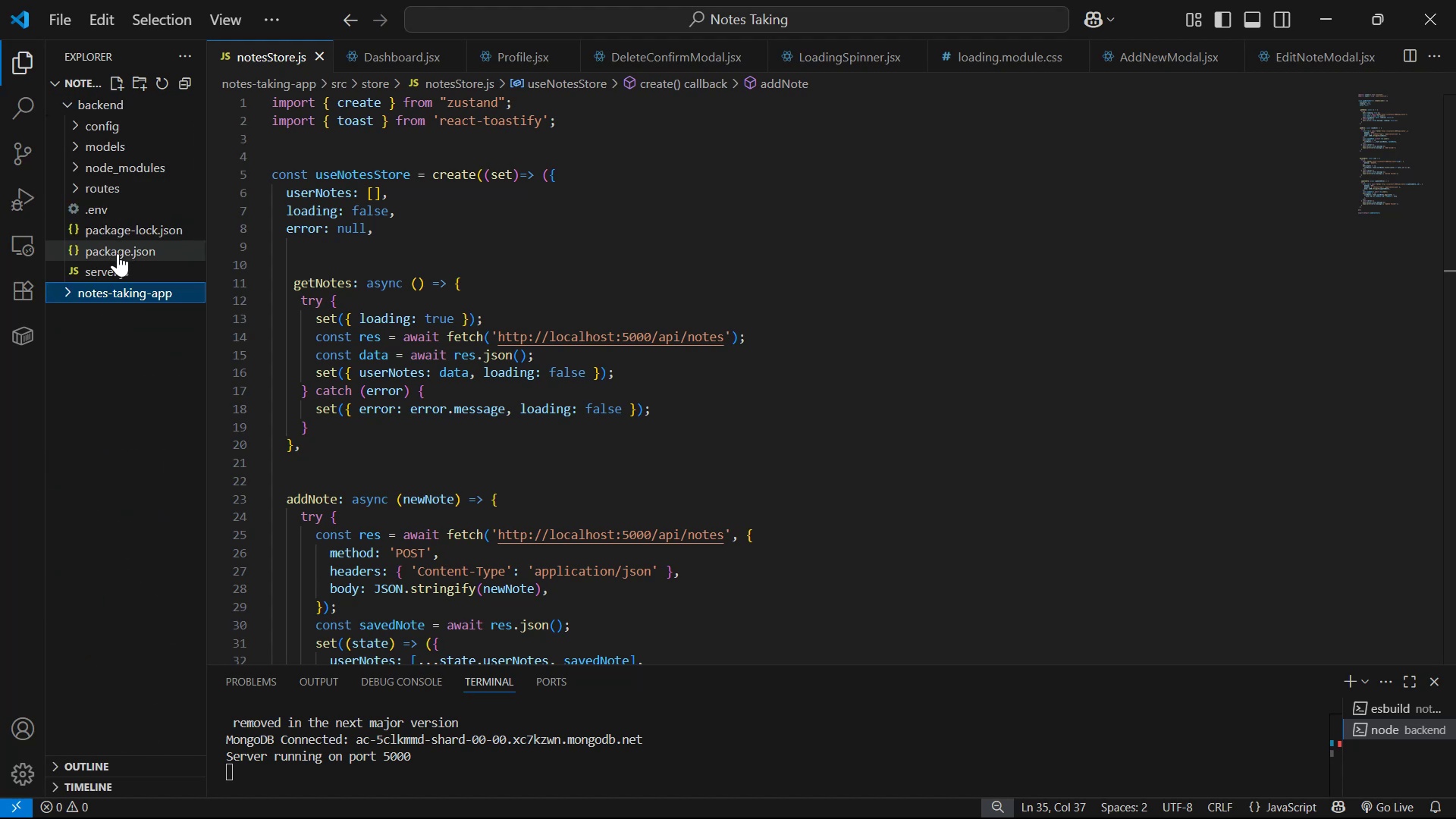 
scroll: coordinate [130, 271], scroll_direction: up, amount: 3.0
 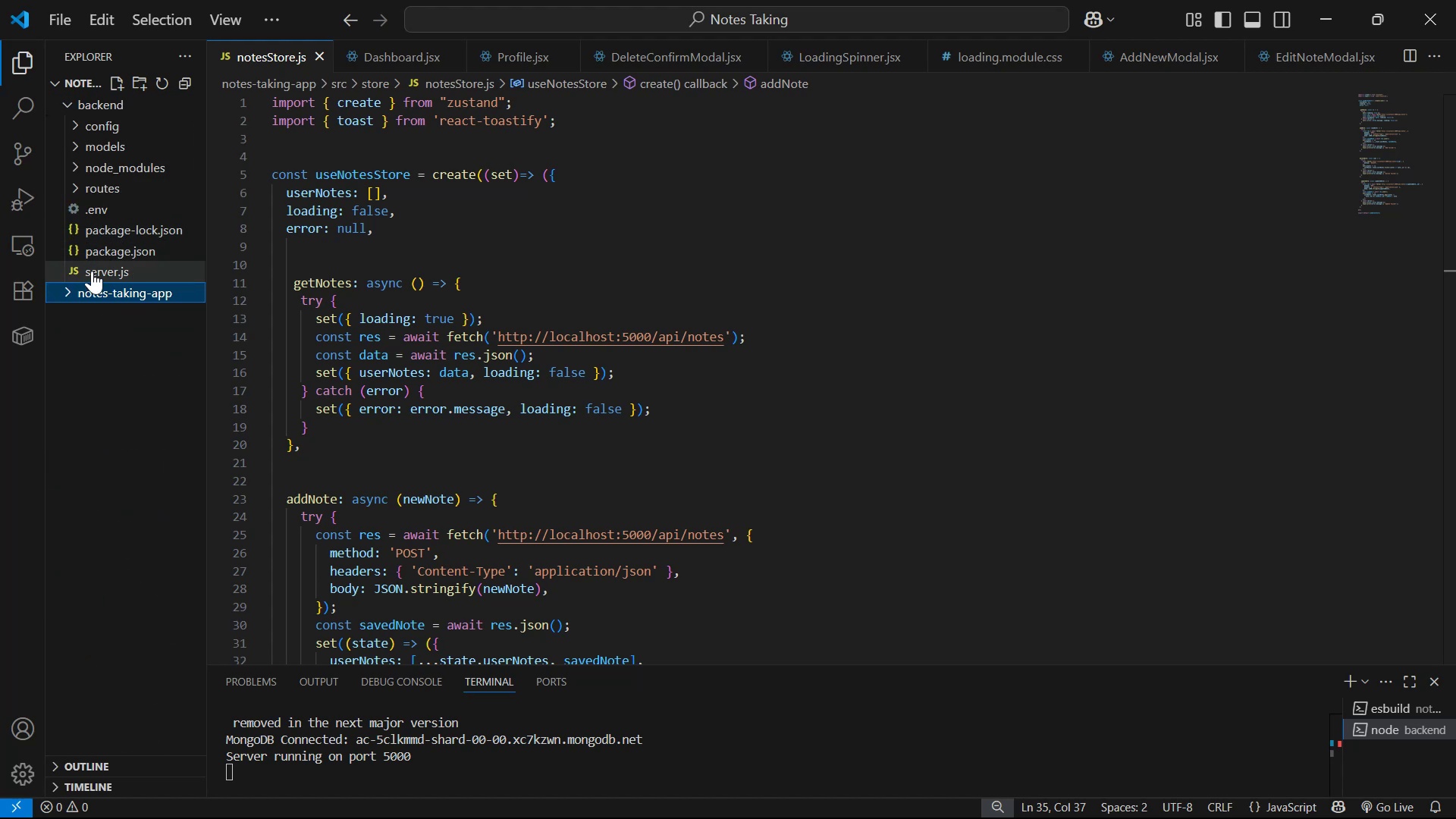 
left_click([107, 176])
 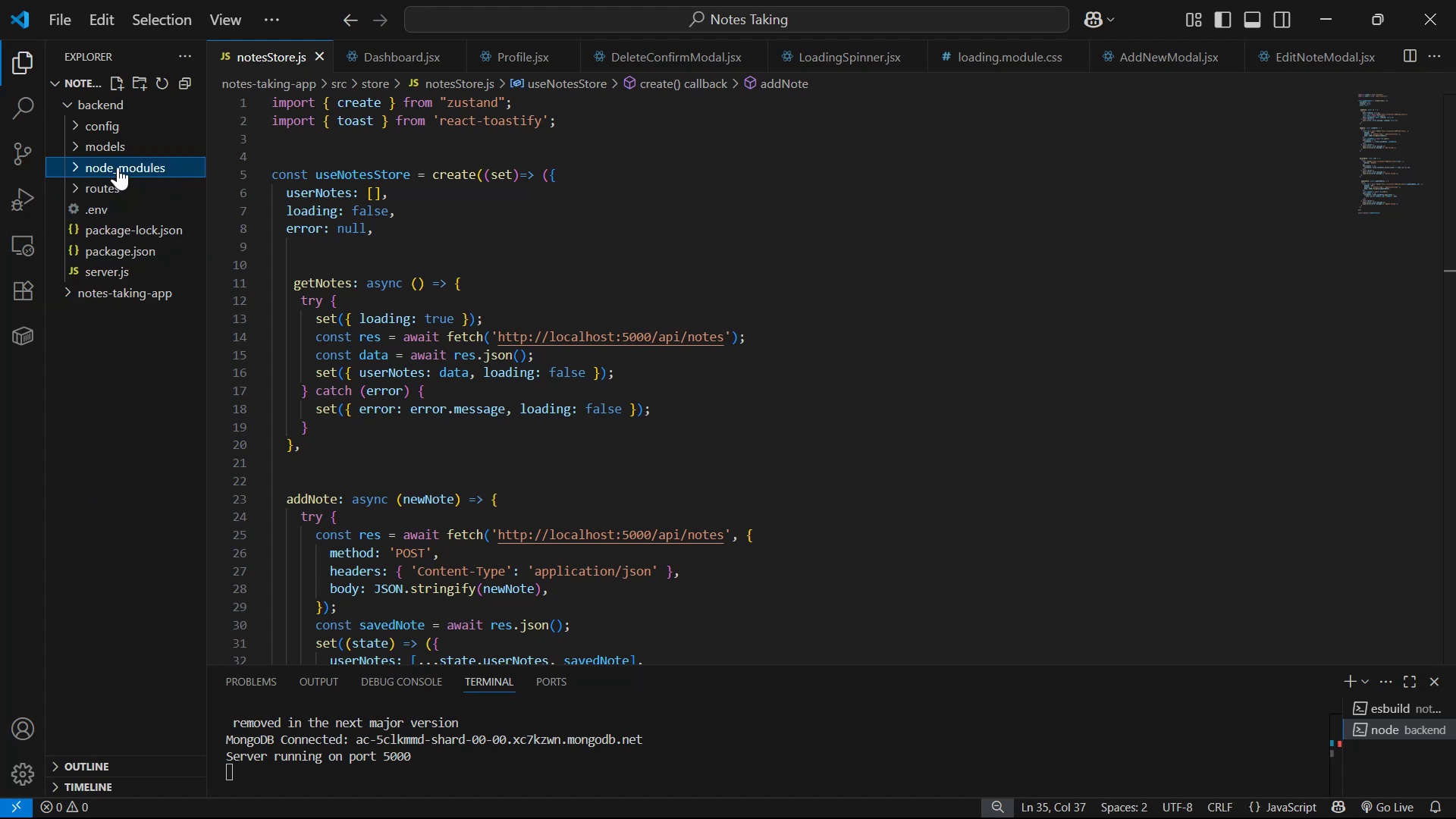 
double_click([116, 190])
 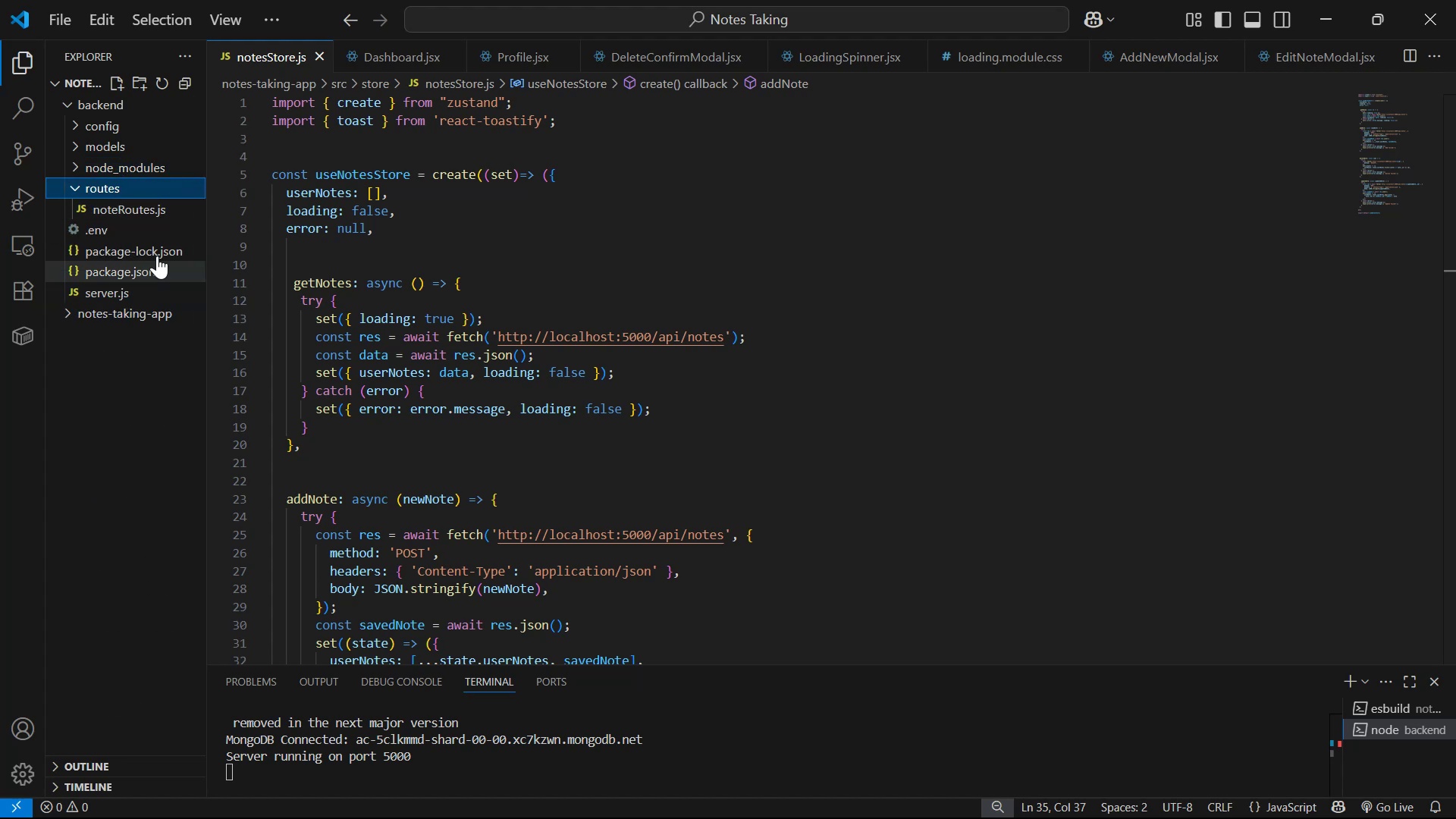 
left_click([156, 212])
 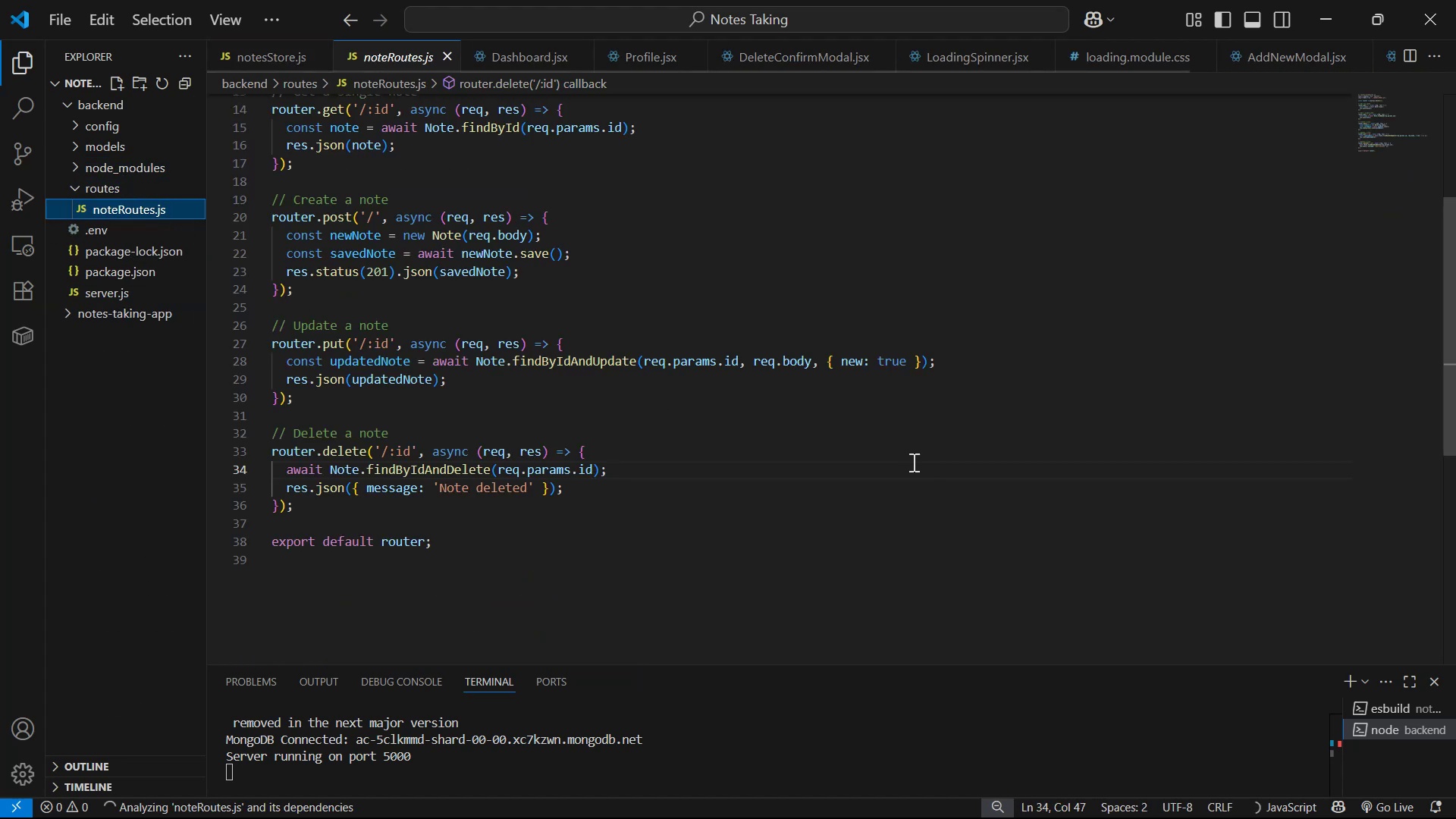 
scroll: coordinate [904, 409], scroll_direction: up, amount: 5.0
 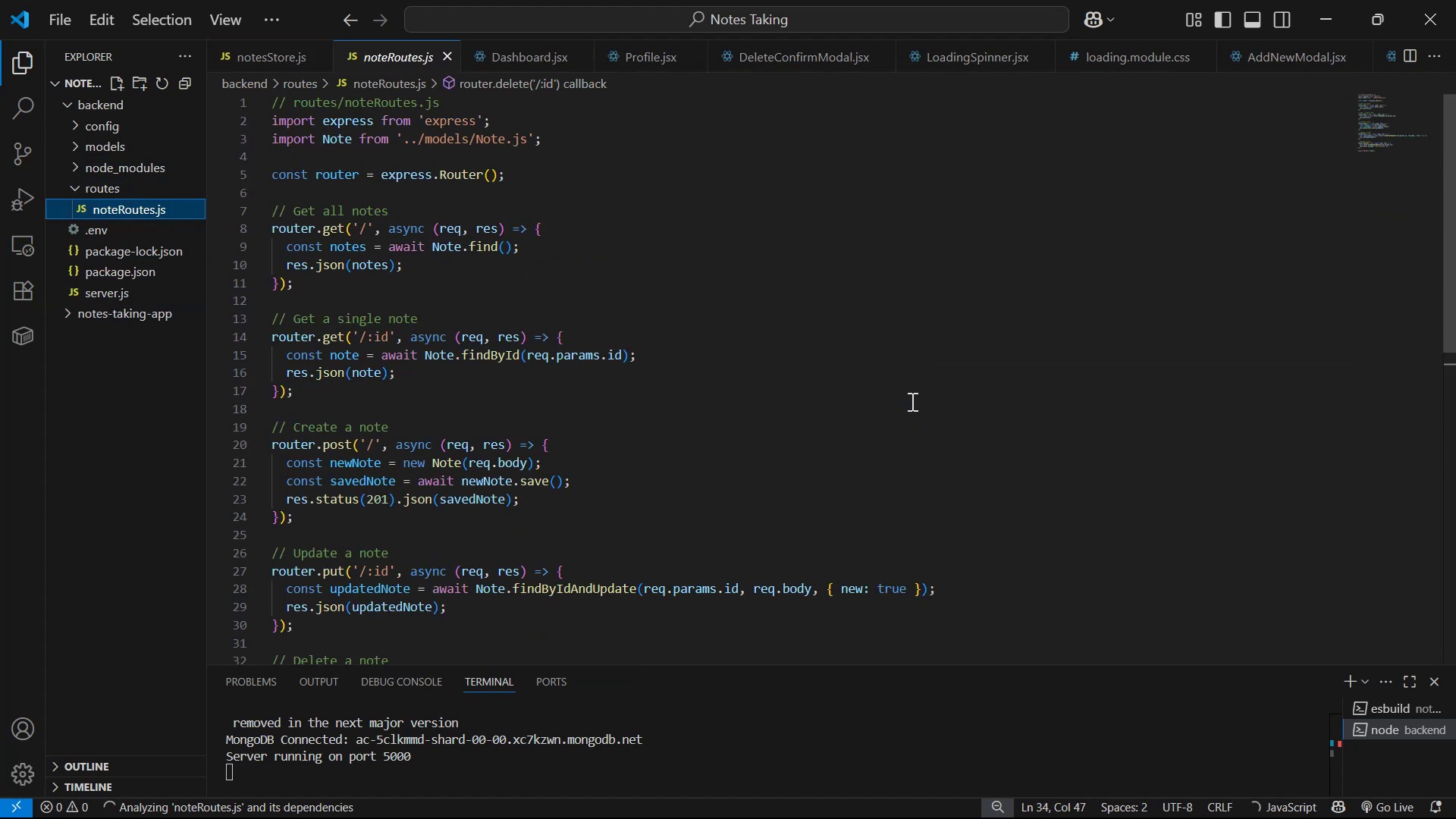 
left_click([917, 393])
 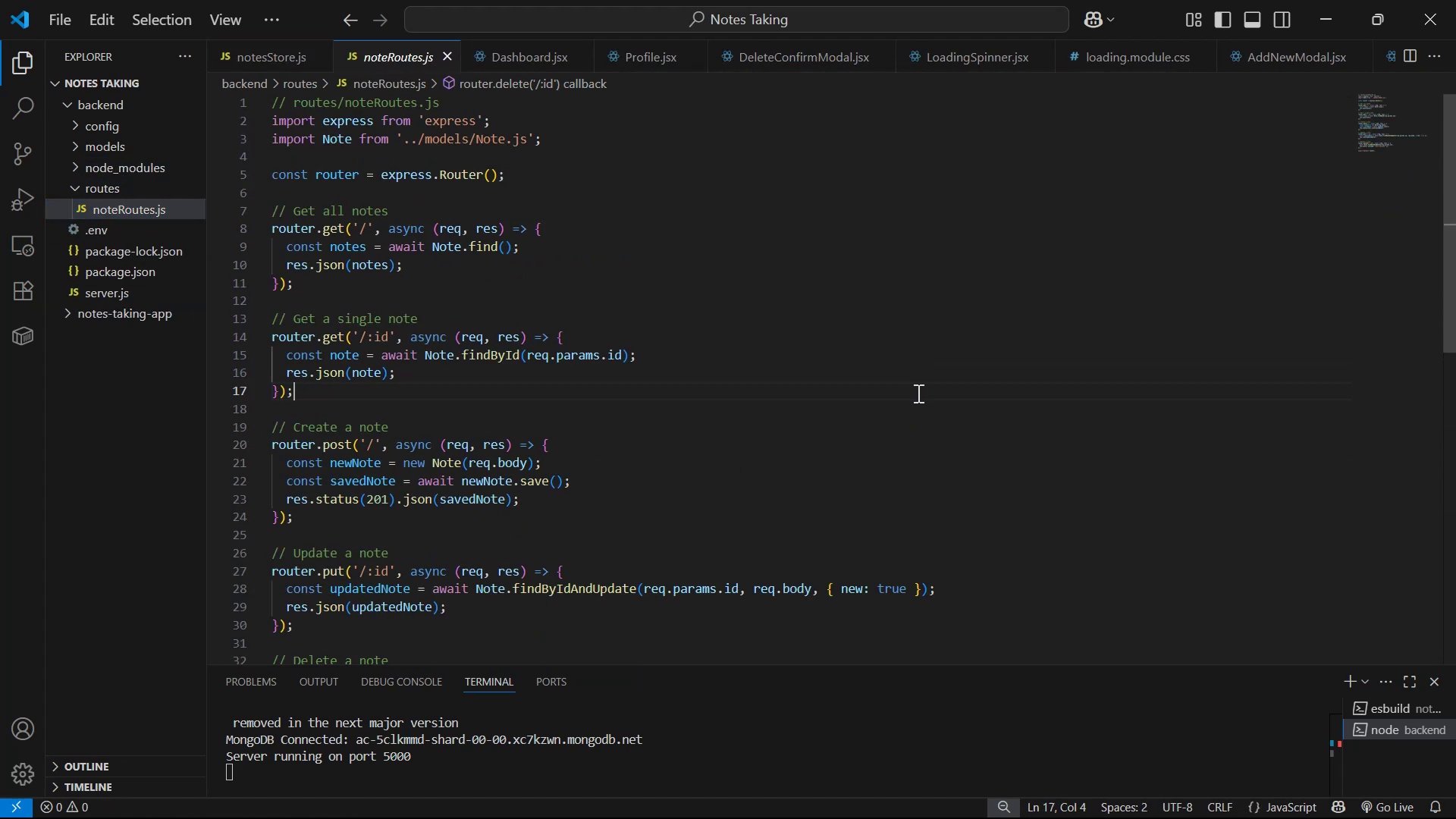 
scroll: coordinate [917, 391], scroll_direction: up, amount: 4.0
 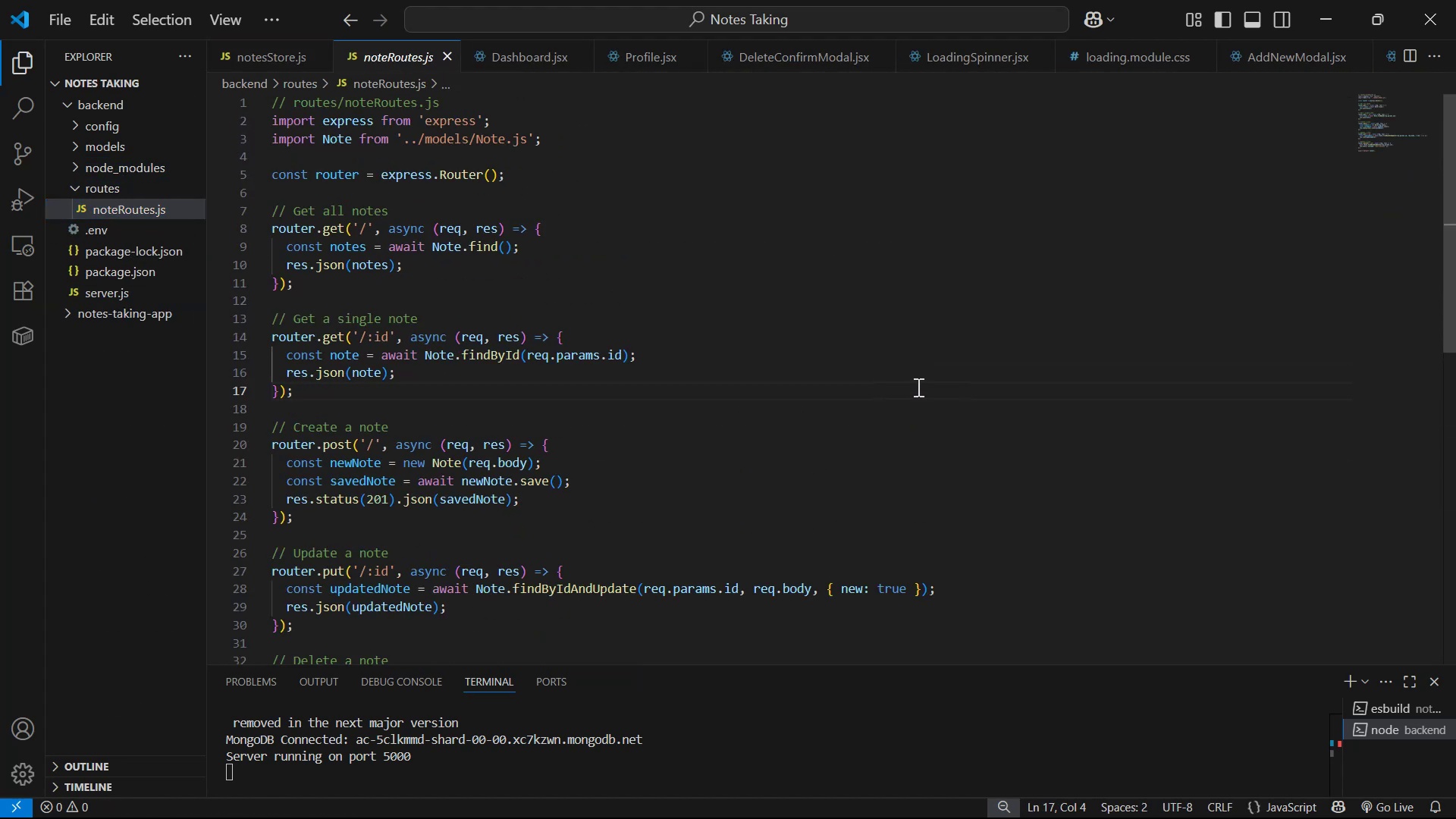 
key(Control+A)
 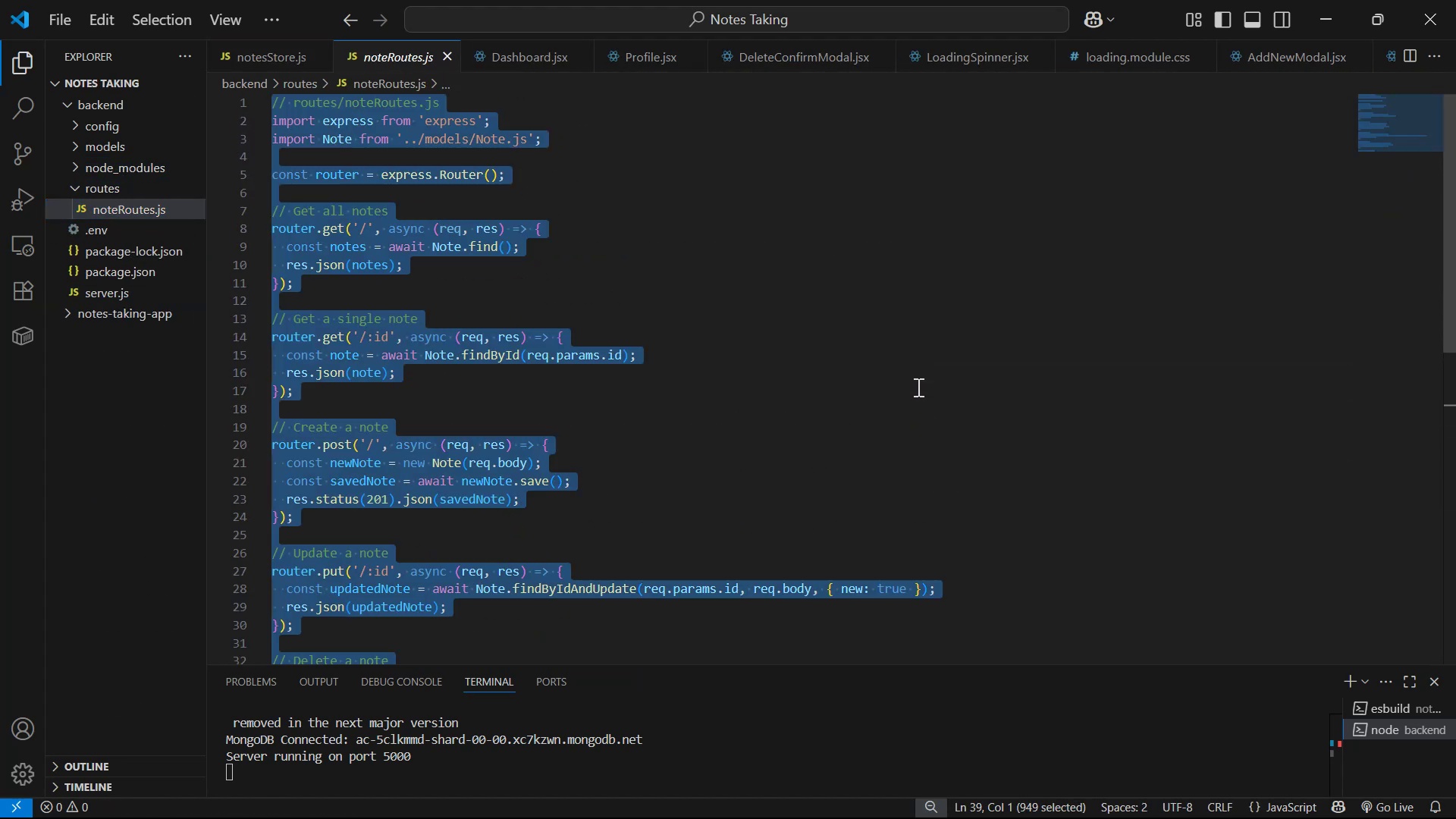 
key(Control+C)
 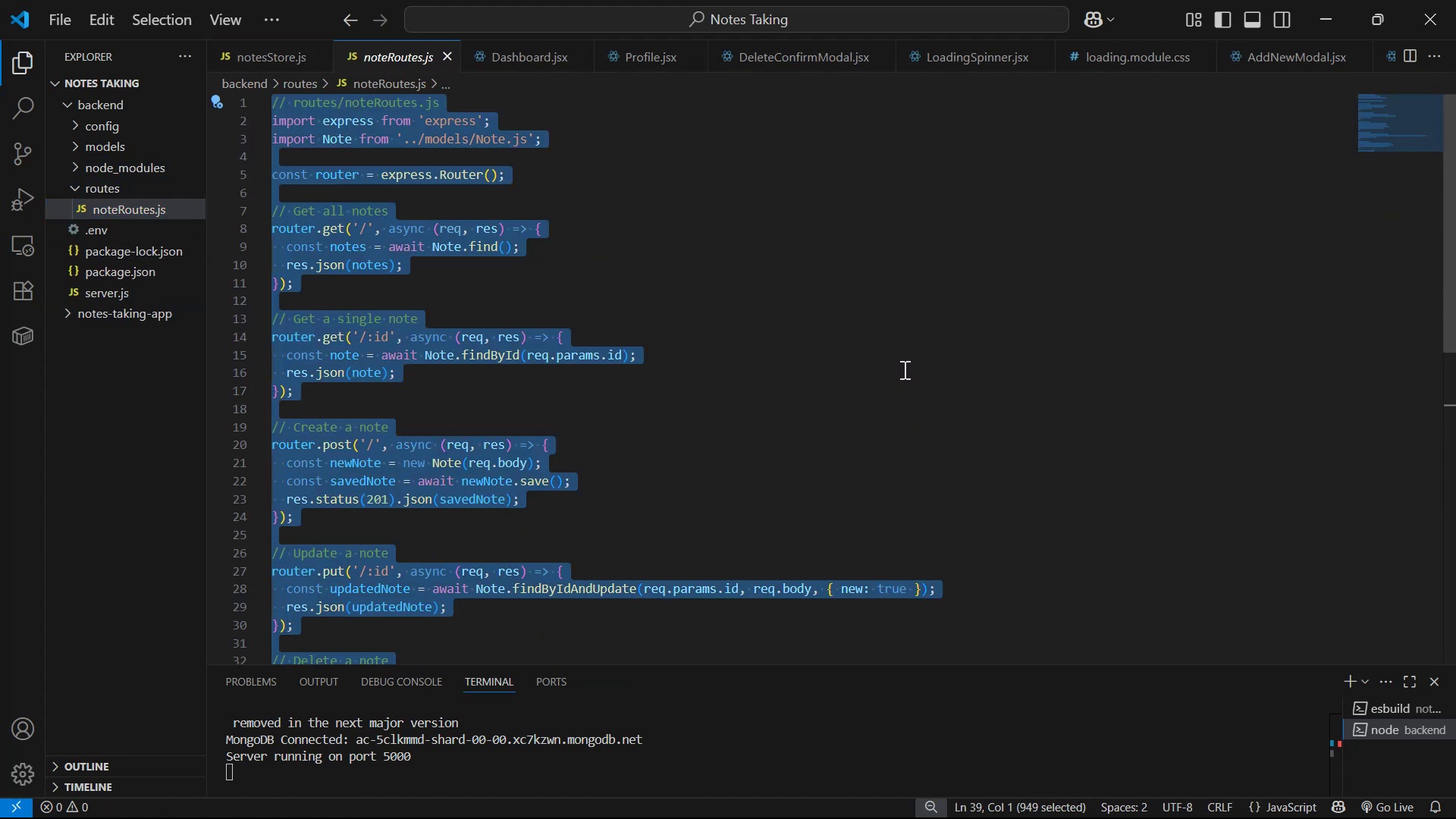 
key(Alt+Tab)
 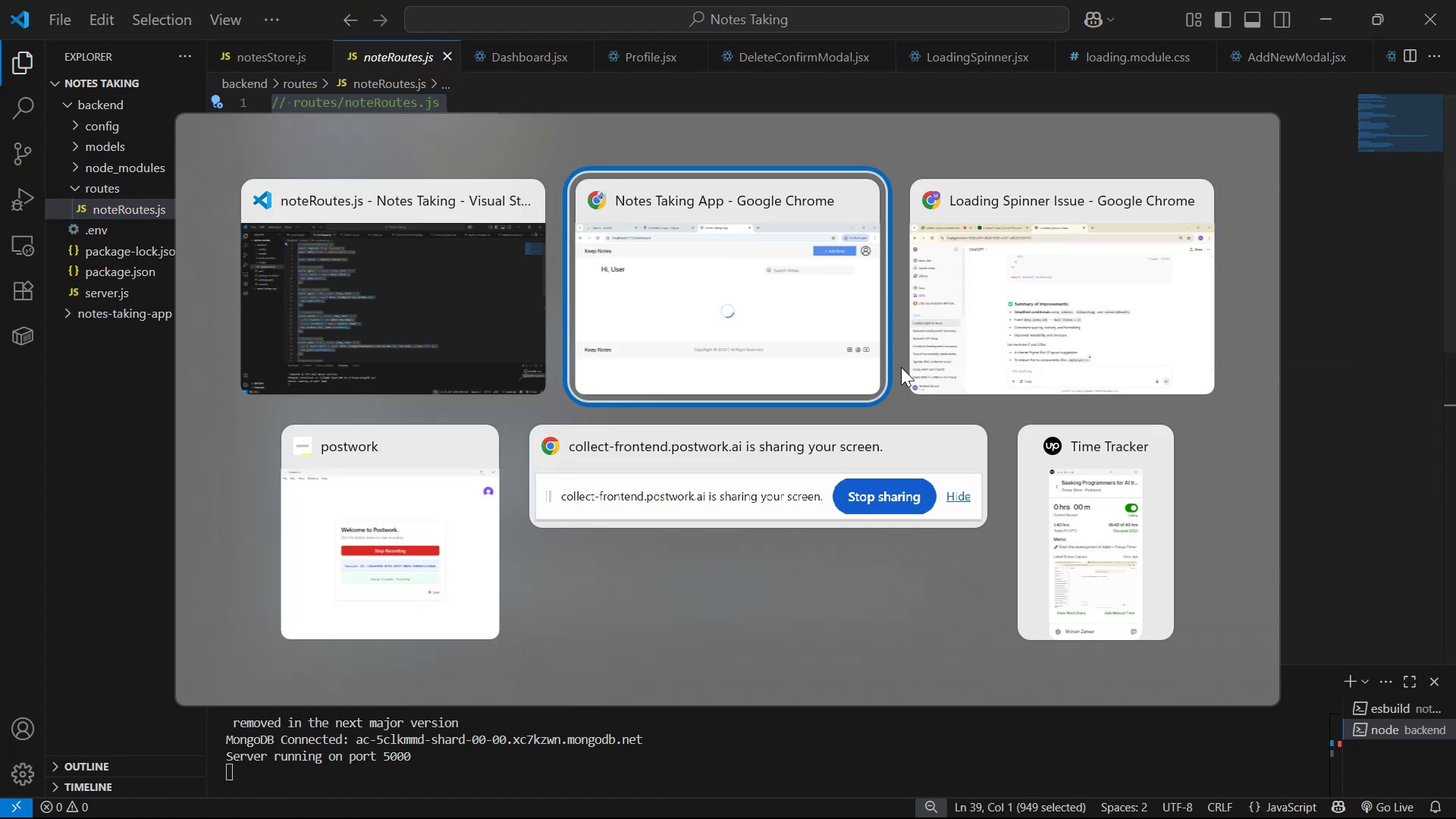 
key(Alt+Tab)
 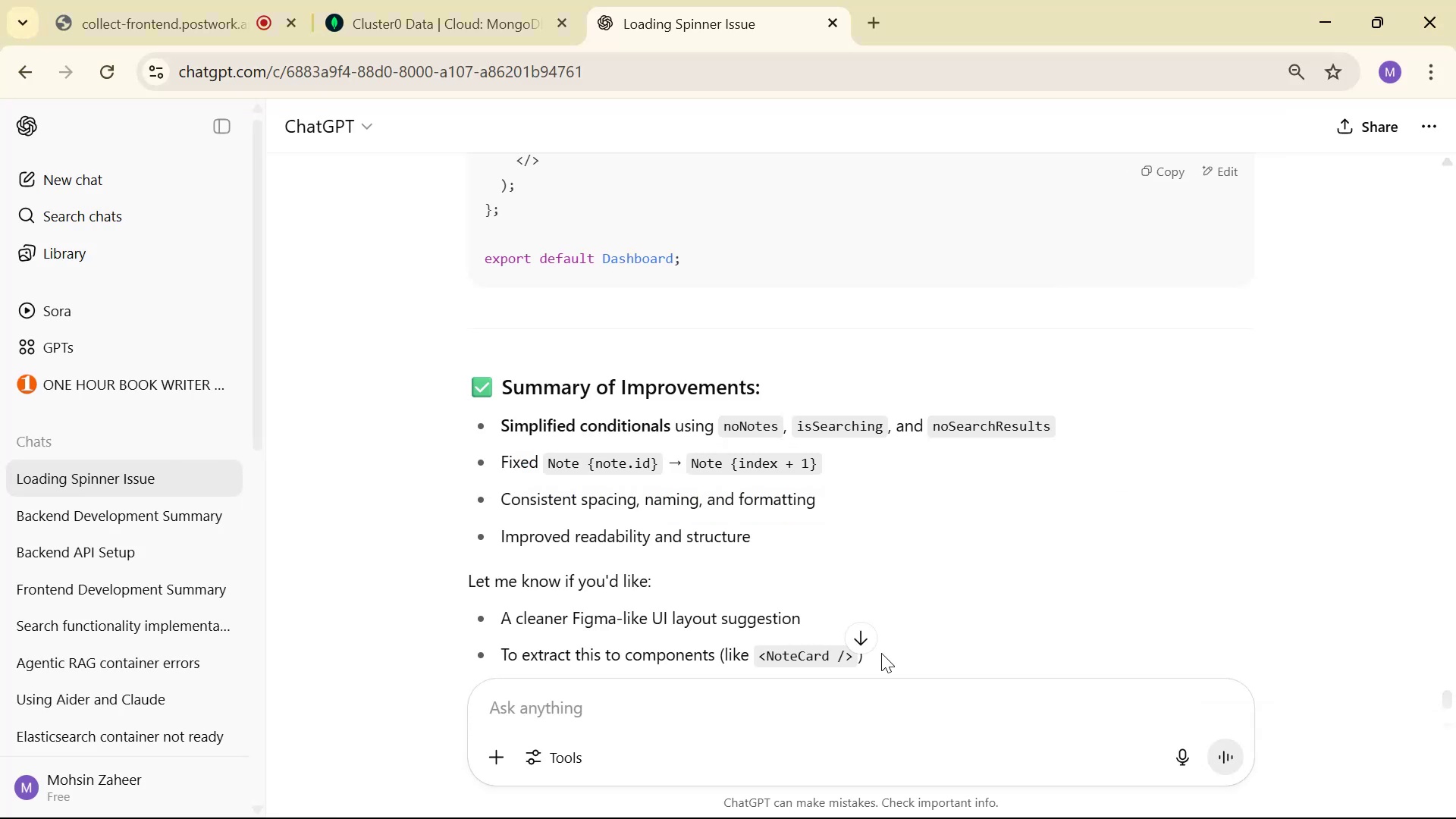 
key(Control+ControlLeft)
 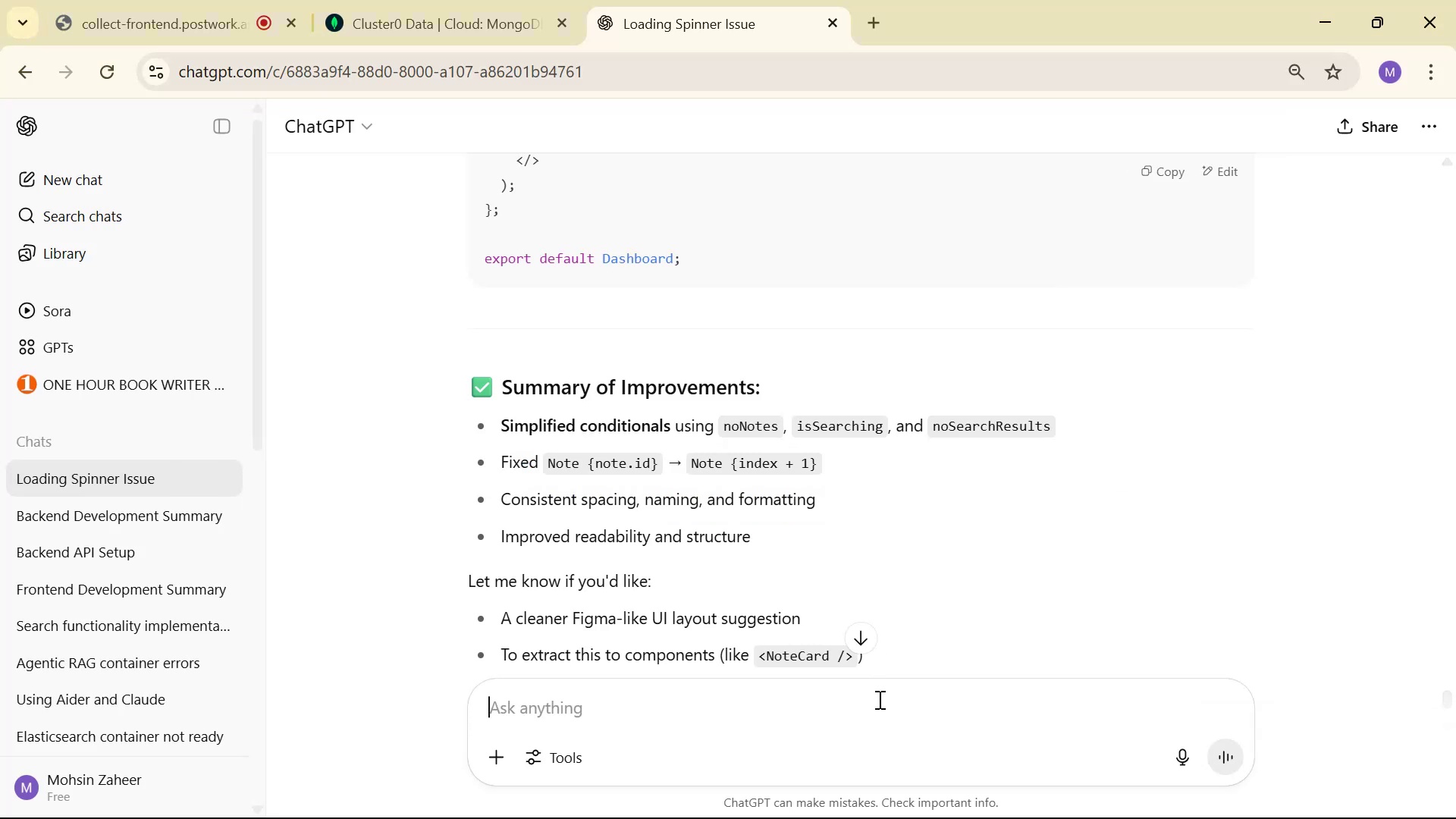 
key(Control+V)
 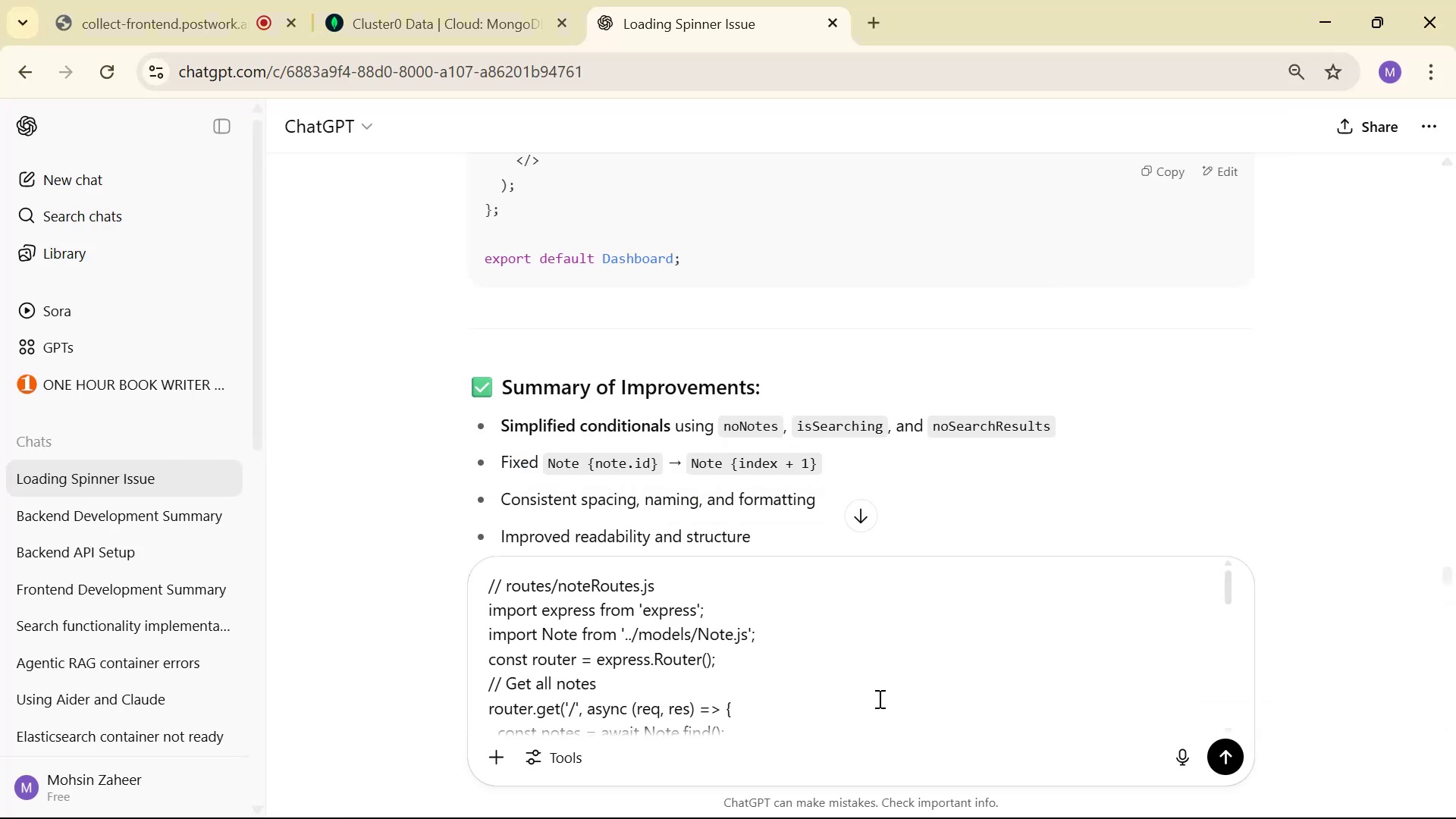 
key(Backslash)
 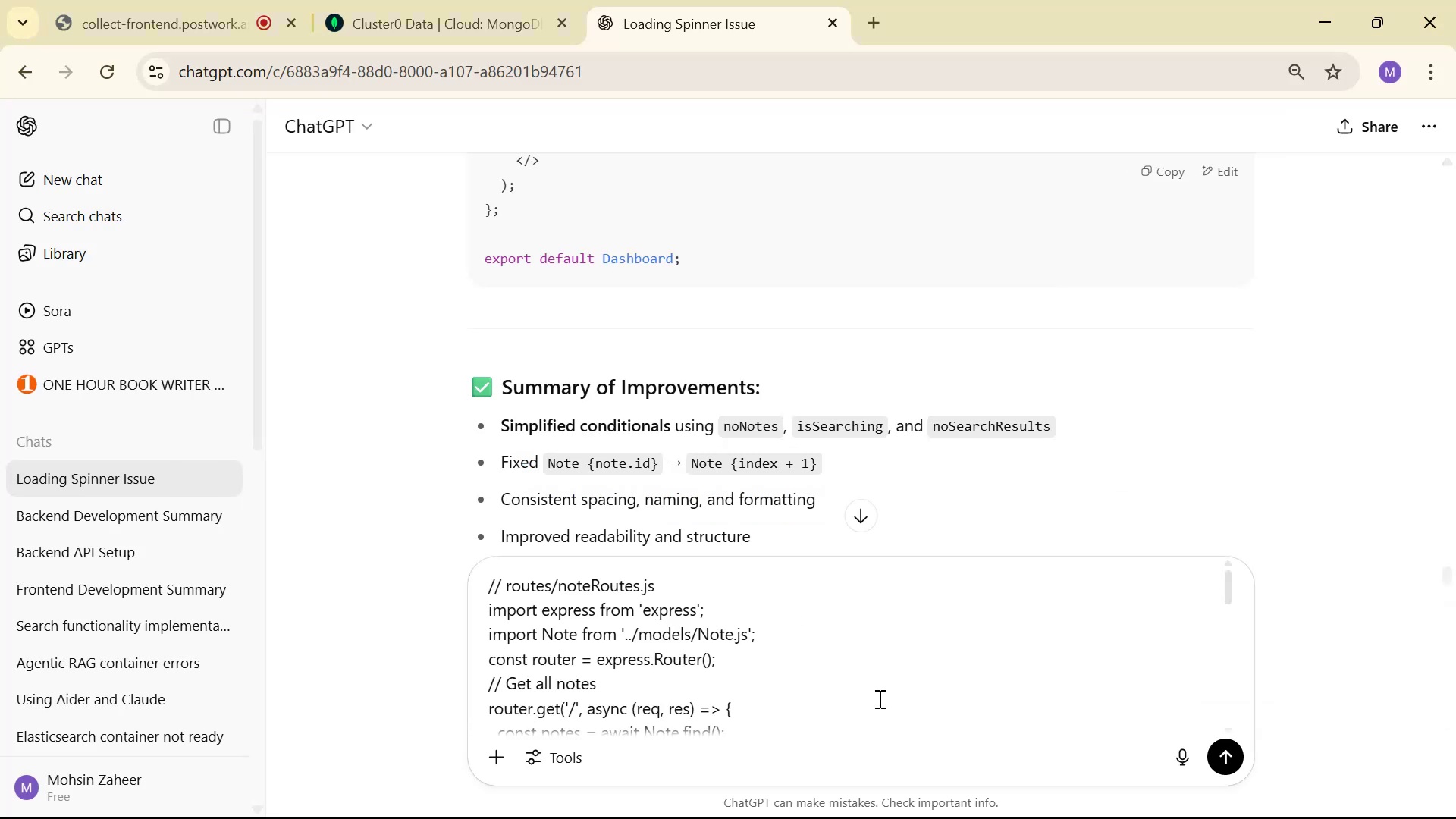 
key(Enter)
 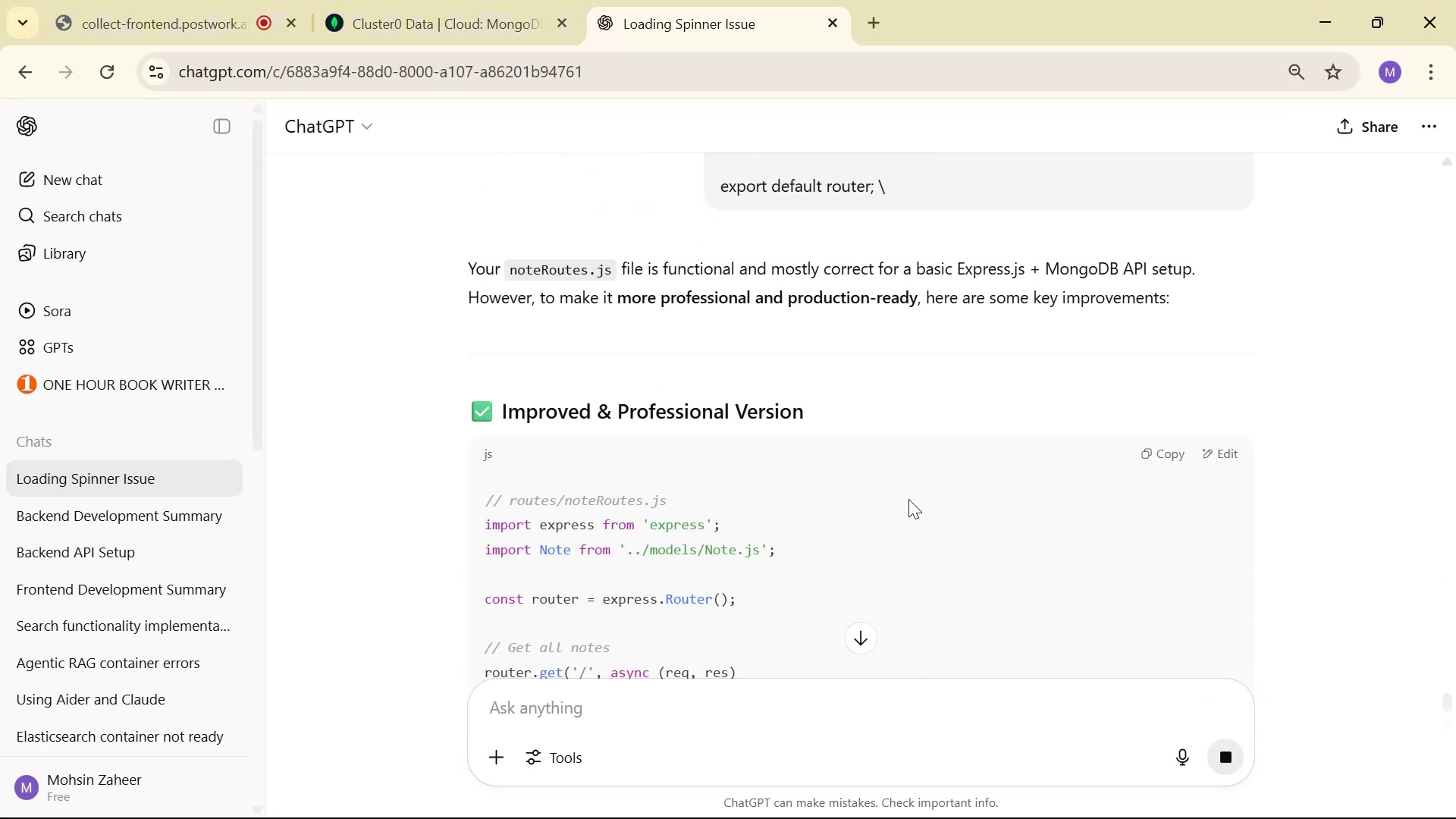 
wait(7.27)
 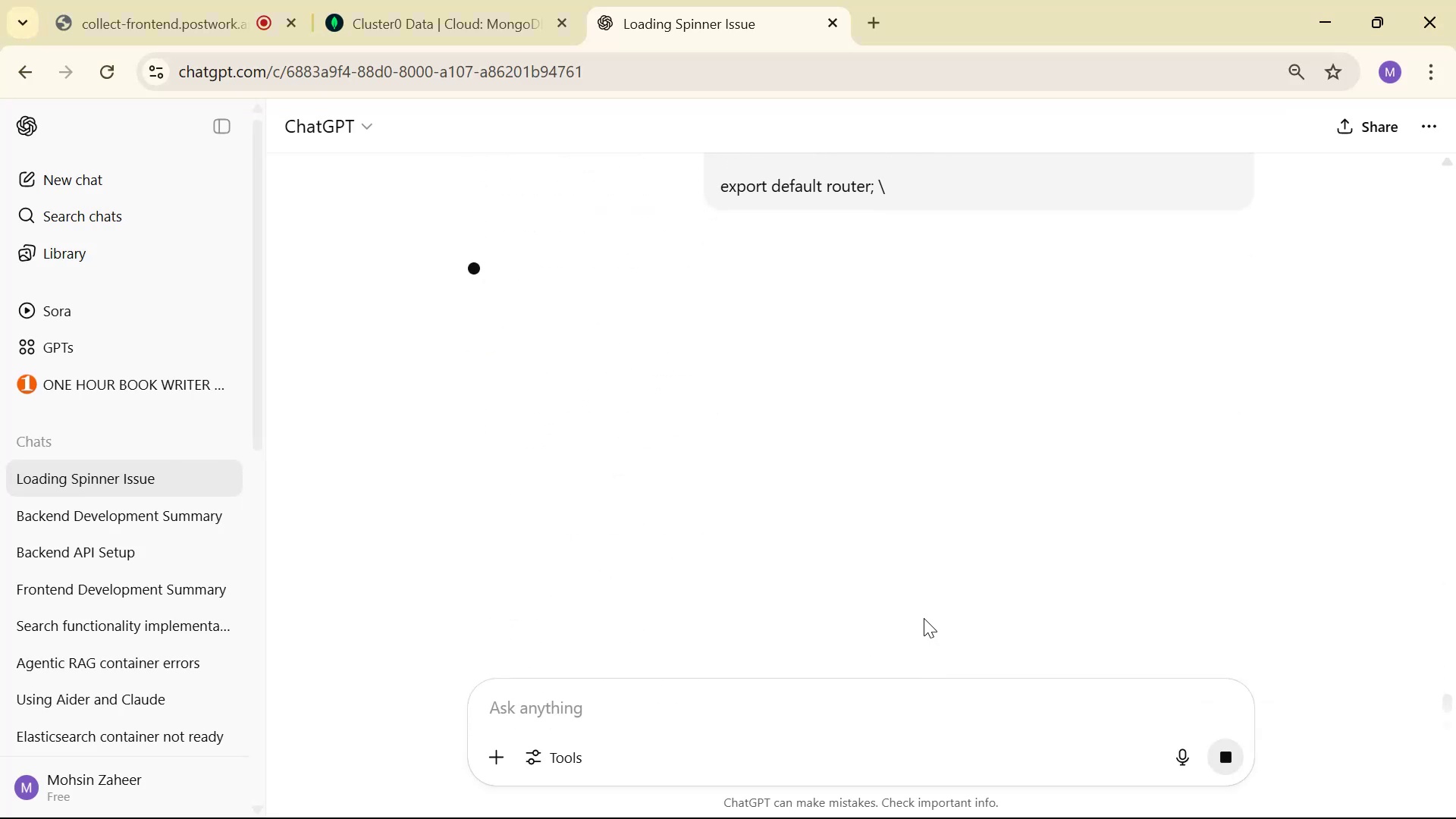 
scroll: coordinate [911, 485], scroll_direction: down, amount: 4.0
 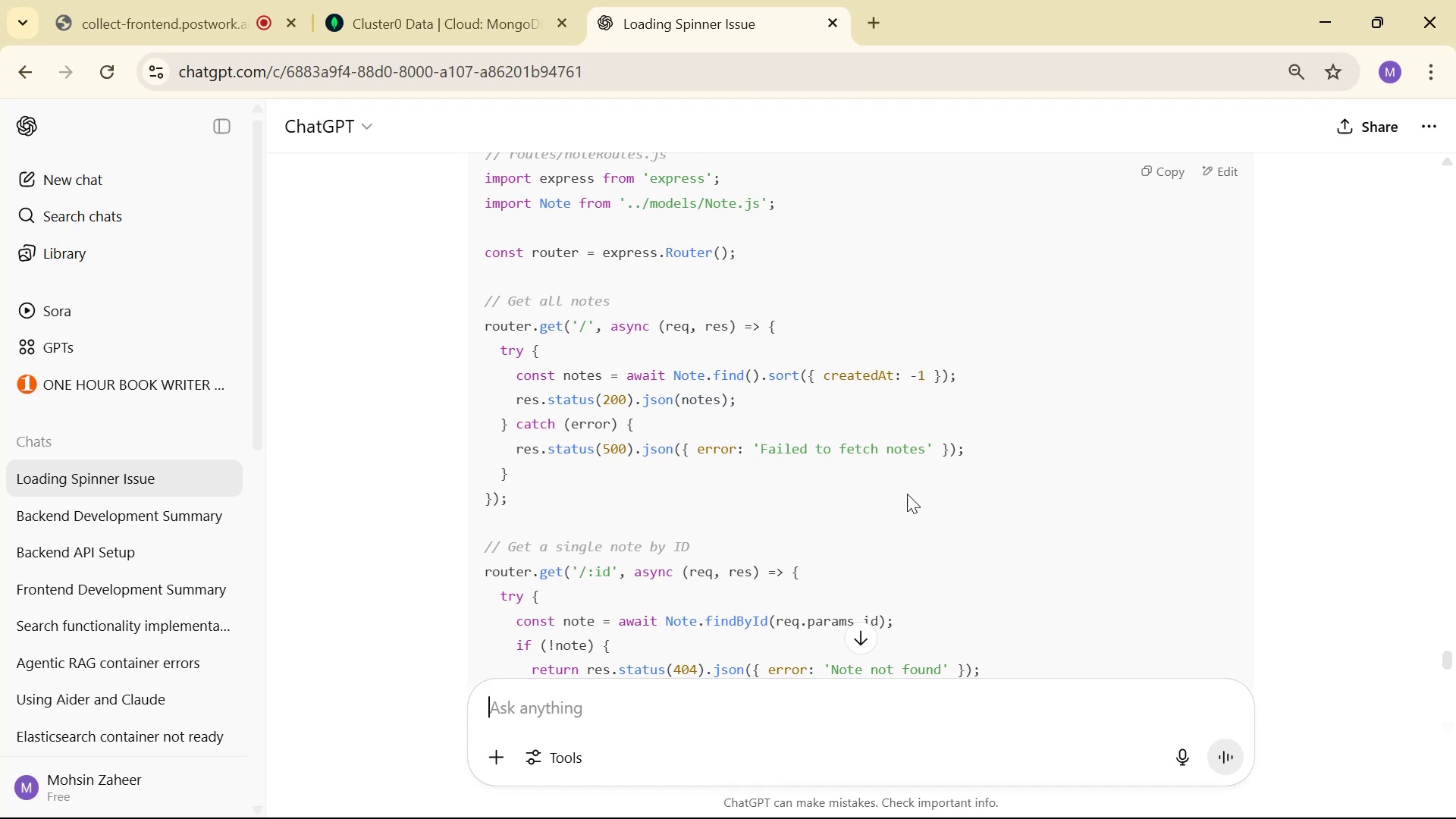 
wait(20.65)
 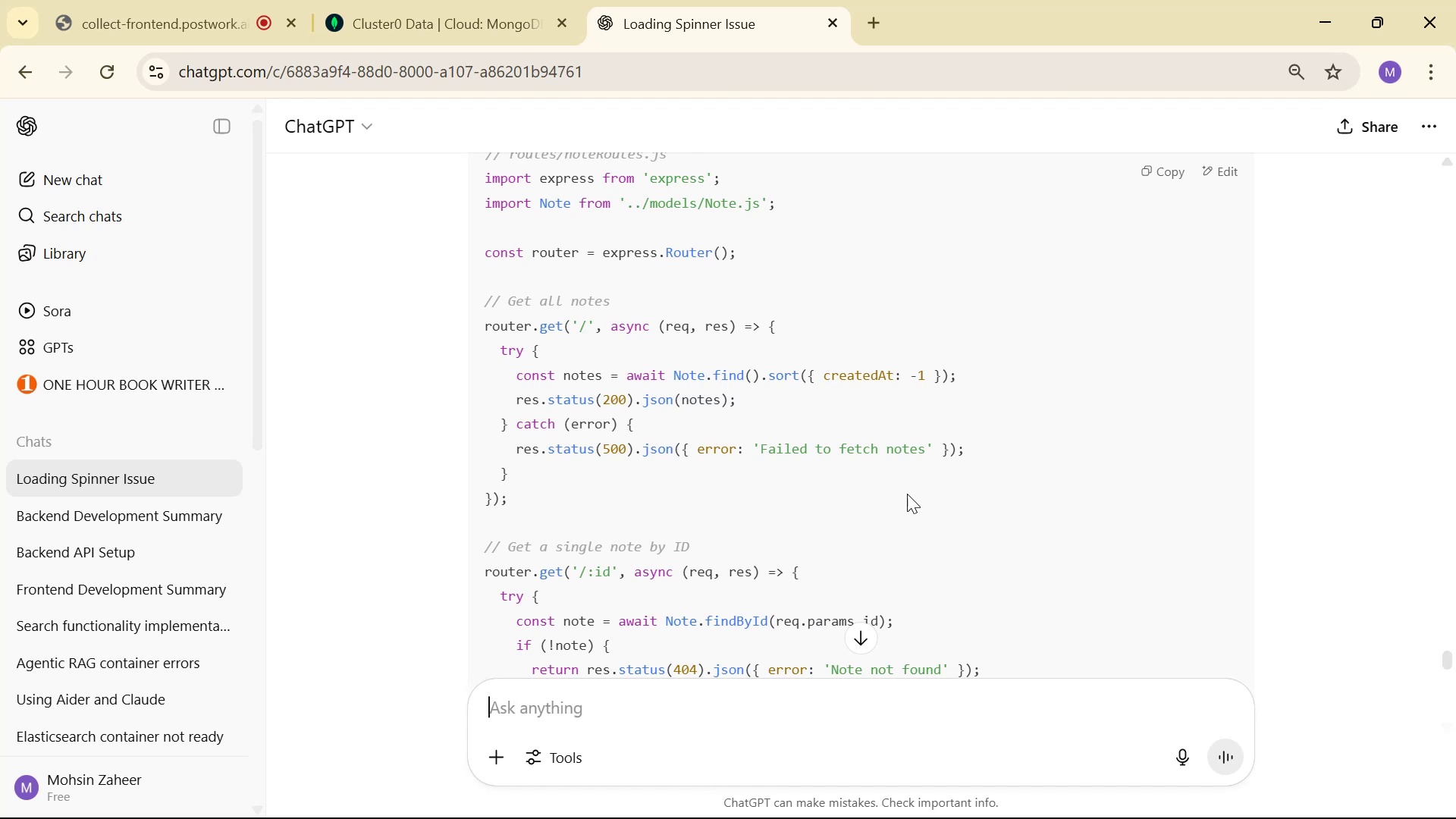 
scroll: coordinate [850, 441], scroll_direction: down, amount: 3.0
 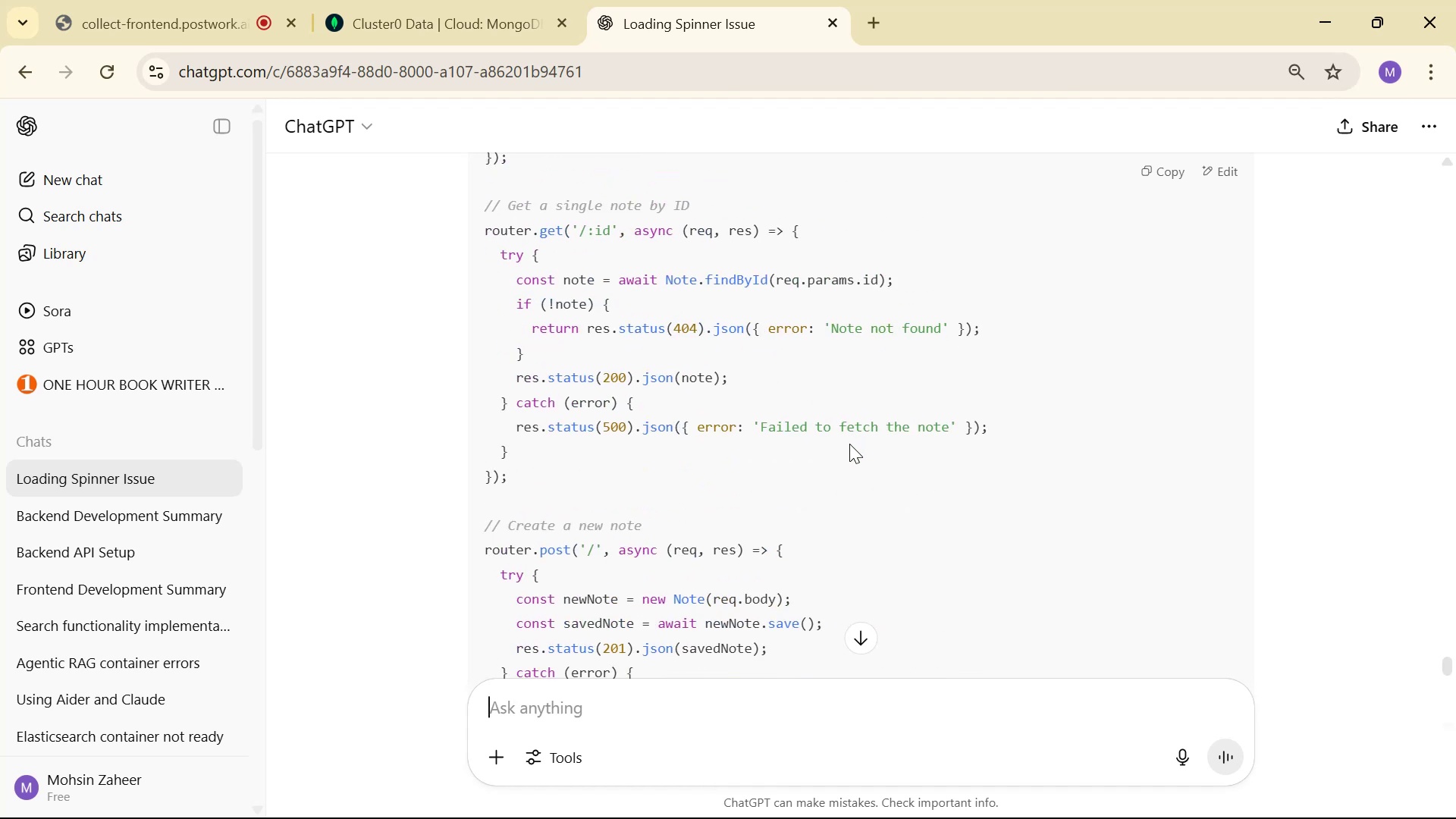 
scroll: coordinate [734, 414], scroll_direction: up, amount: 4.0
 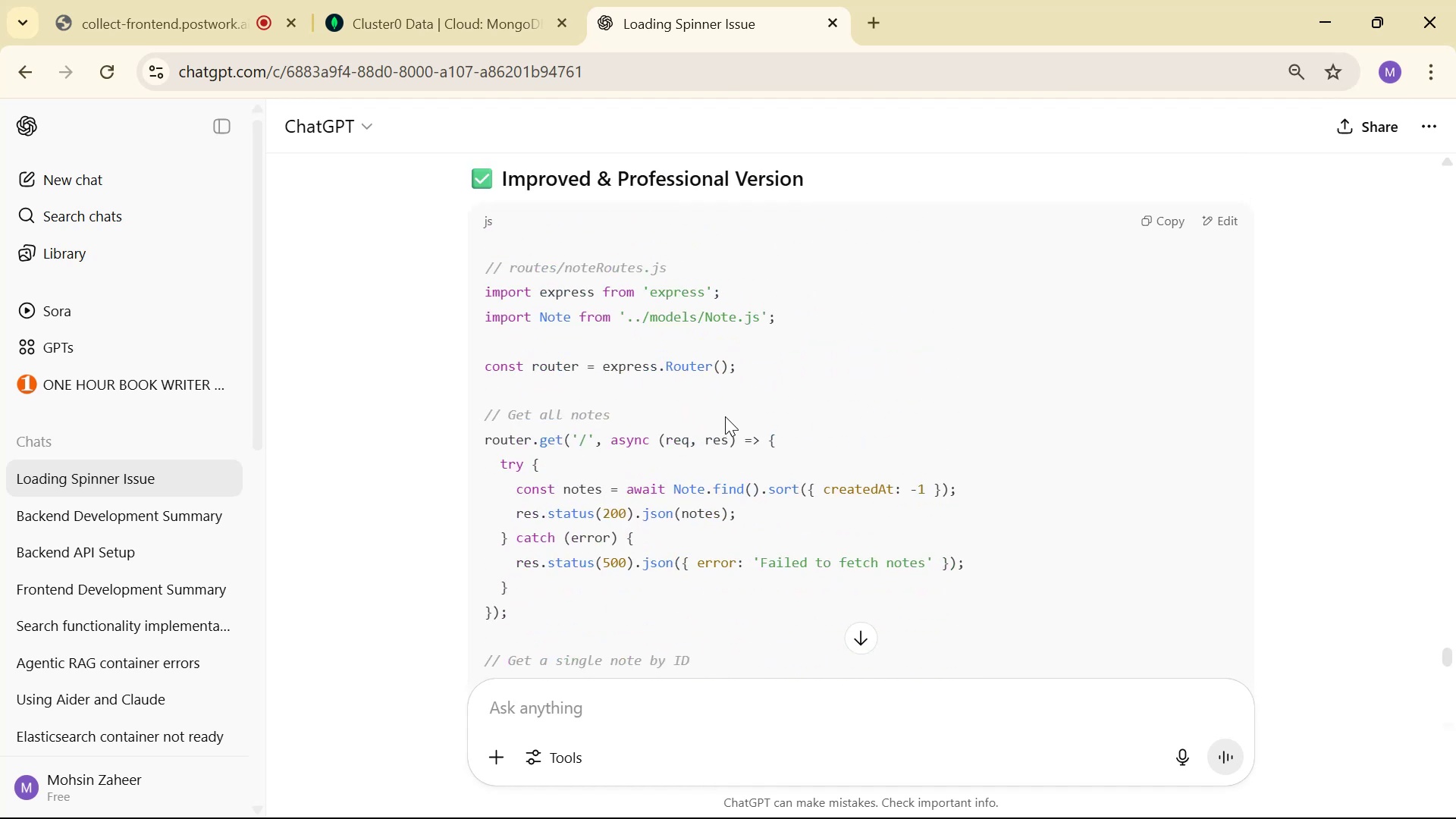 
scroll: coordinate [734, 350], scroll_direction: down, amount: 2.0
 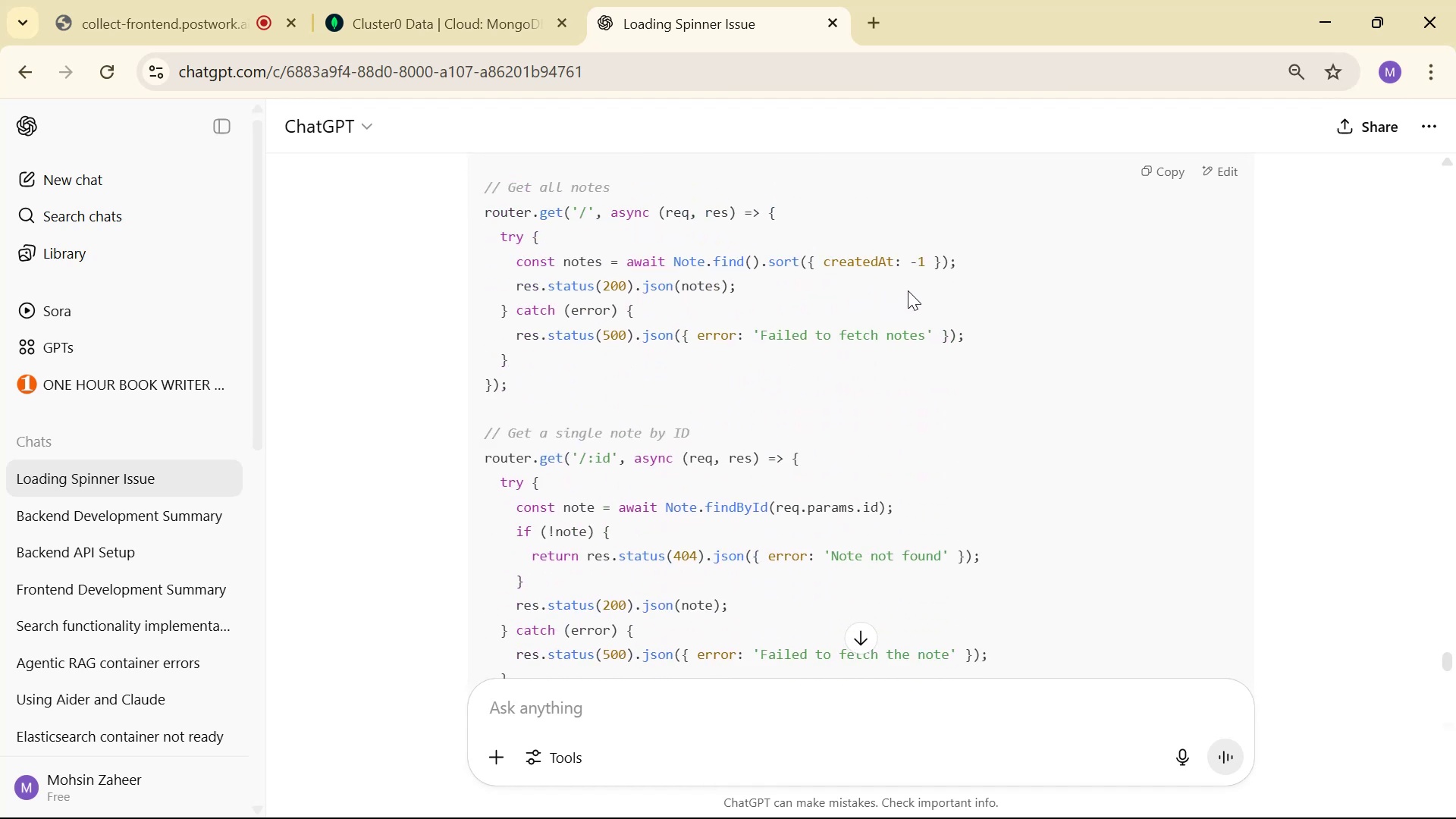 
scroll: coordinate [908, 290], scroll_direction: up, amount: 1.0
 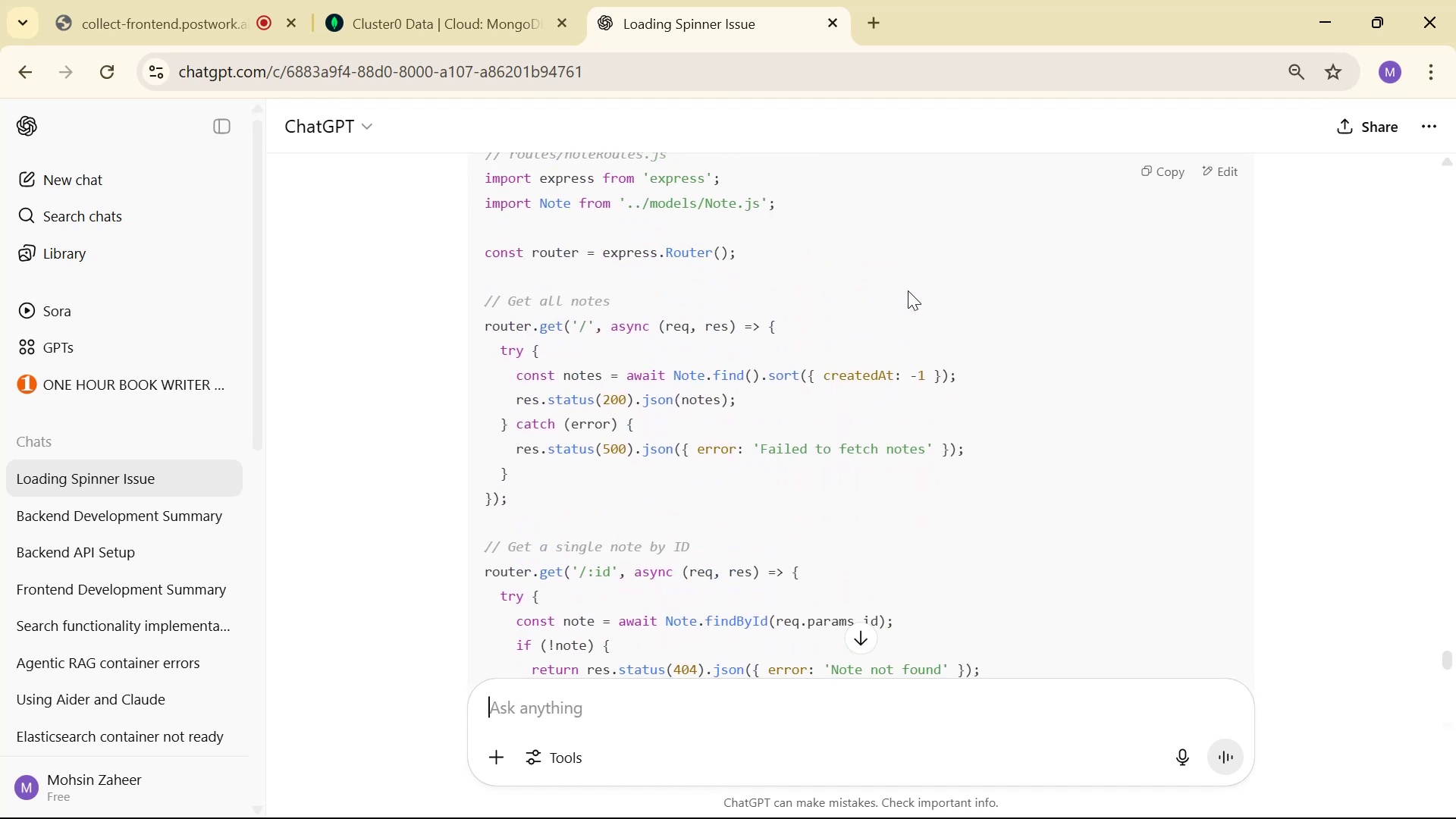 
scroll: coordinate [907, 290], scroll_direction: down, amount: 2.0
 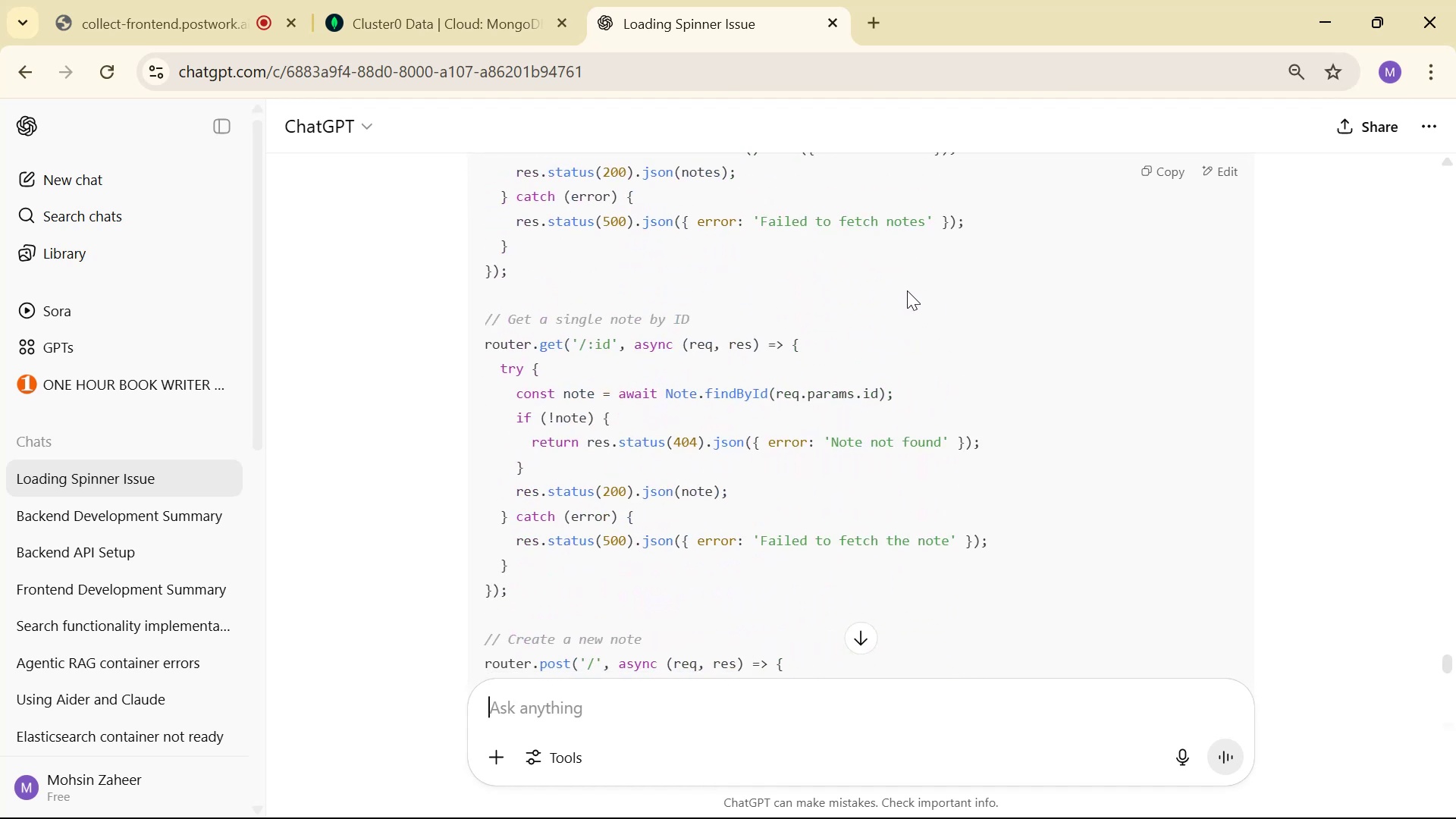 
key(Alt+Tab)
 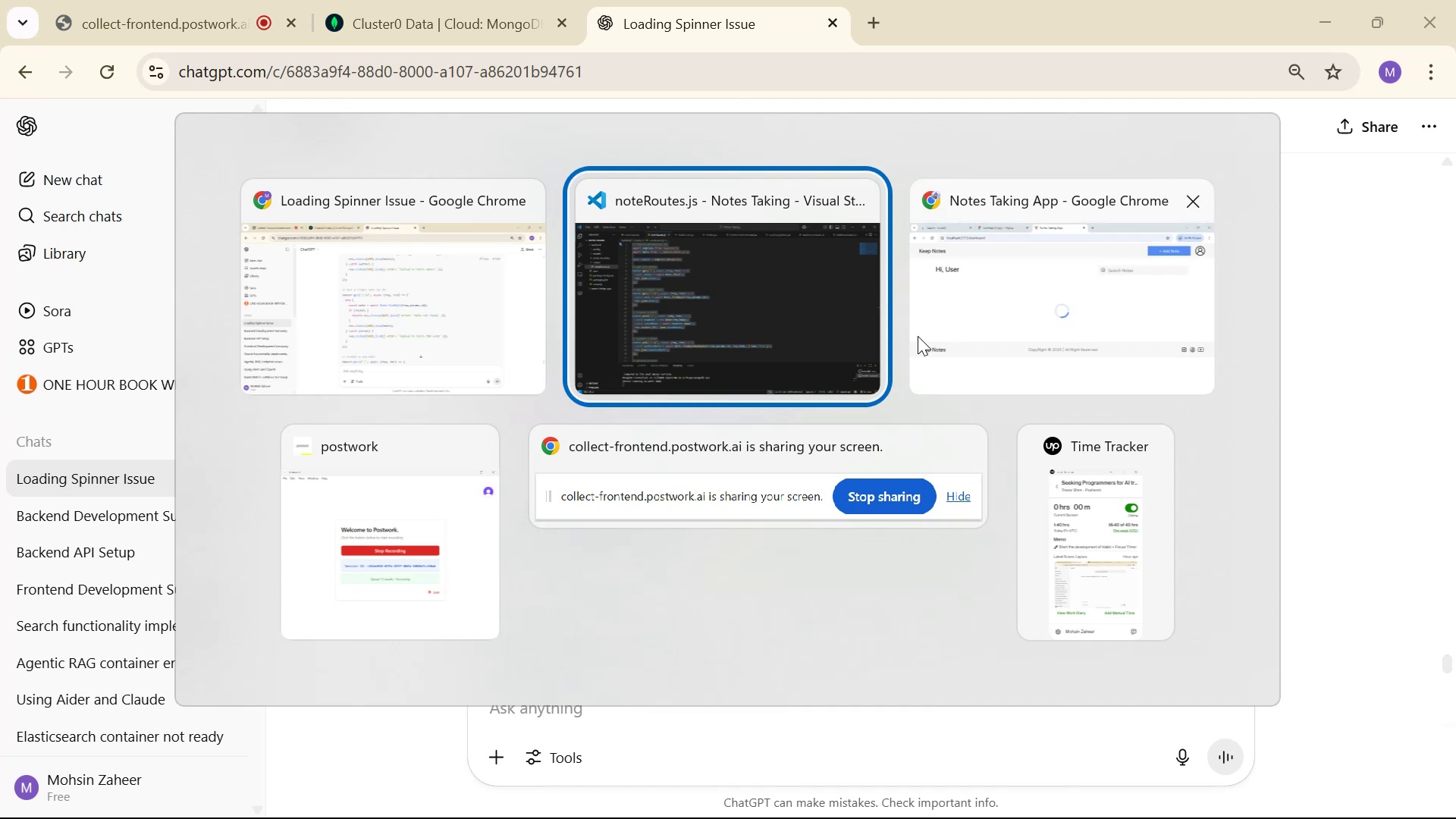 
scroll: coordinate [917, 308], scroll_direction: up, amount: 7.0
 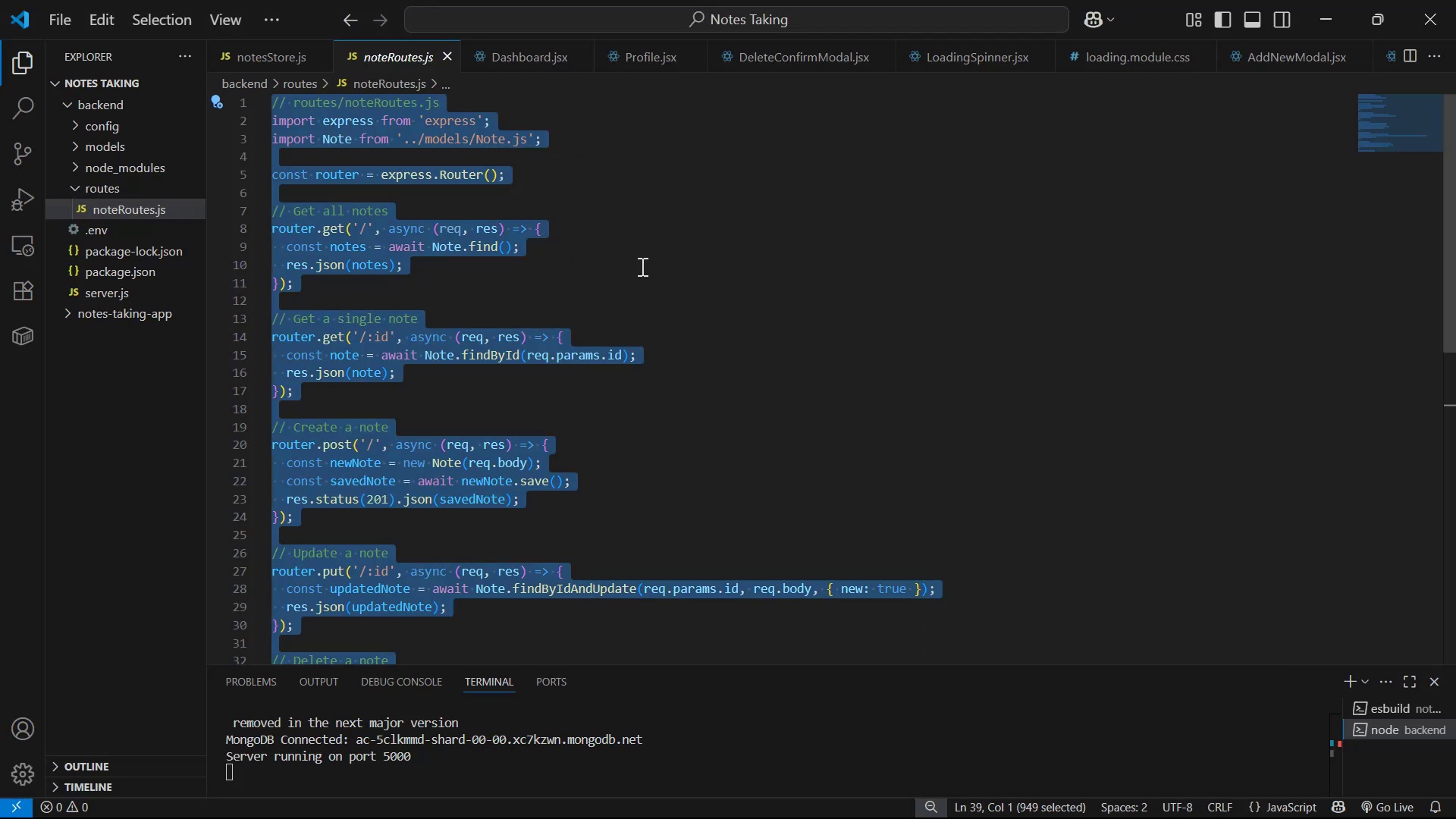 
left_click([634, 262])
 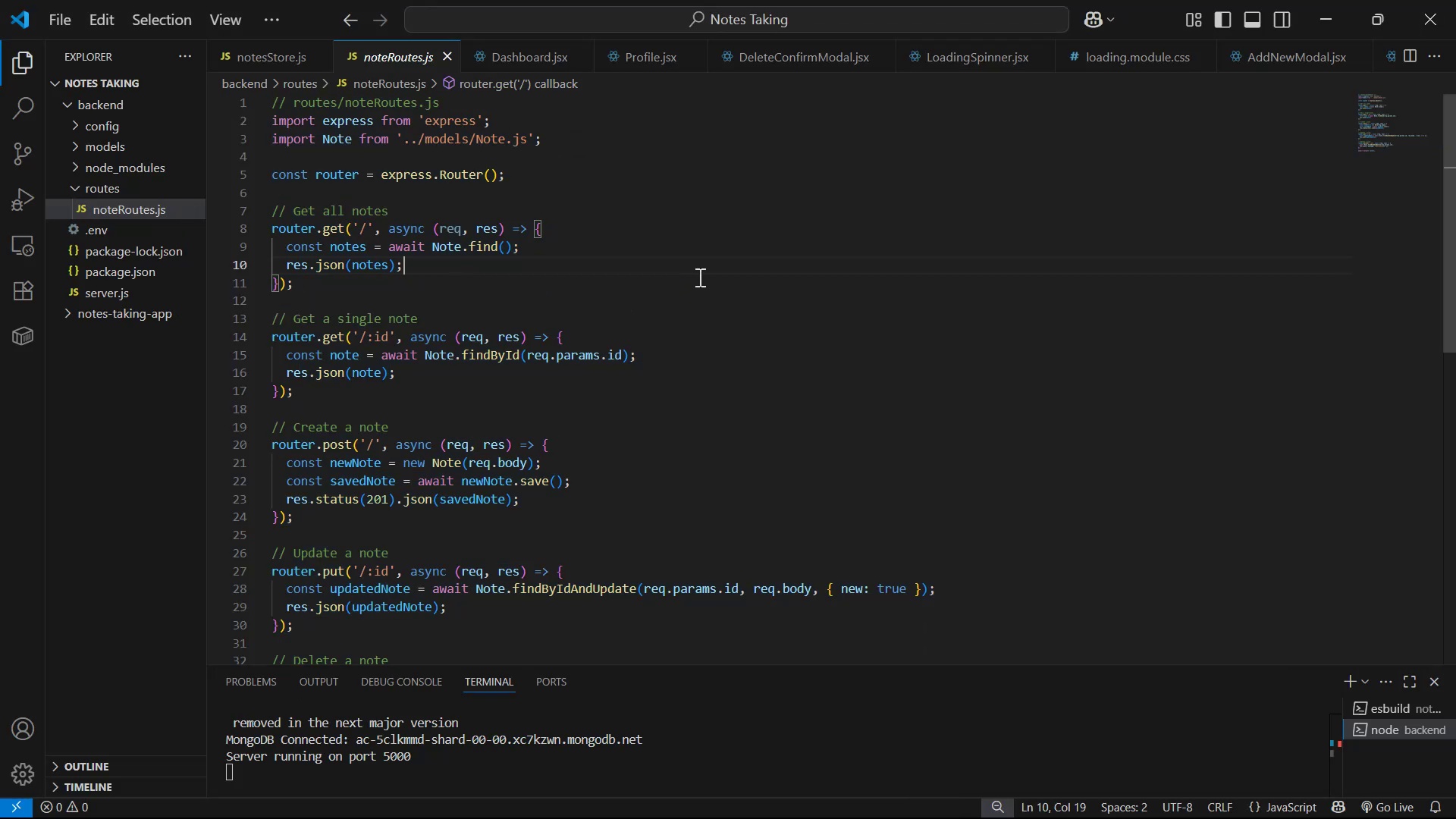 
left_click([515, 278])
 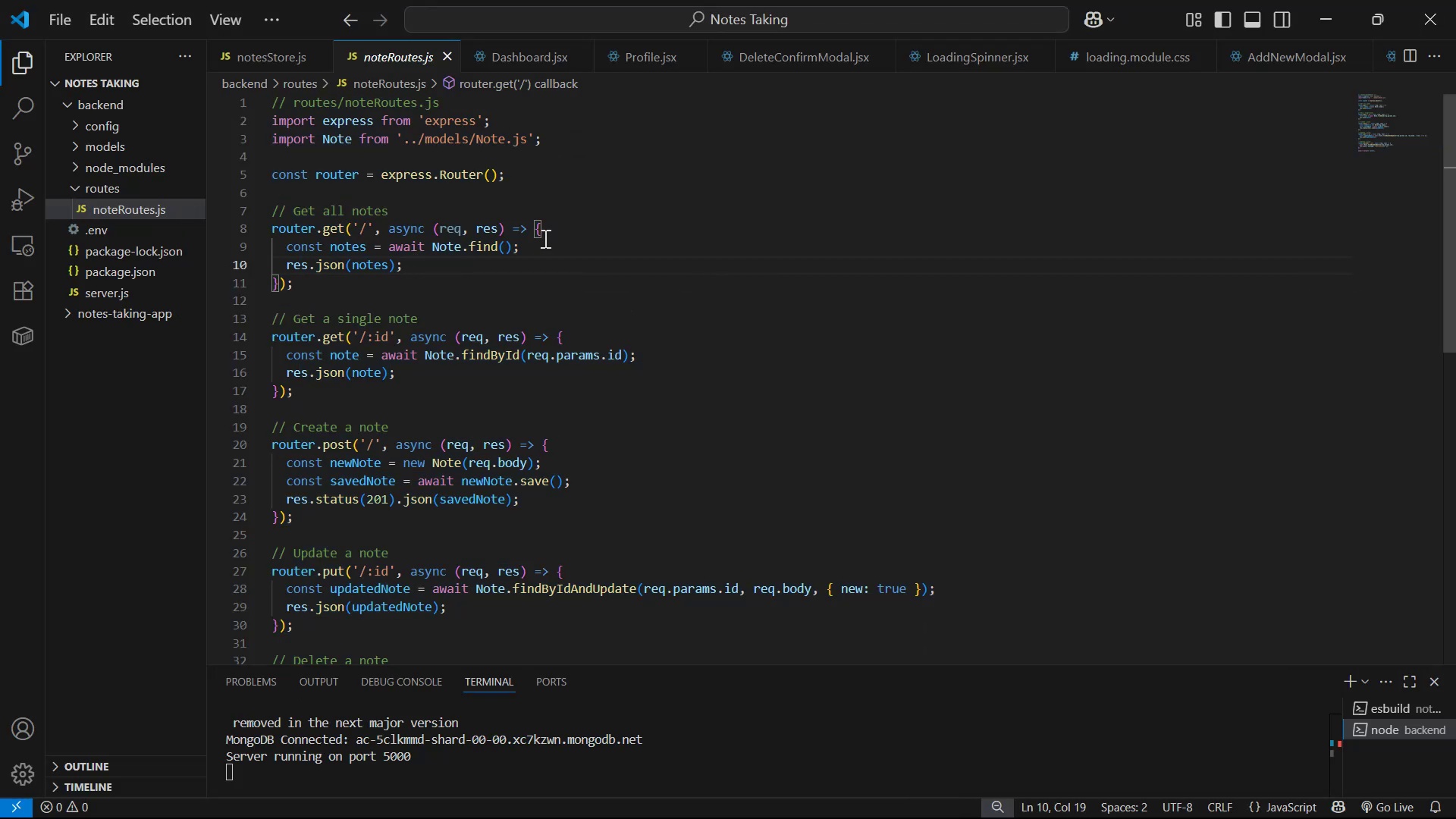 
left_click([545, 250])
 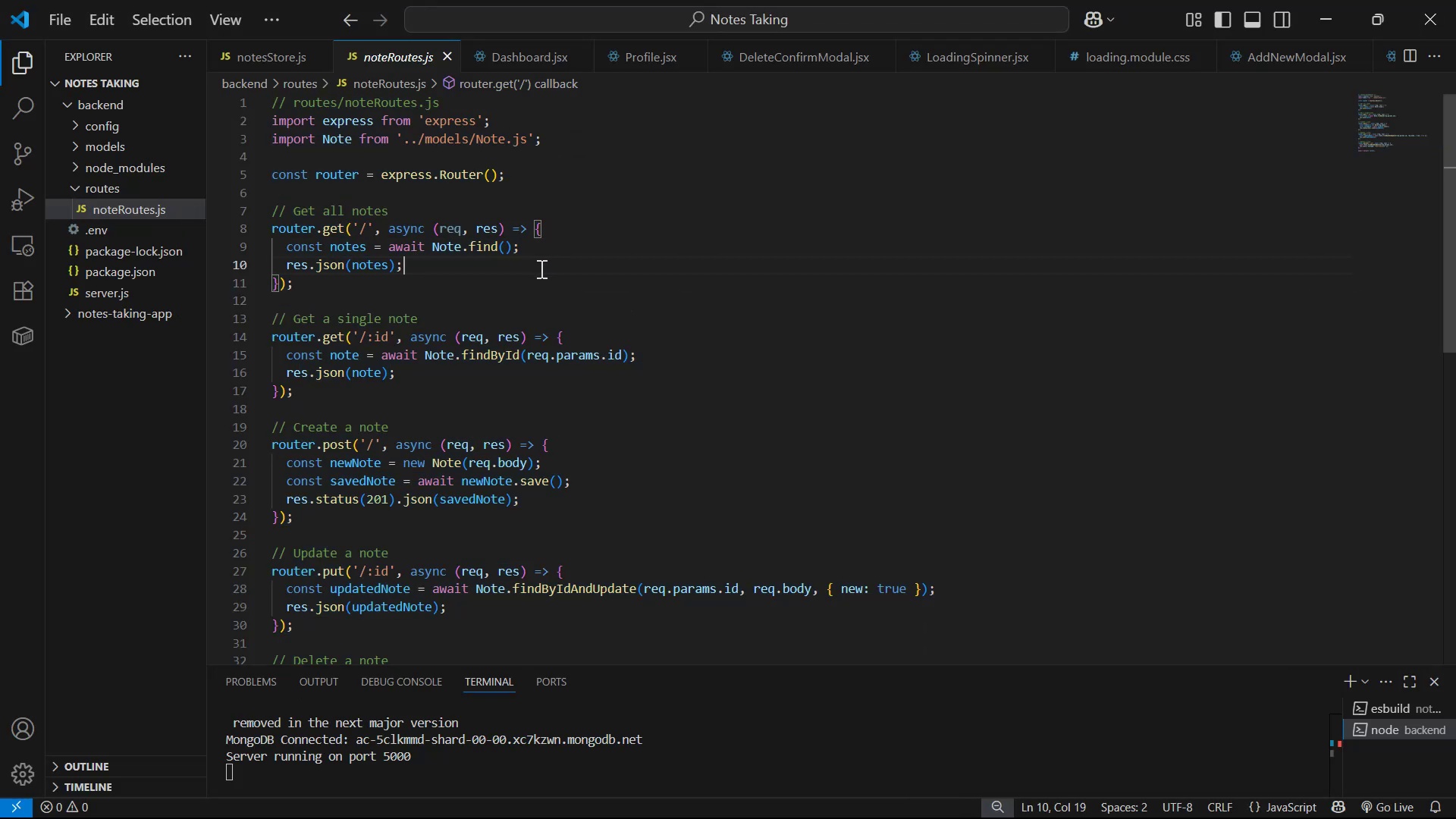 
double_click([477, 272])
 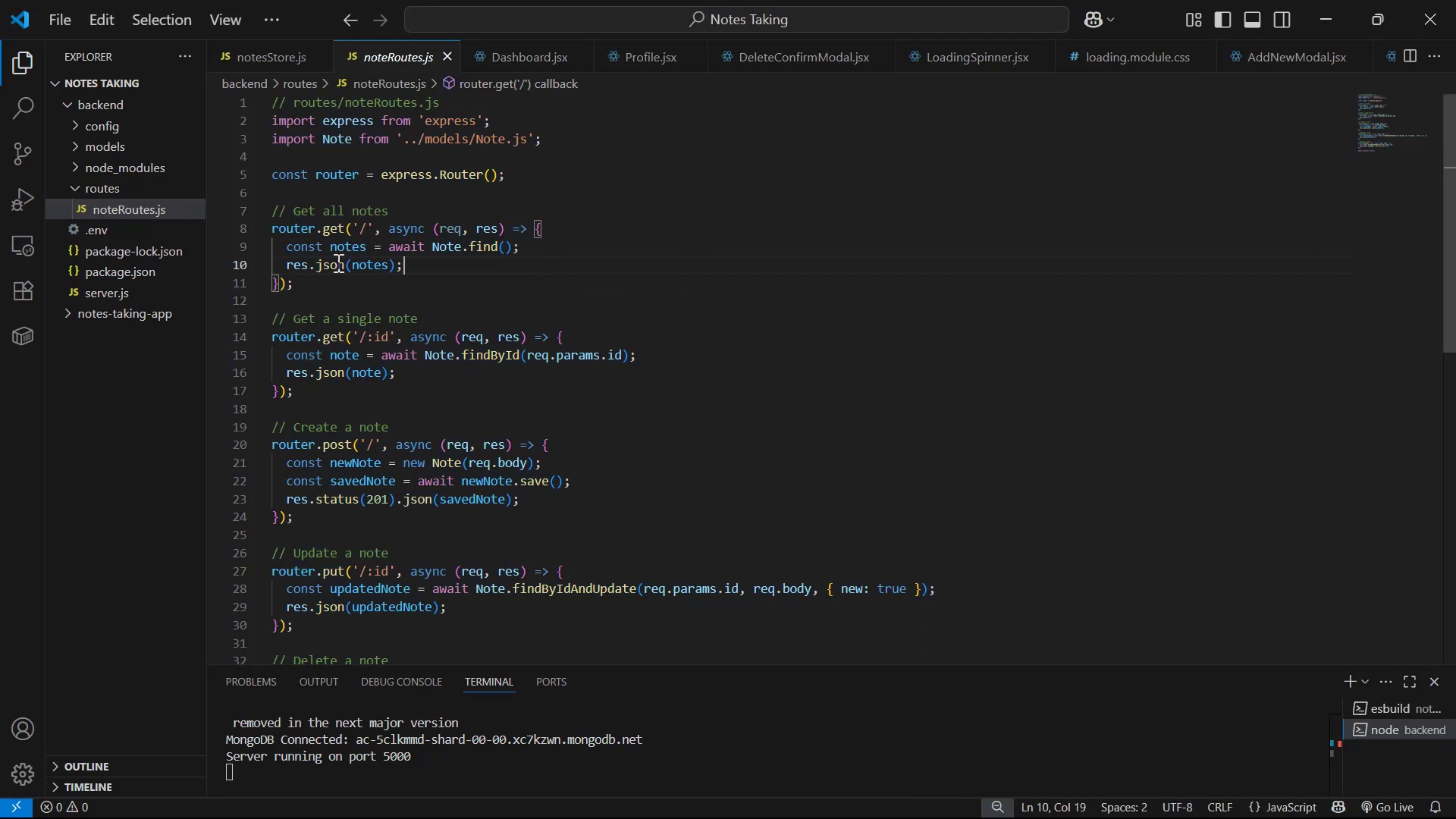 
left_click([359, 263])
 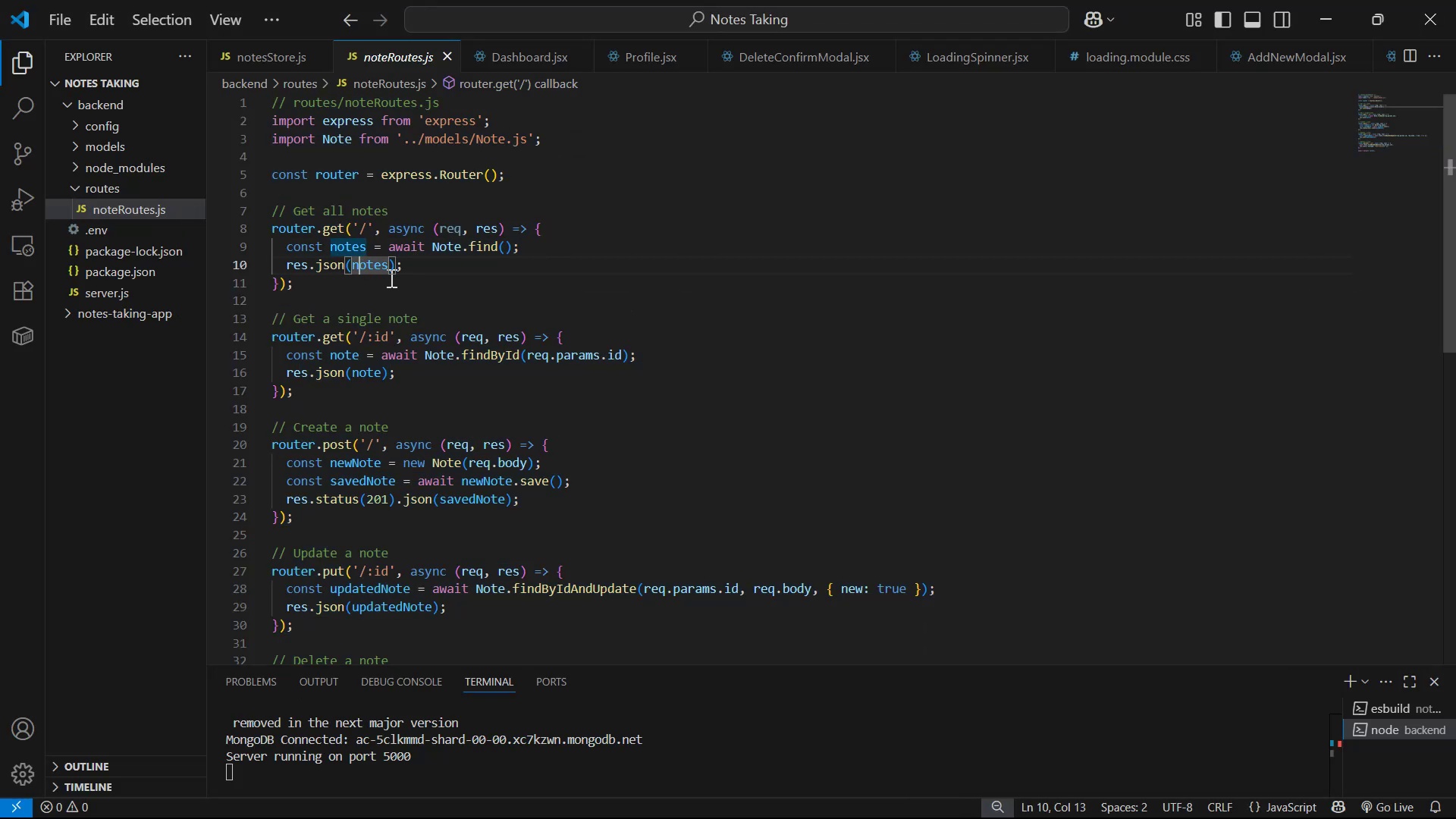 
key(Alt+AltLeft)
 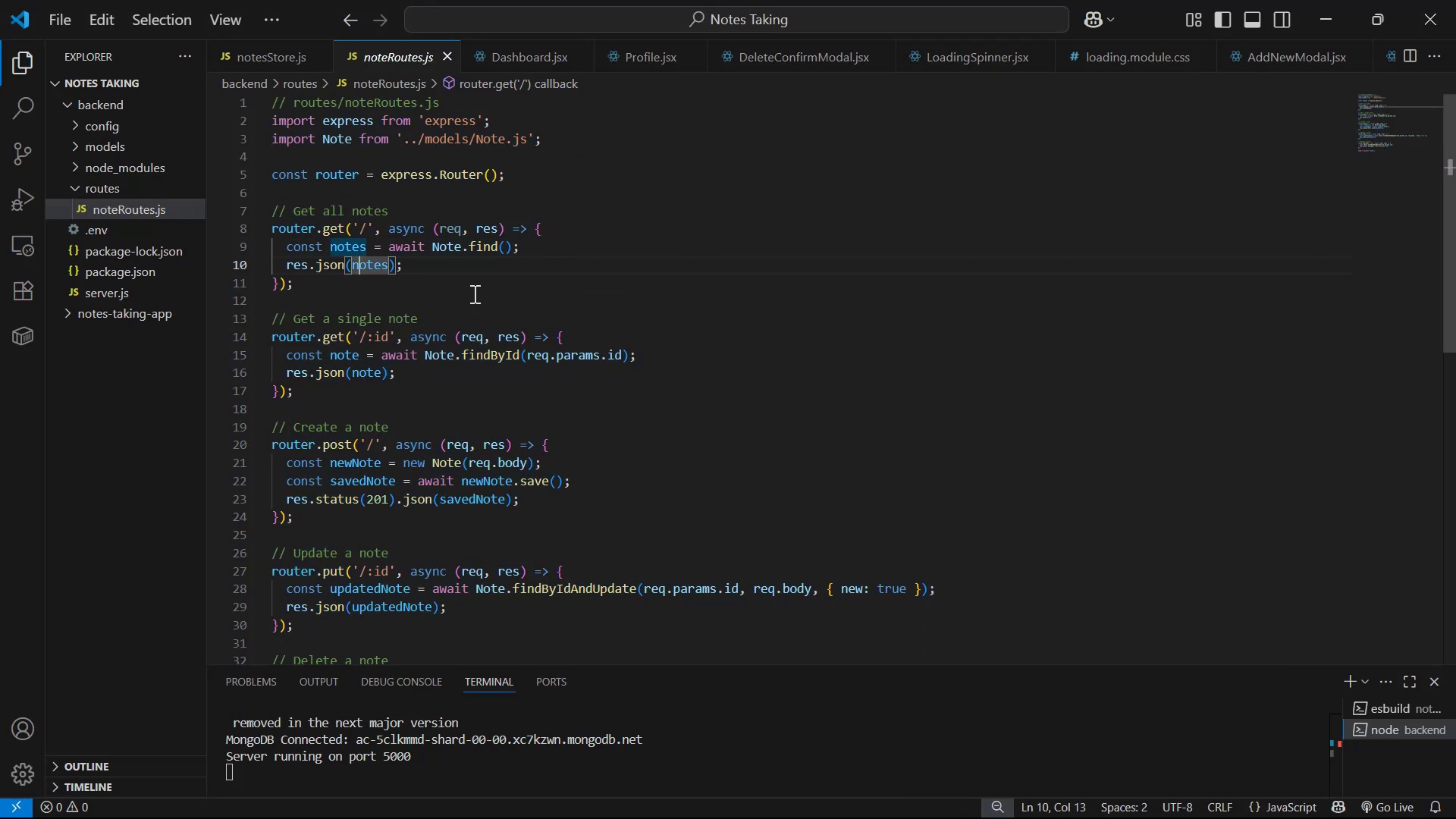 
key(Alt+Tab)
 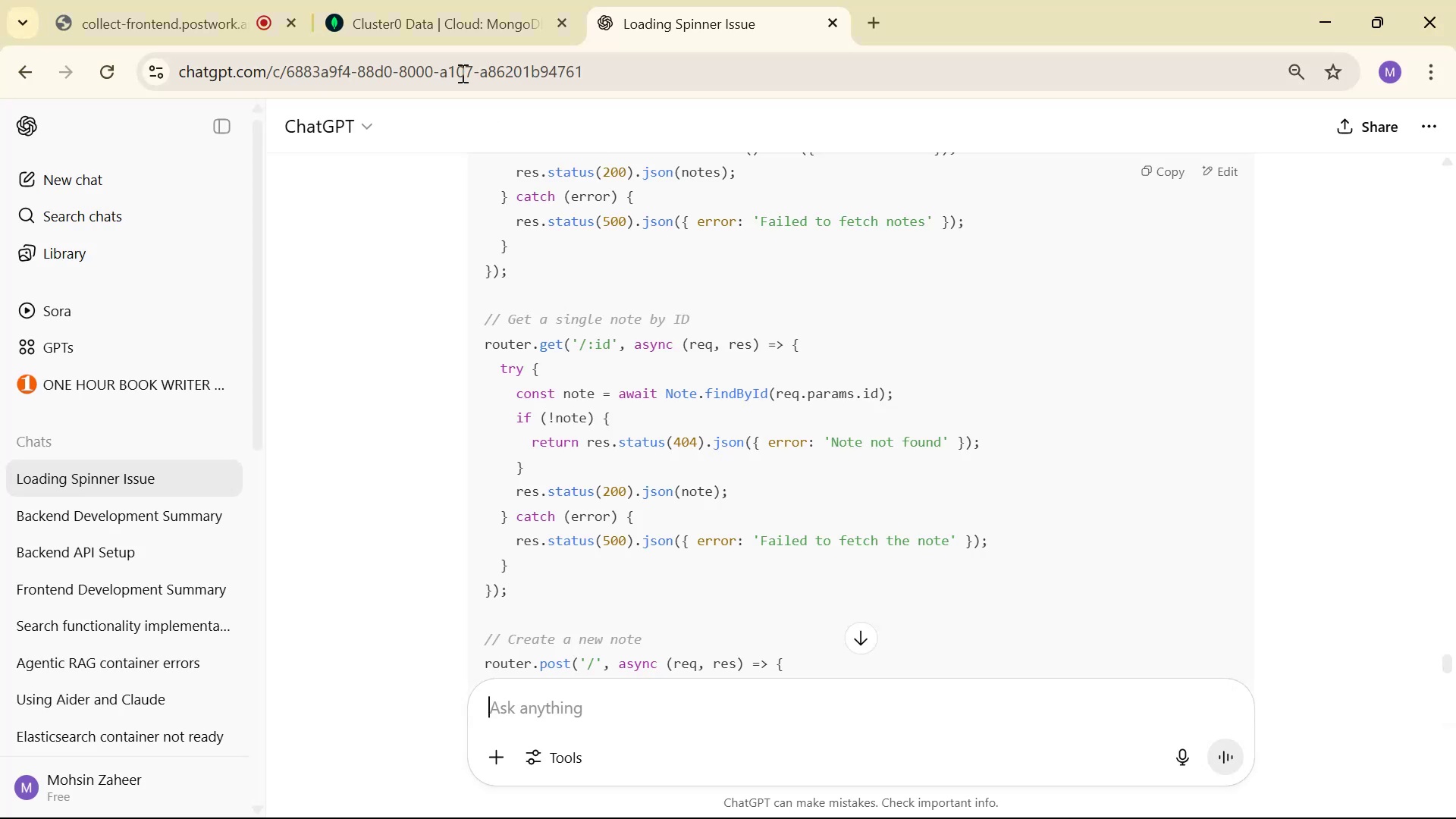 
key(Alt+Tab)
 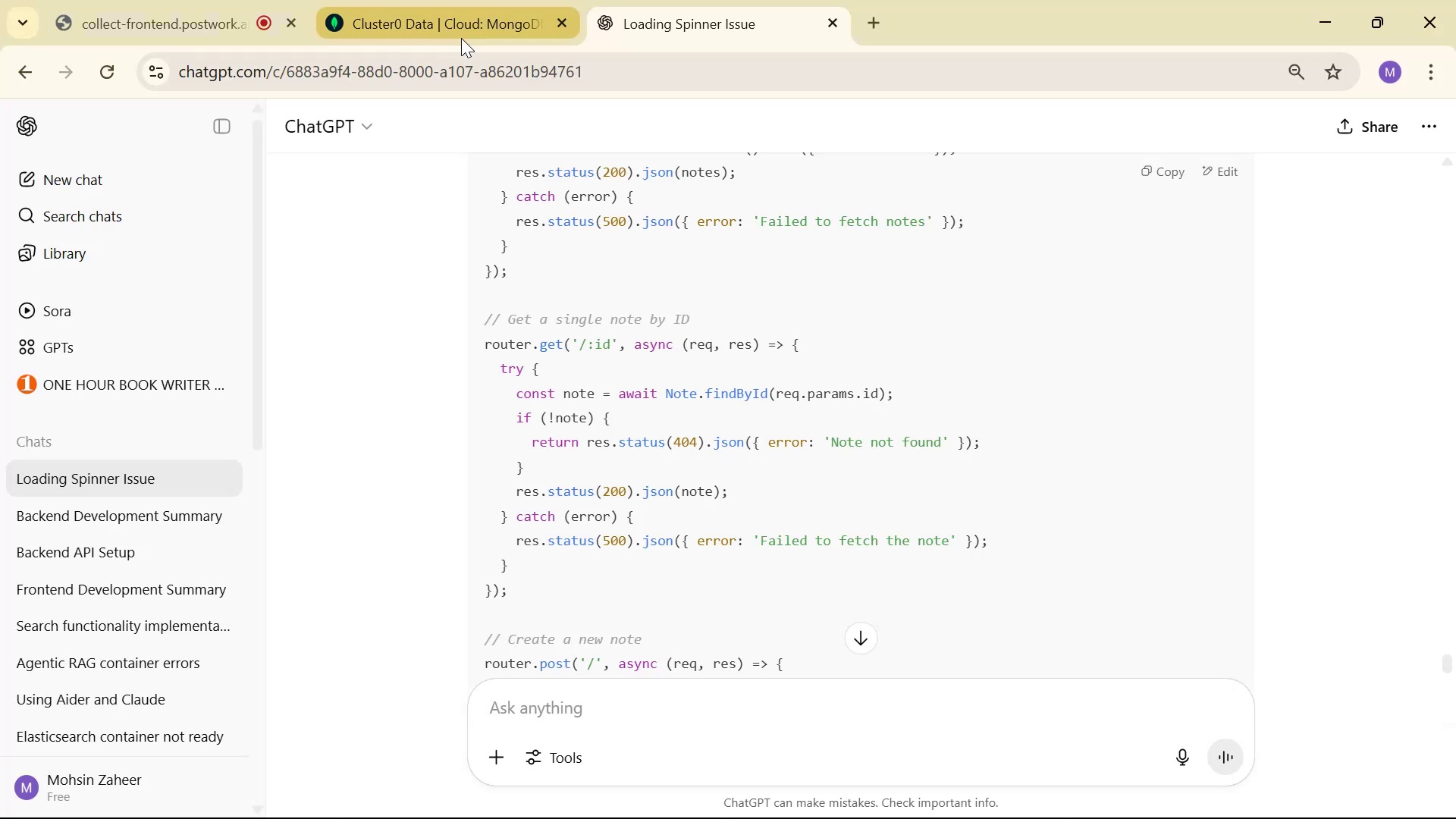 
key(Alt+Tab)
 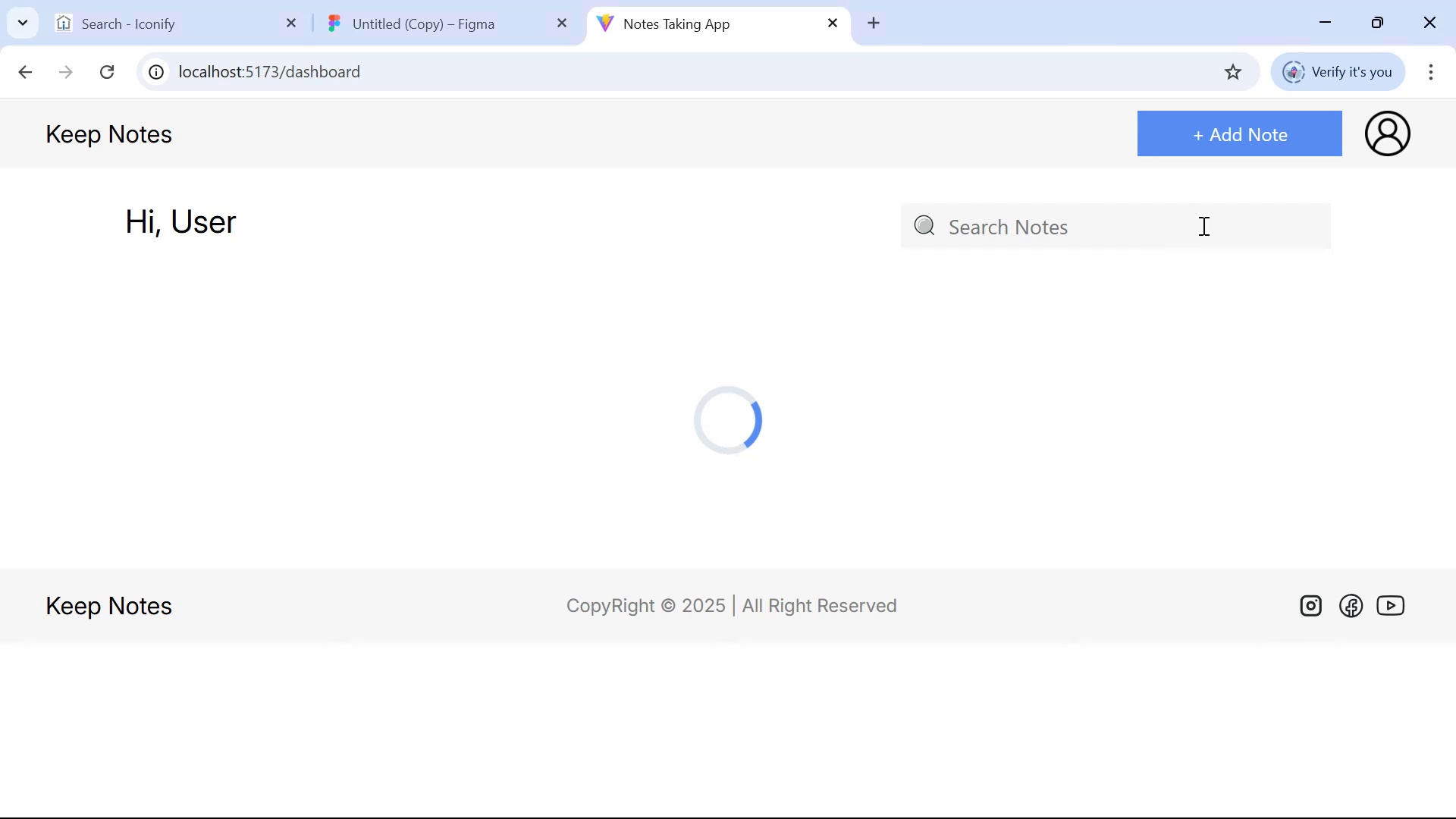 
left_click([1264, 136])
 